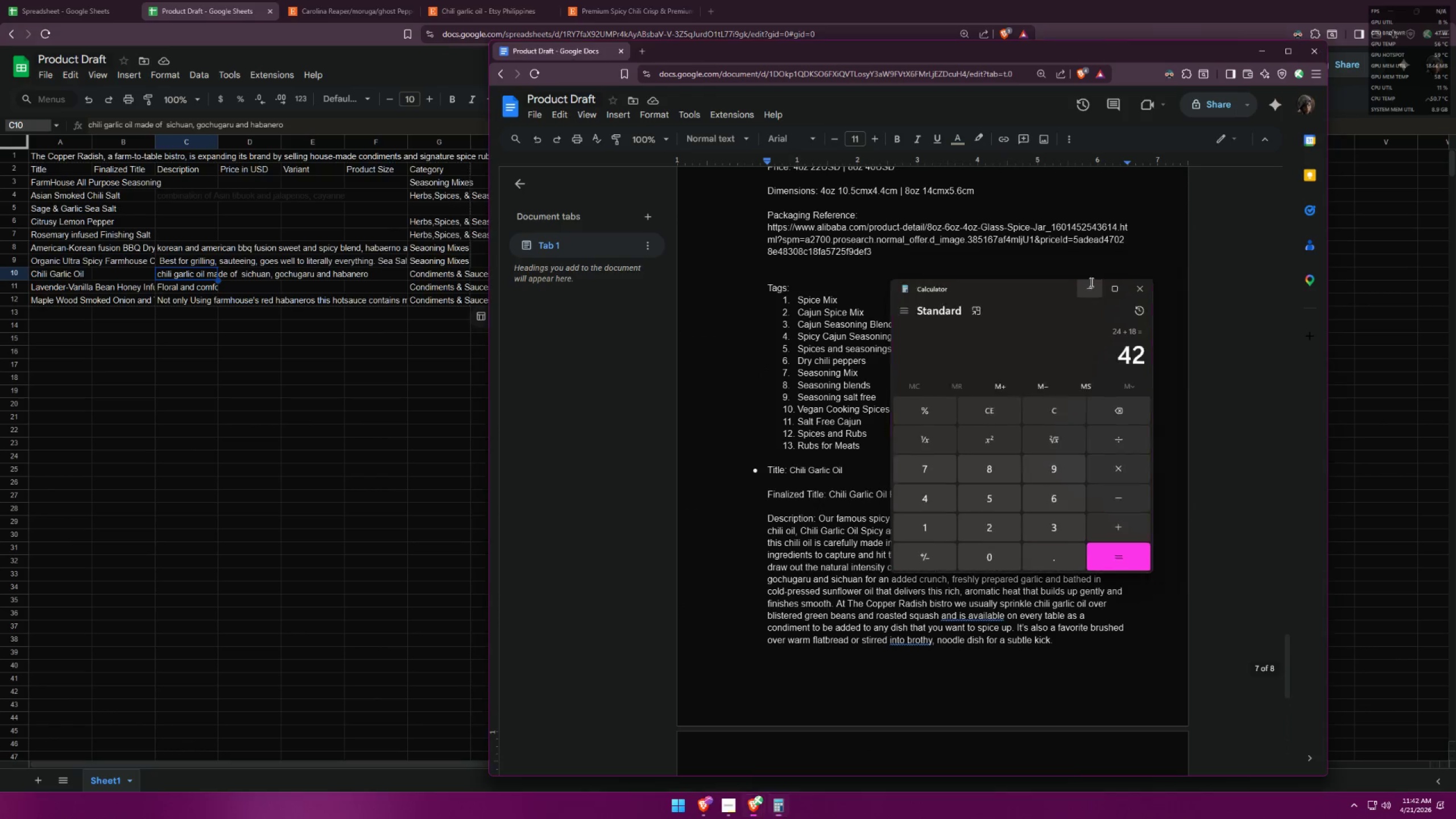 
scroll: coordinate [899, 516], scroll_direction: up, amount: 60.0
 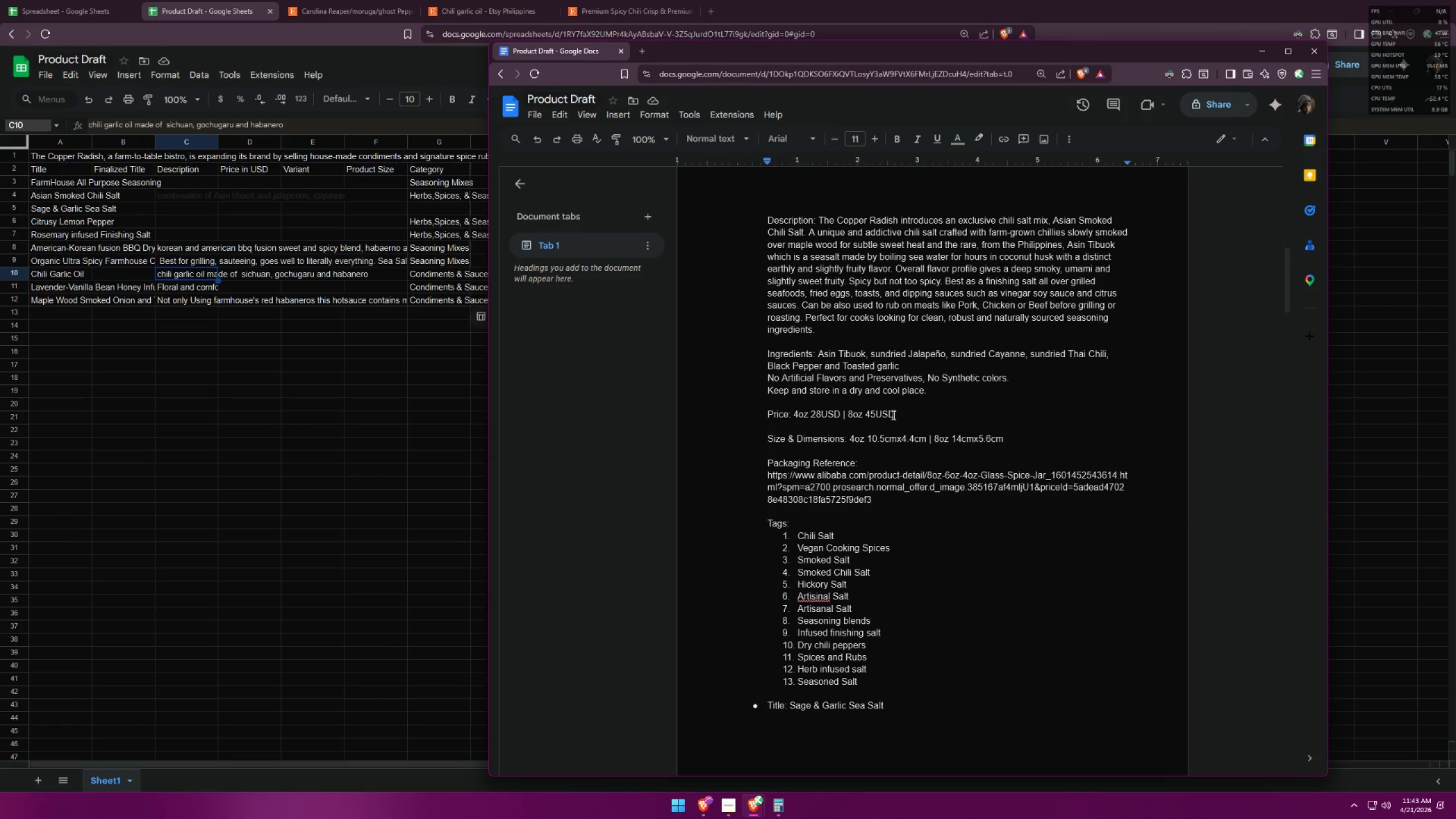 
left_click_drag(start_coordinate=[896, 413], to_coordinate=[795, 411])
 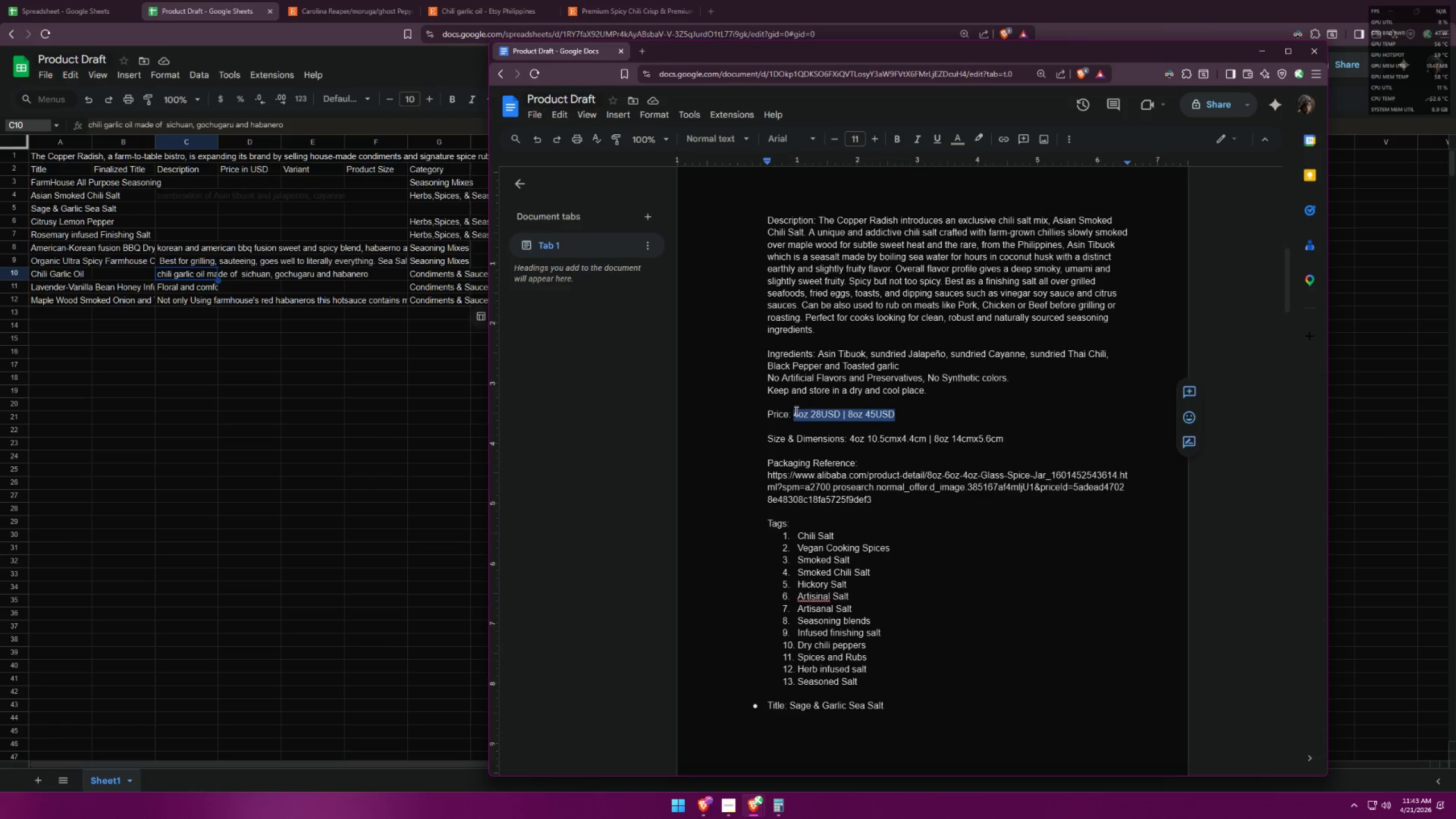 
key(Control+ControlLeft)
 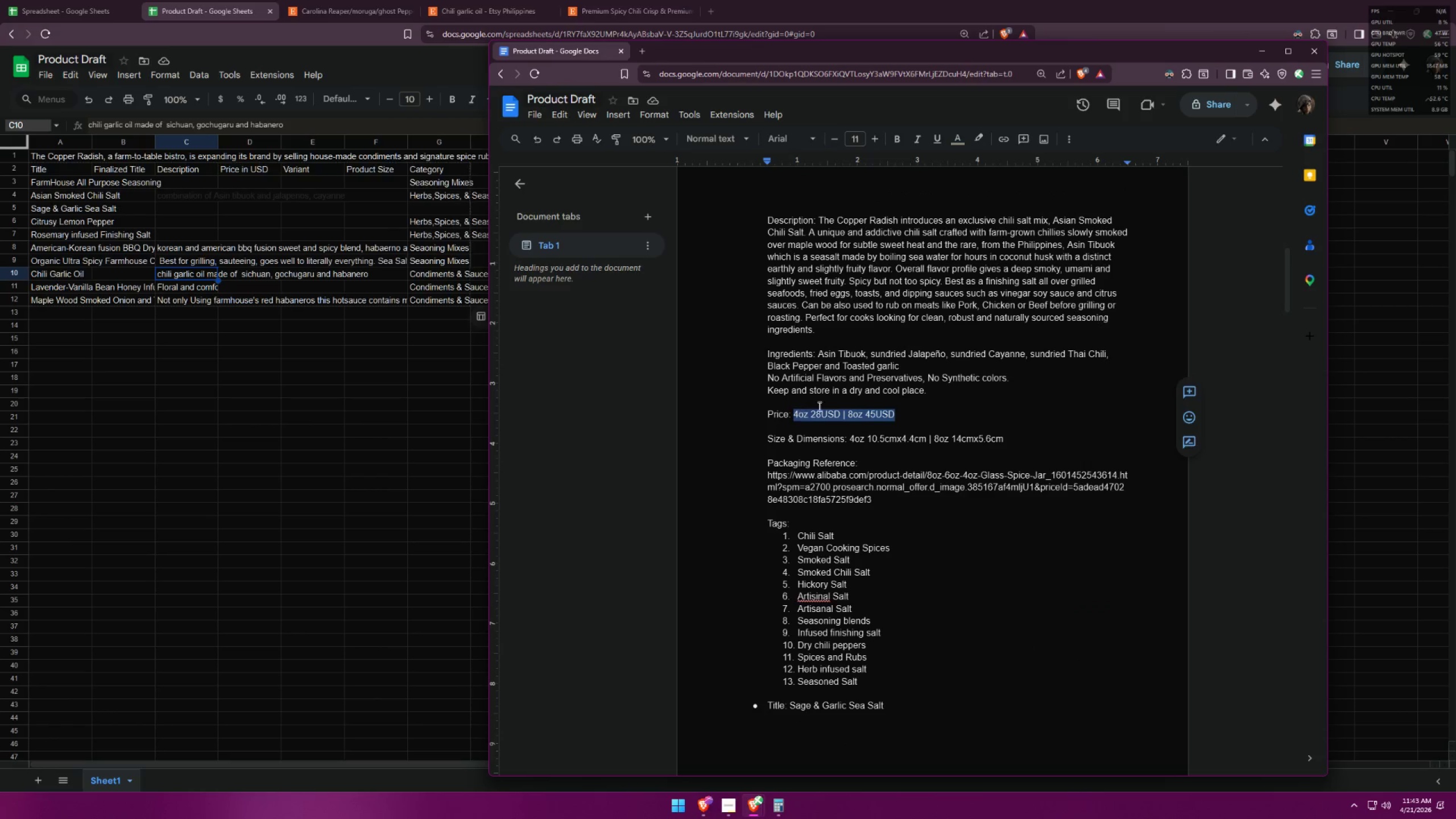 
key(Control+C)
 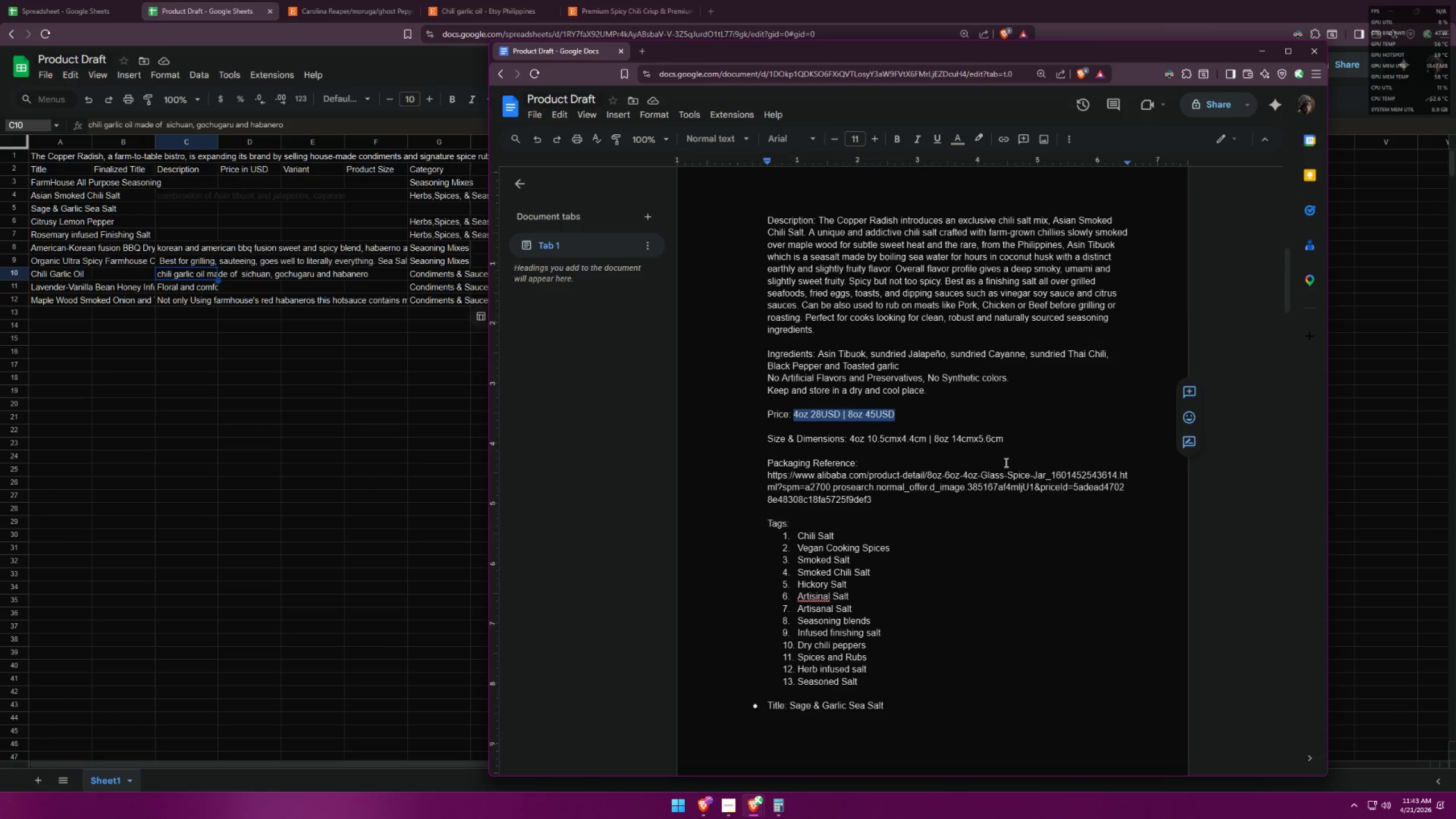 
scroll: coordinate [1090, 430], scroll_direction: down, amount: 67.0
 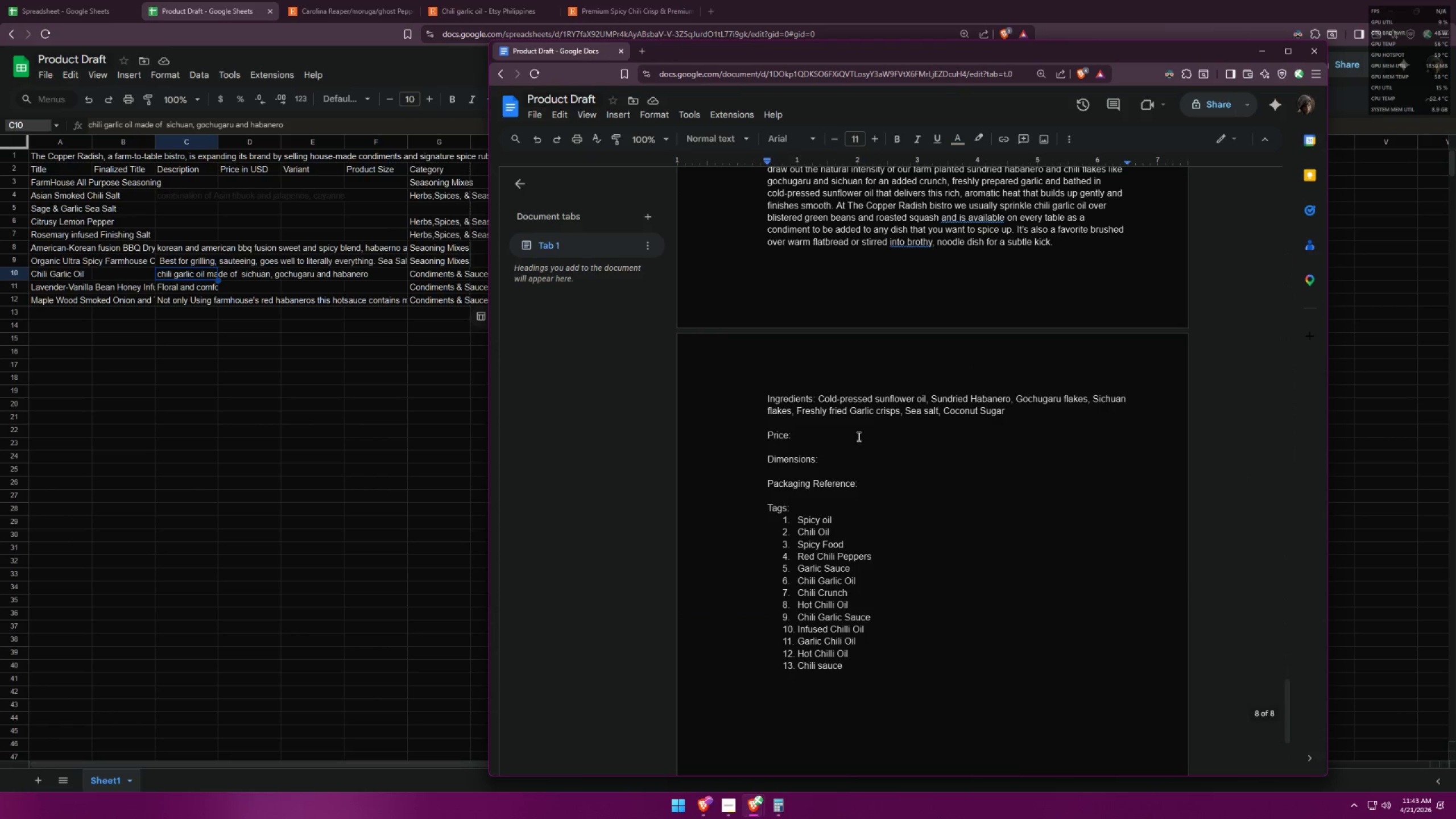 
left_click([828, 435])
 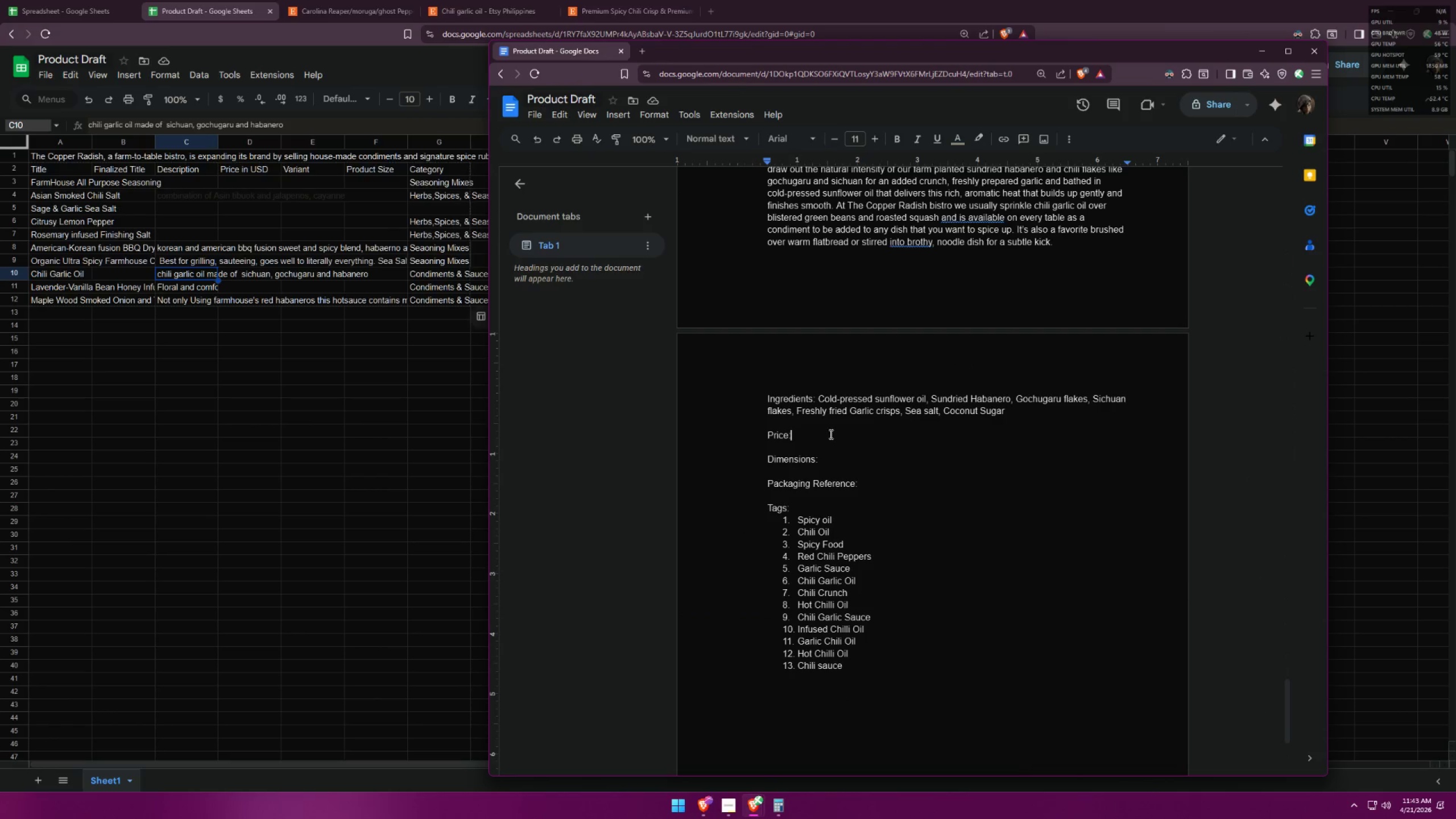 
key(Space)
 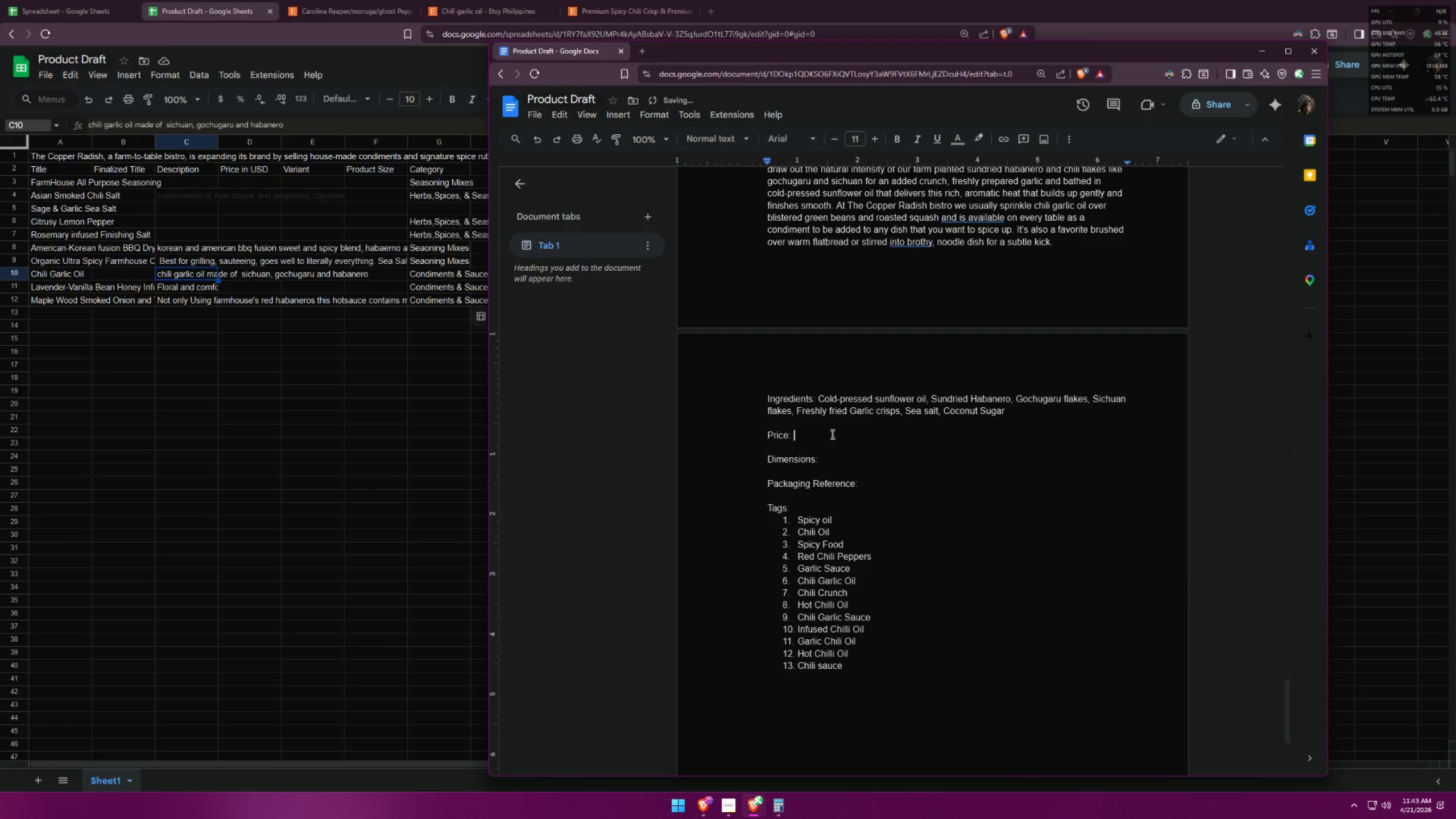 
key(Control+ControlLeft)
 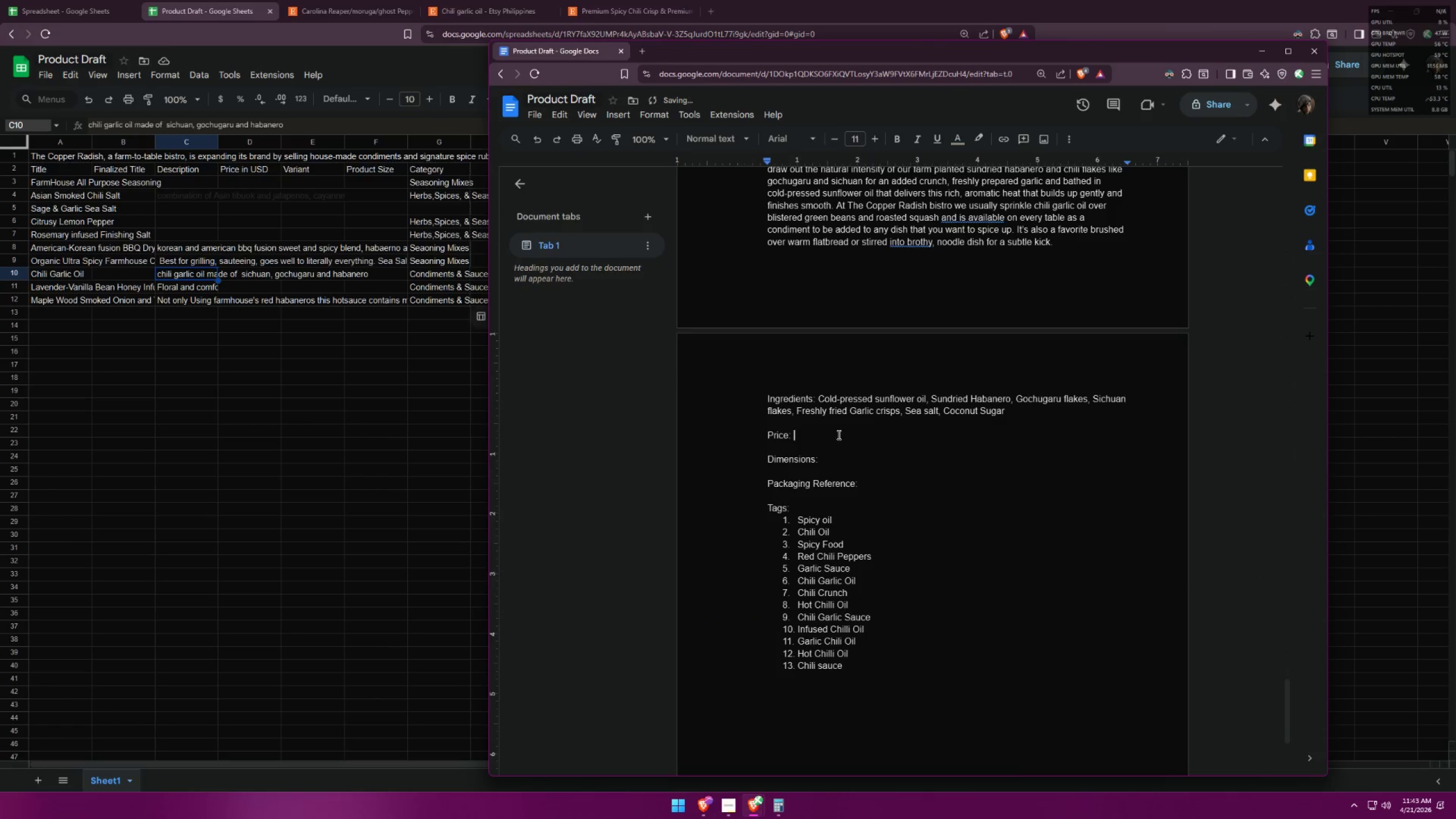 
key(Control+V)
 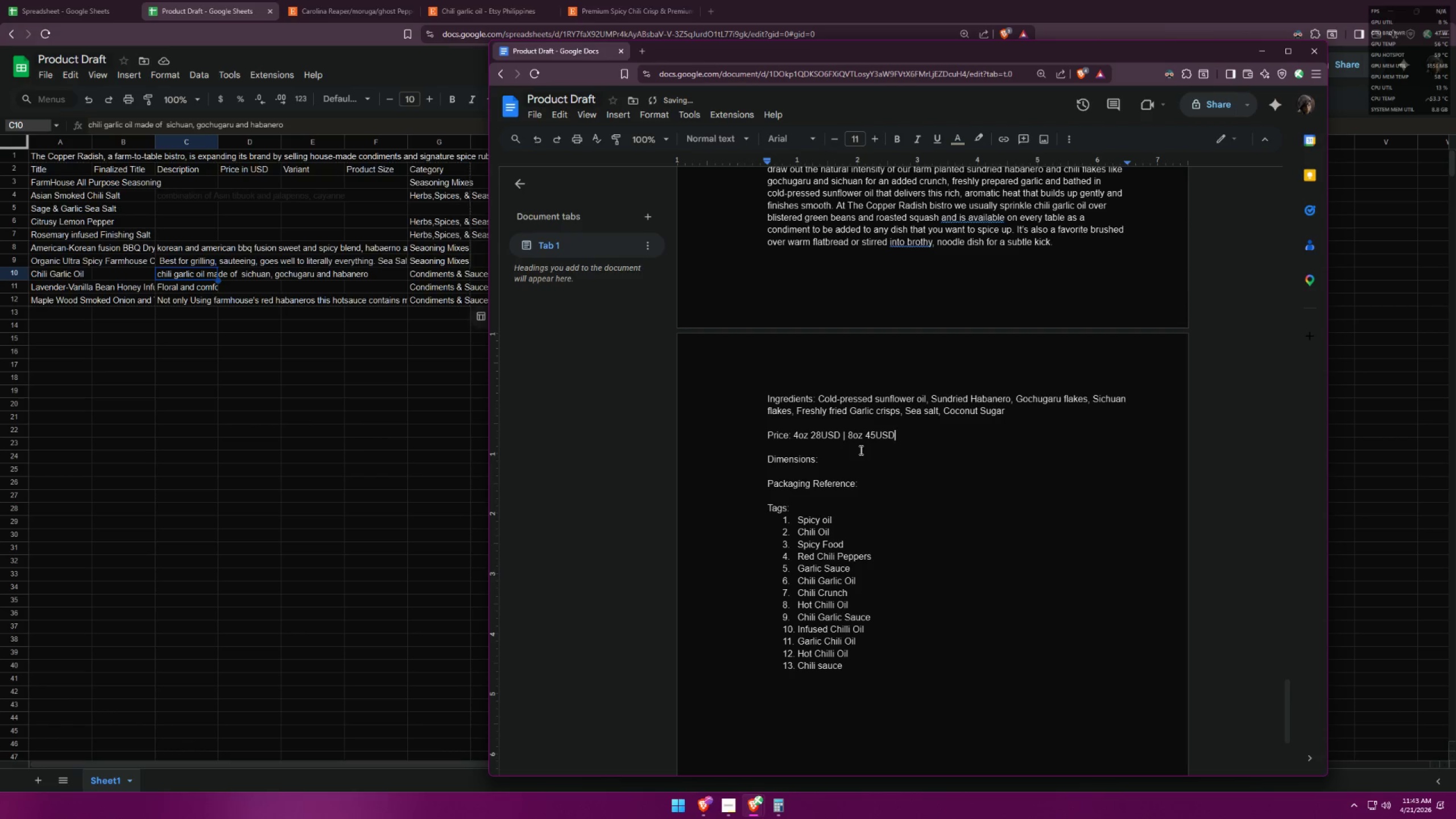 
key(Alt+AltLeft)
 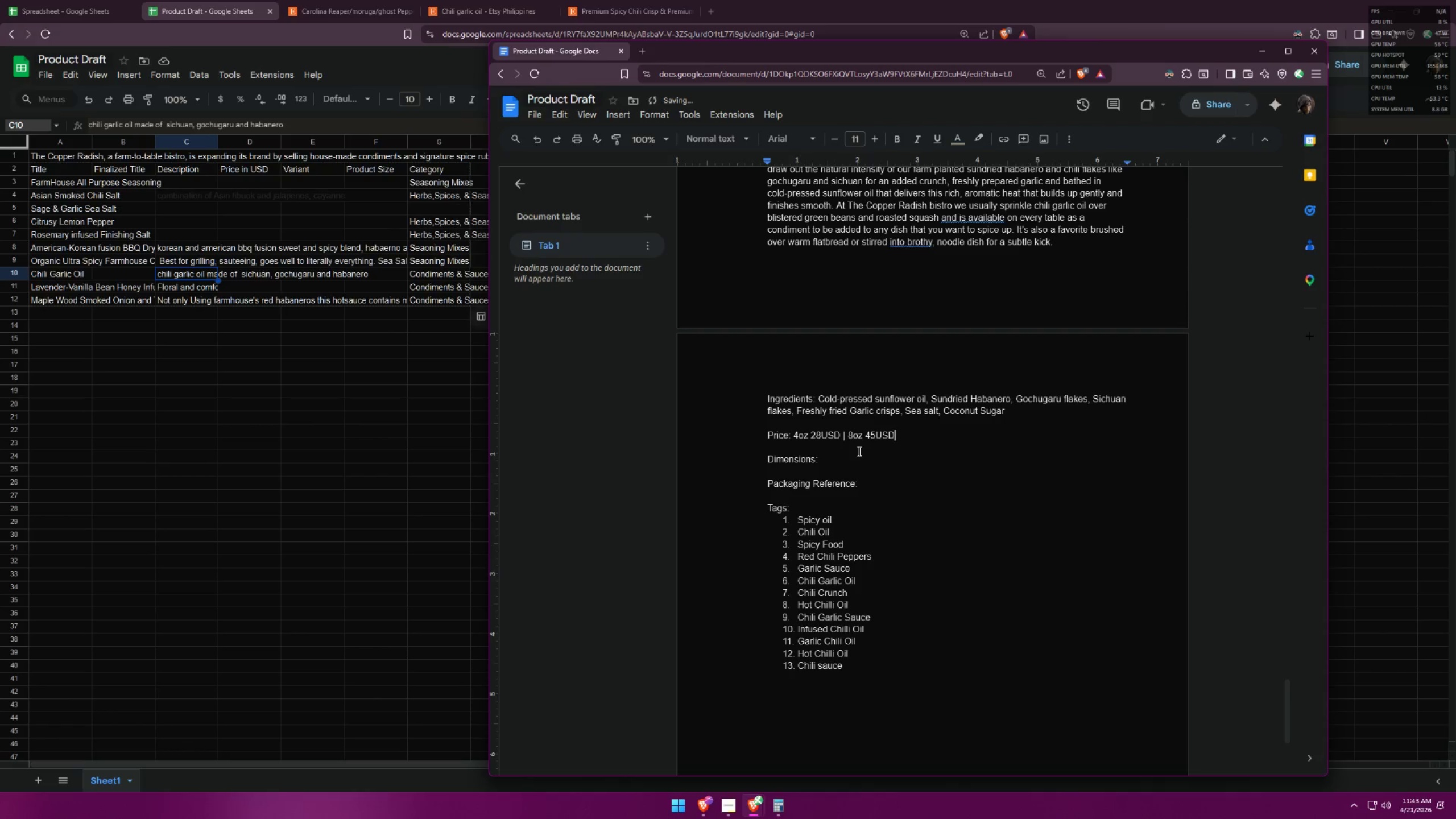 
key(Alt+Tab)
 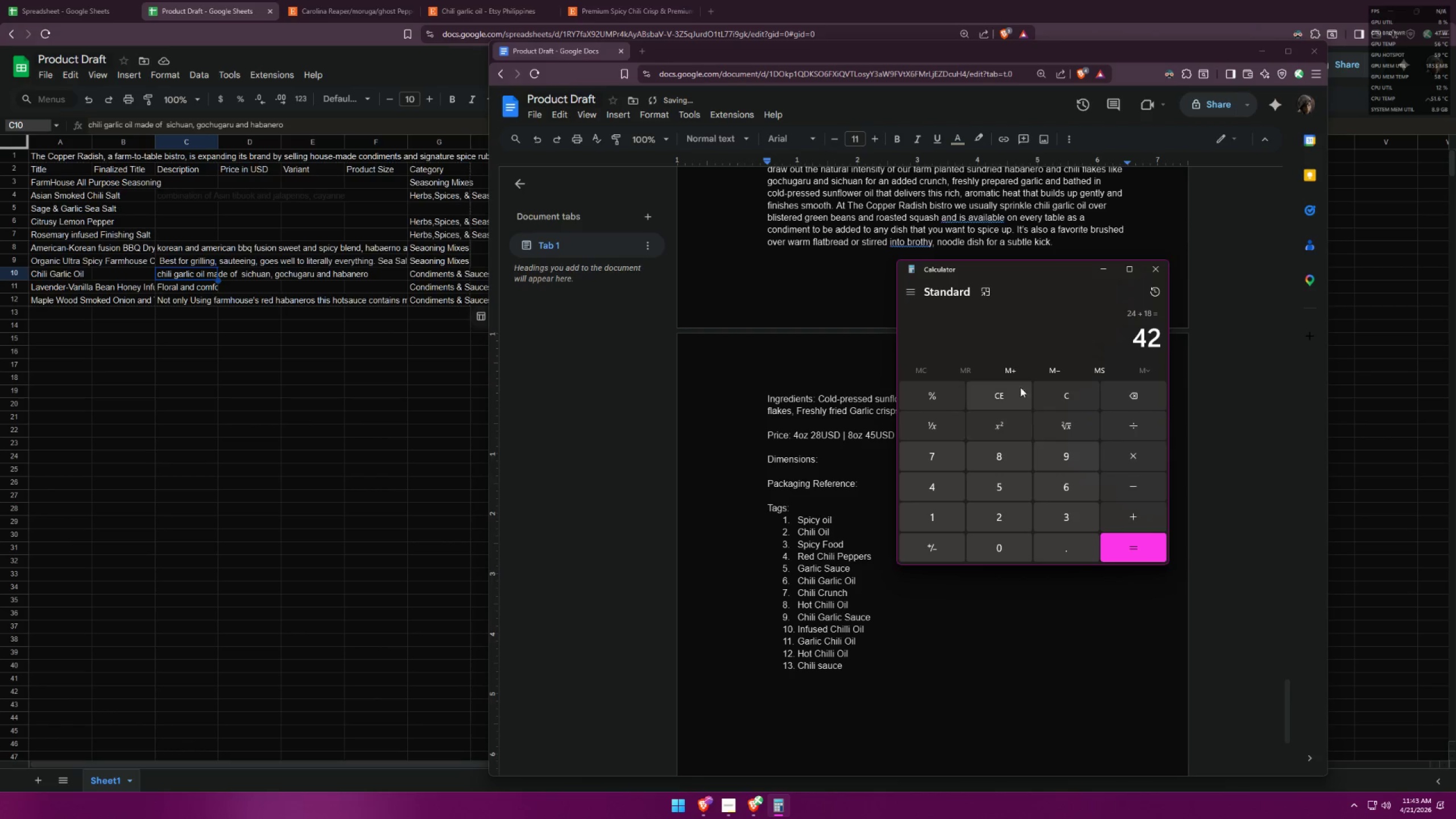 
left_click_drag(start_coordinate=[1015, 270], to_coordinate=[1057, 345])
 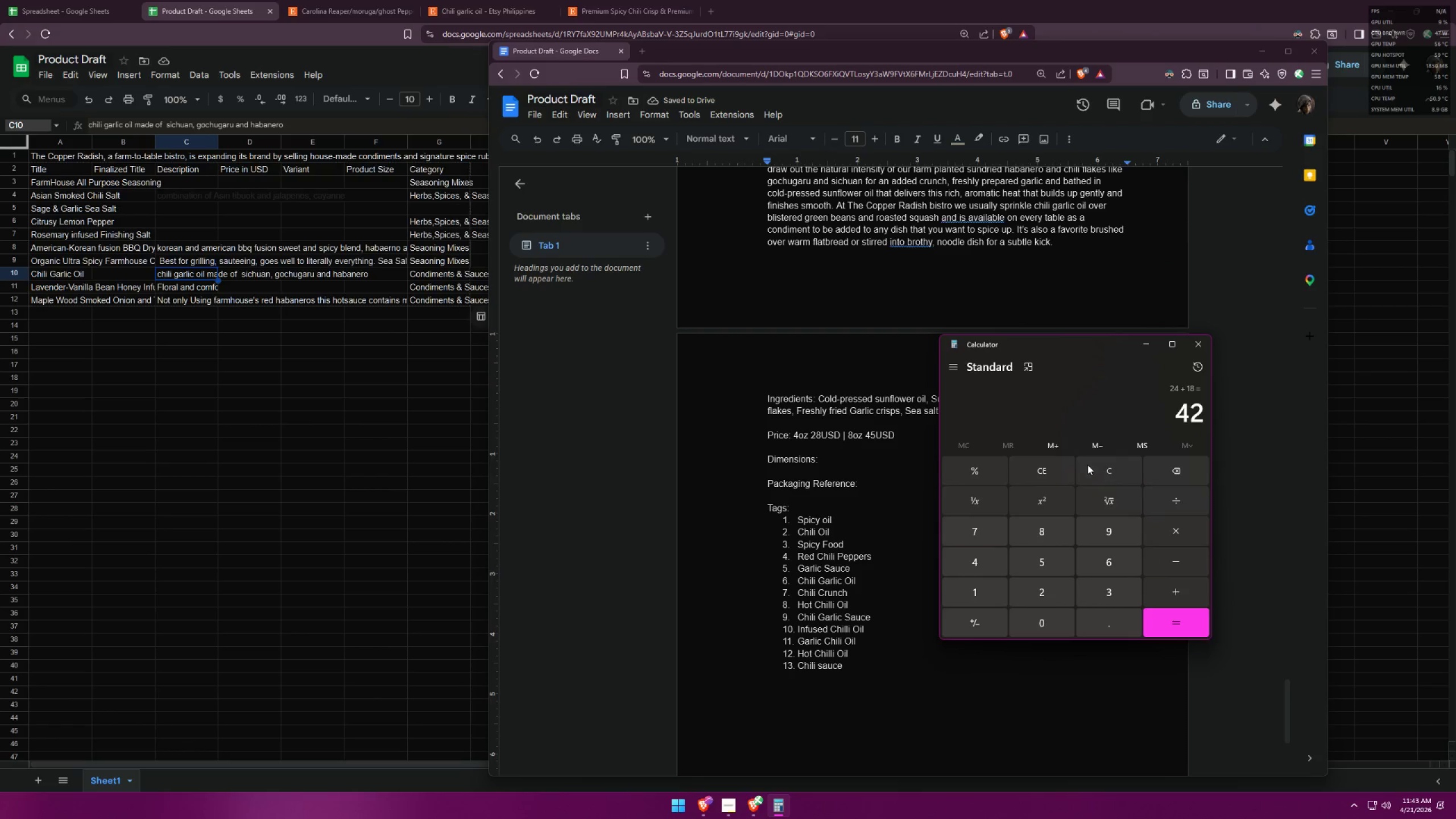 
double_click([1087, 465])
 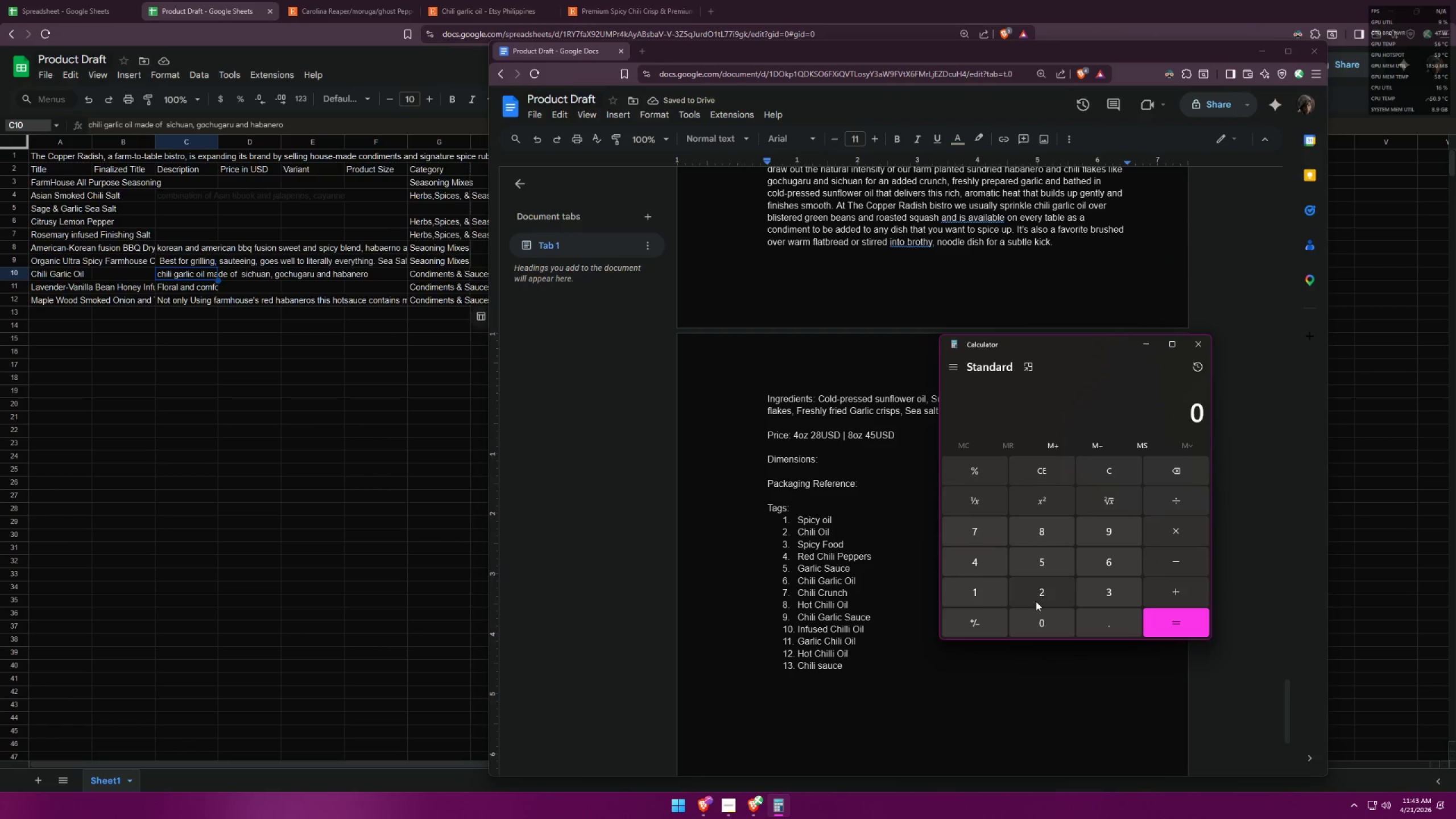 
double_click([1043, 569])
 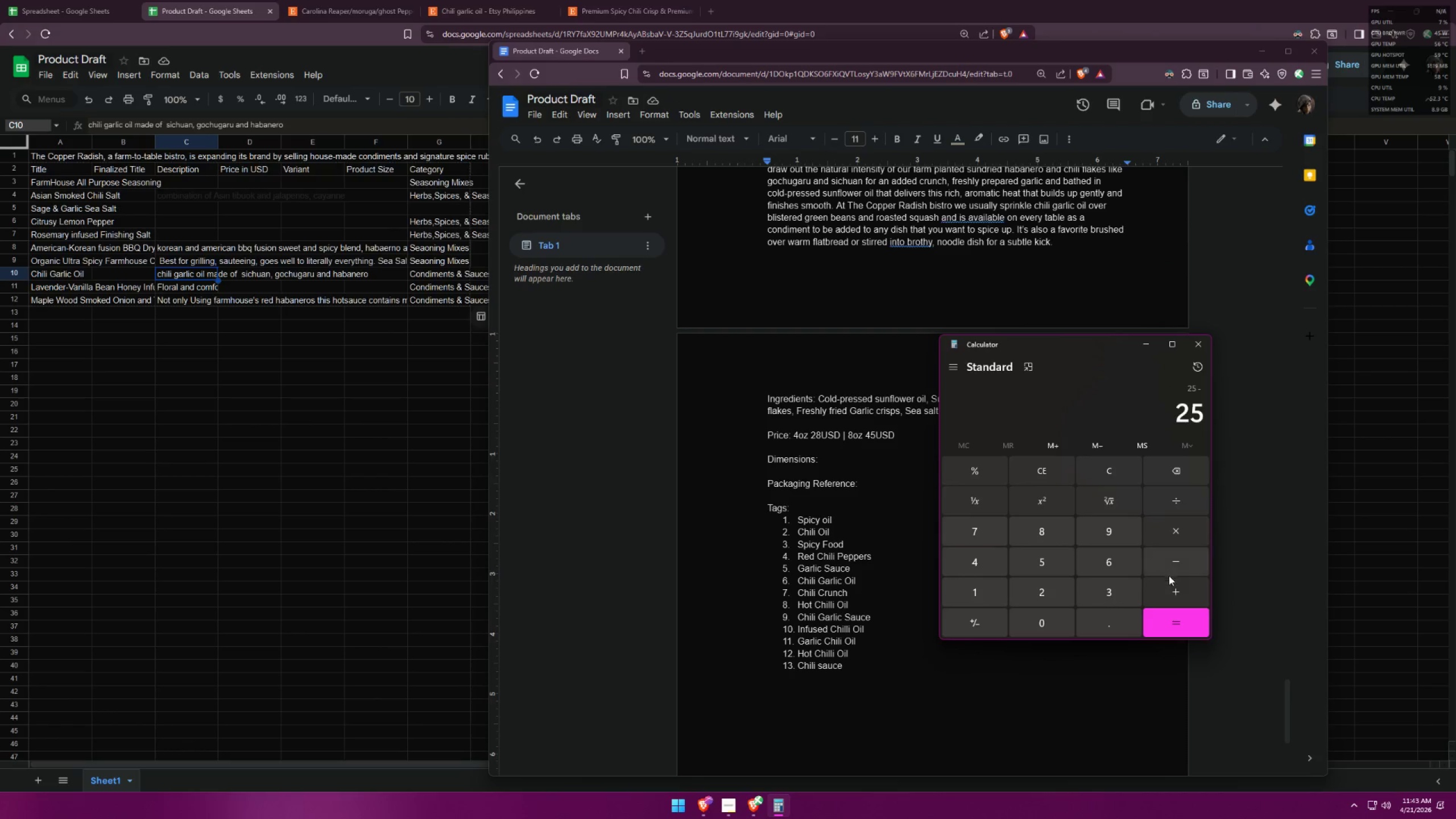 
triple_click([1033, 534])
 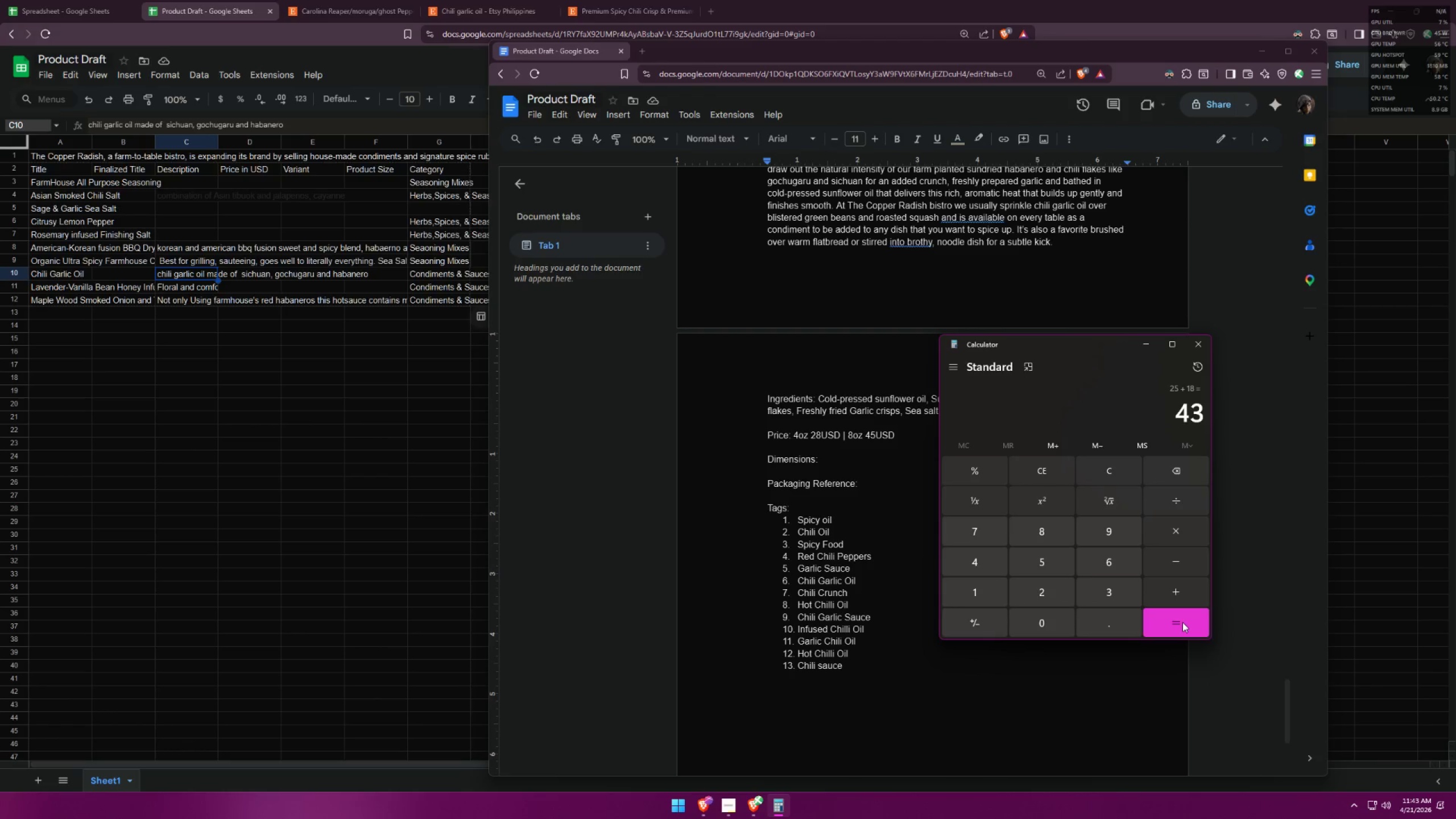 
wait(5.55)
 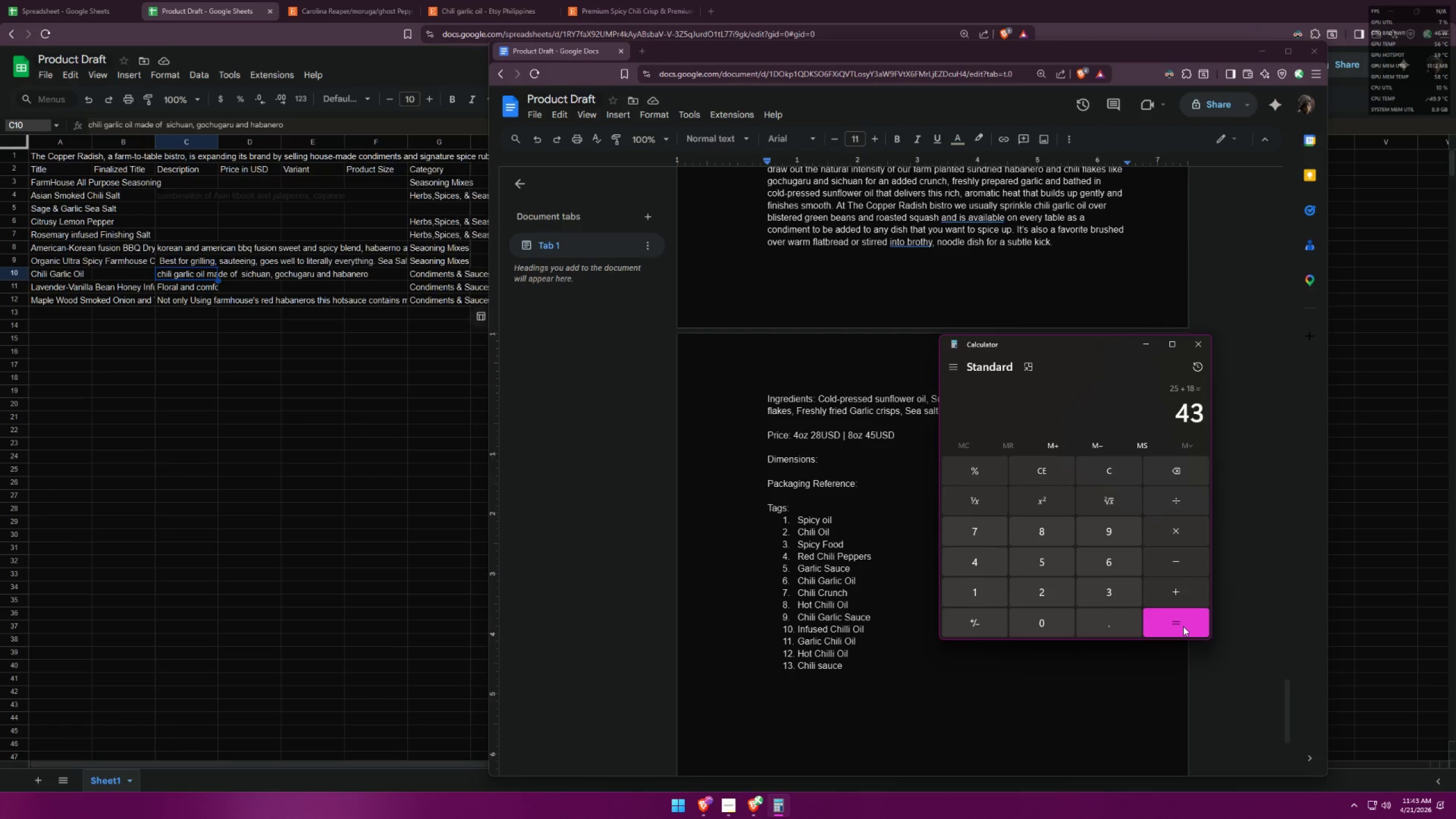 
scroll: coordinate [888, 483], scroll_direction: down, amount: 5.0
 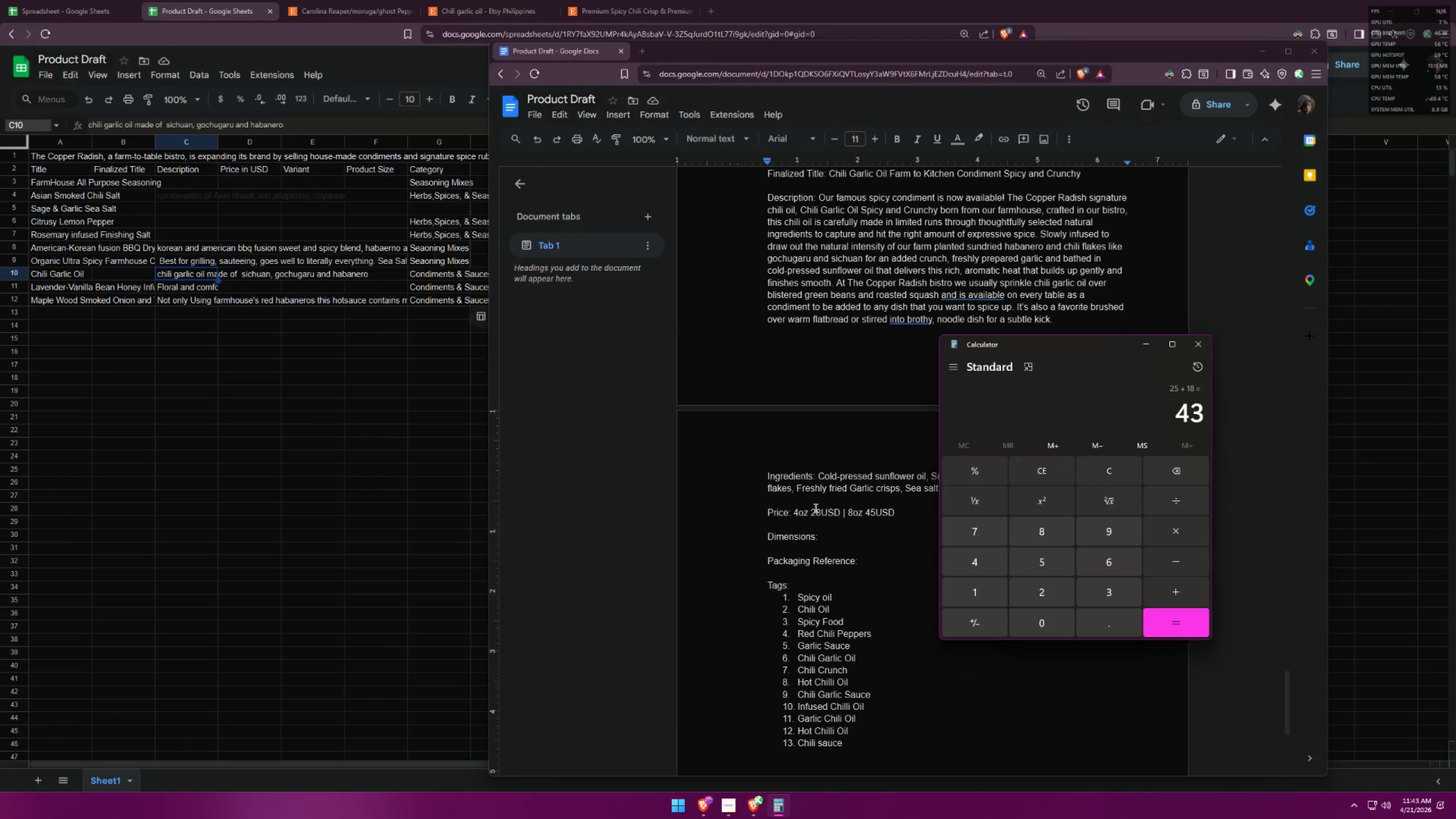 
left_click([819, 509])
 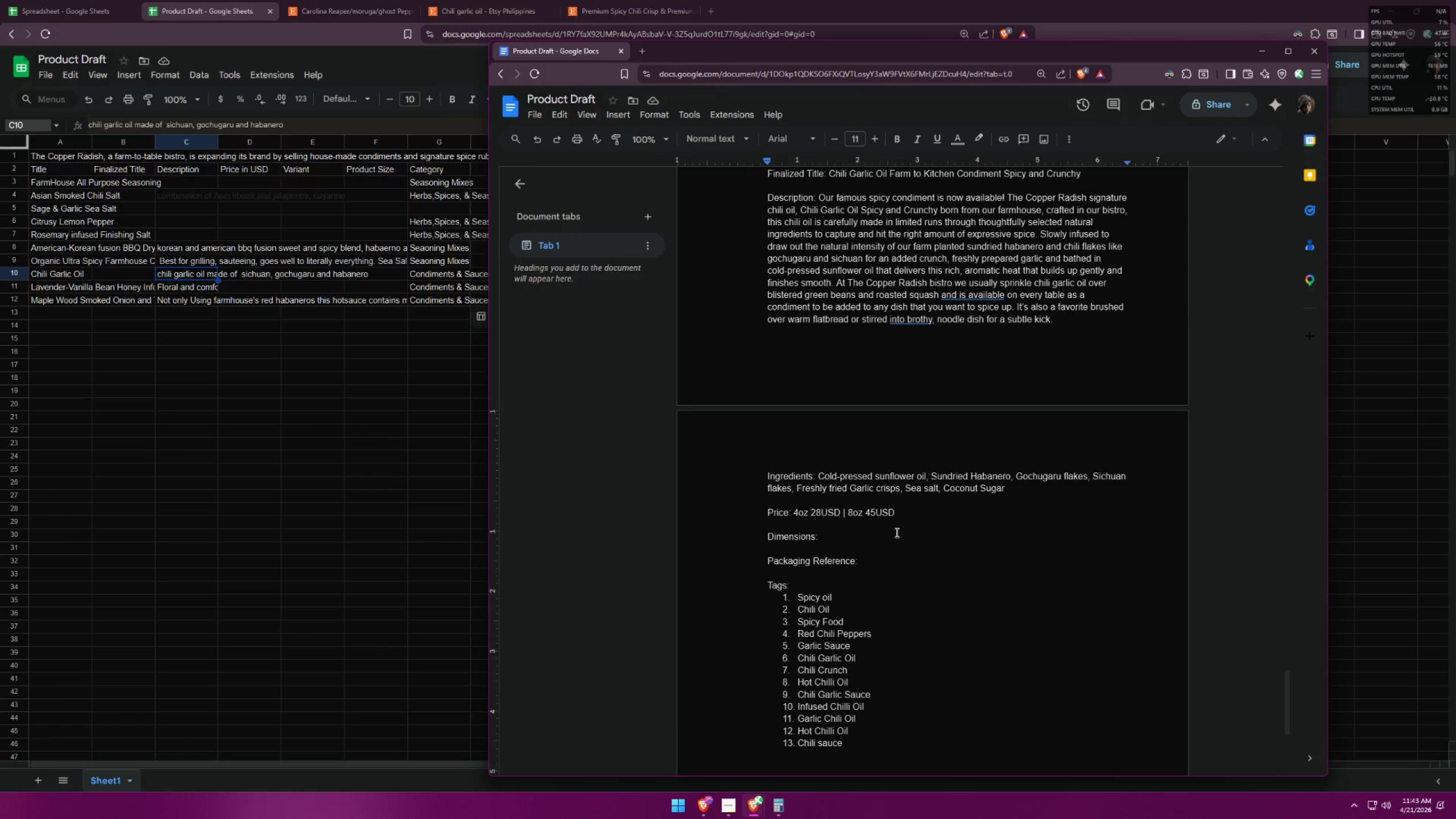 
key(Backspace)
 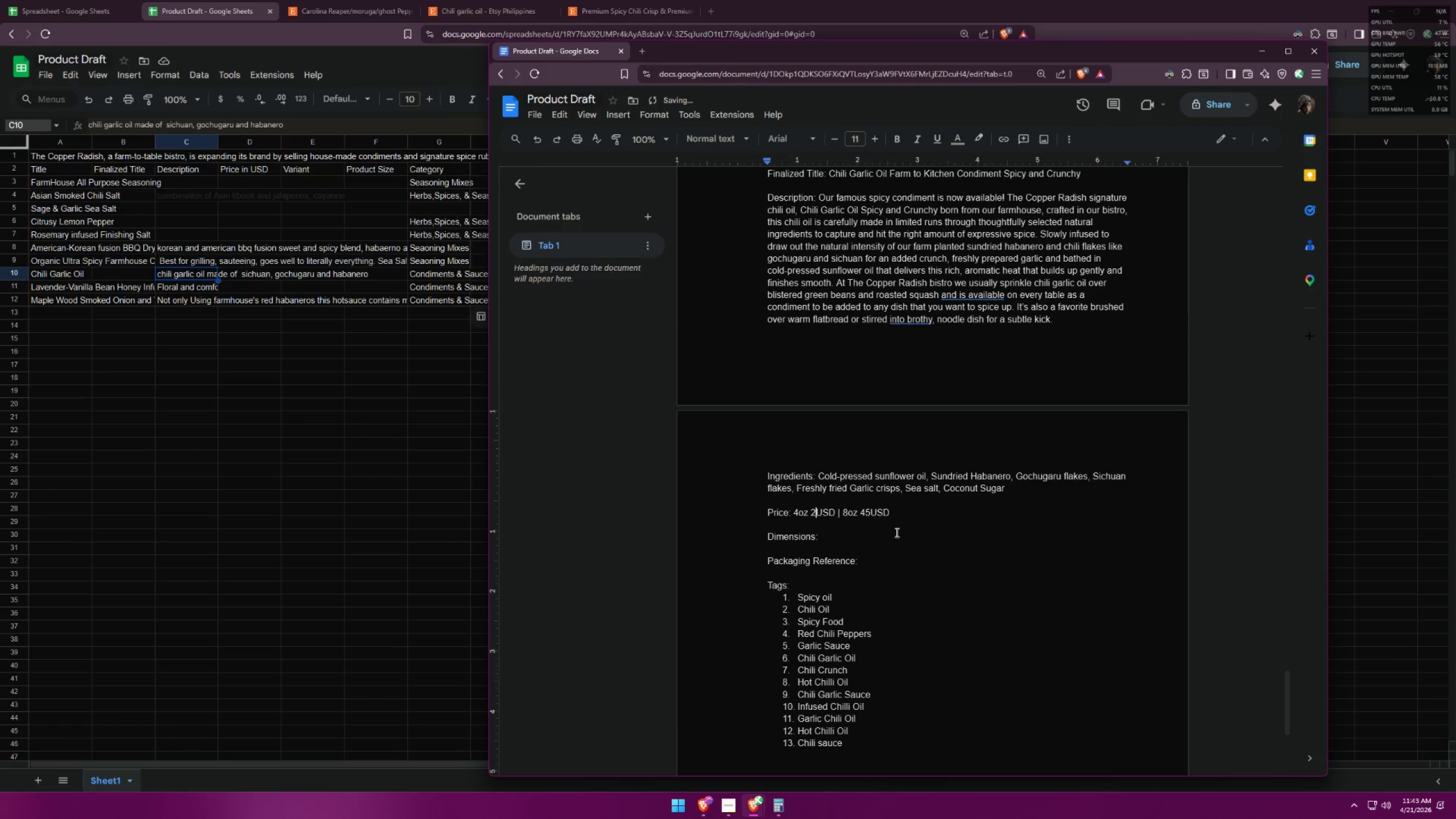 
key(4)
 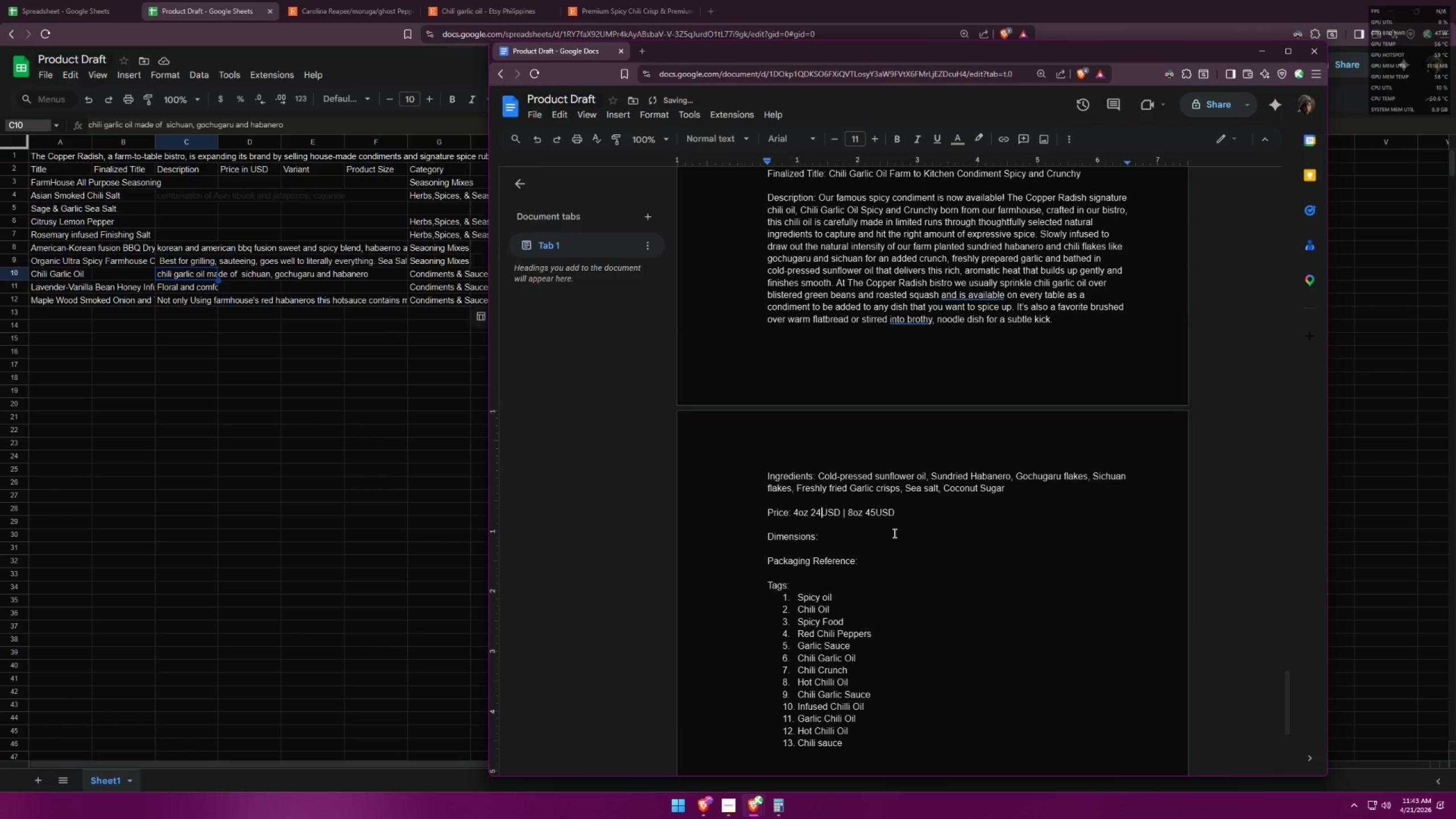 
key(Backspace)
 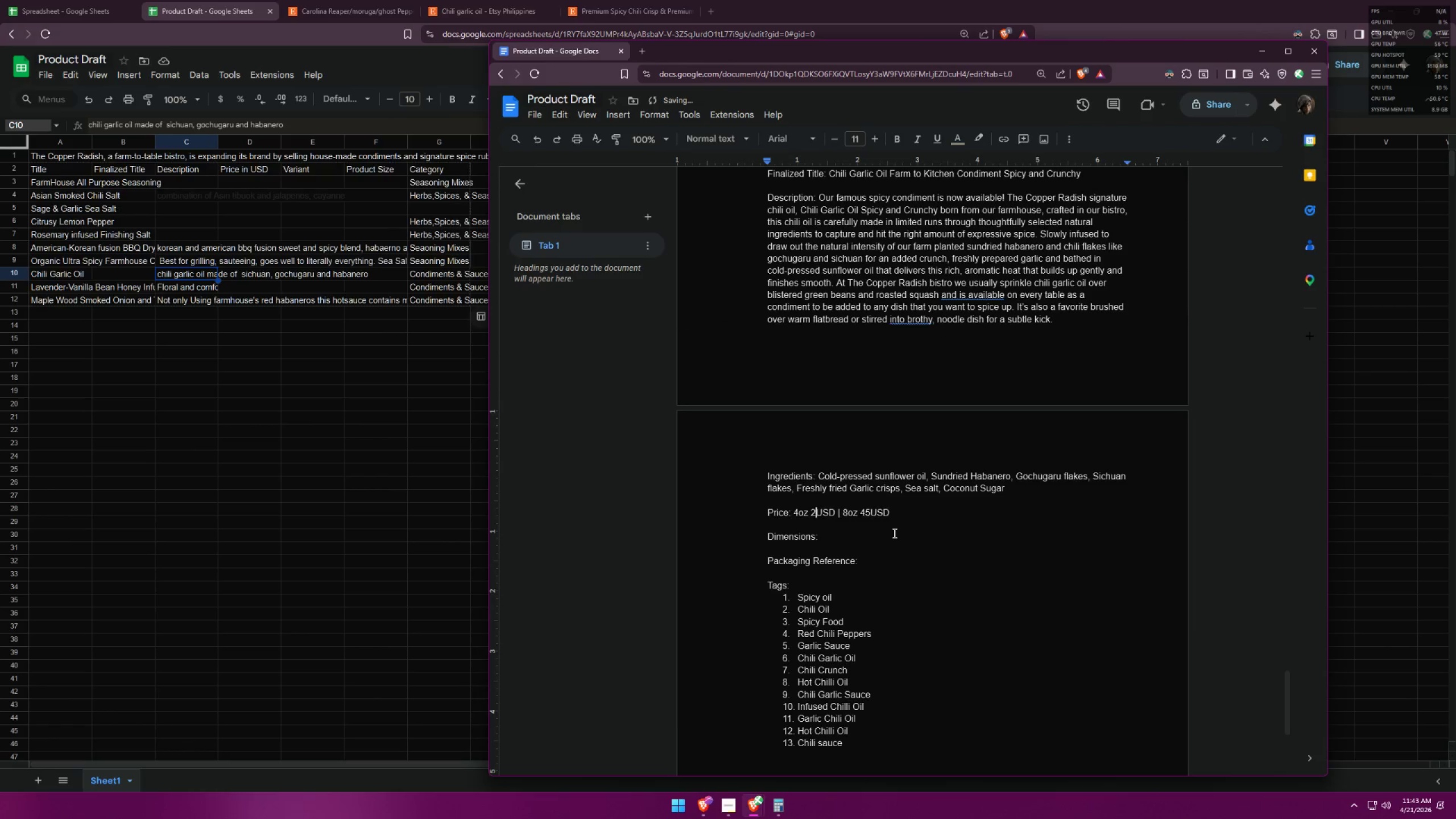 
key(5)
 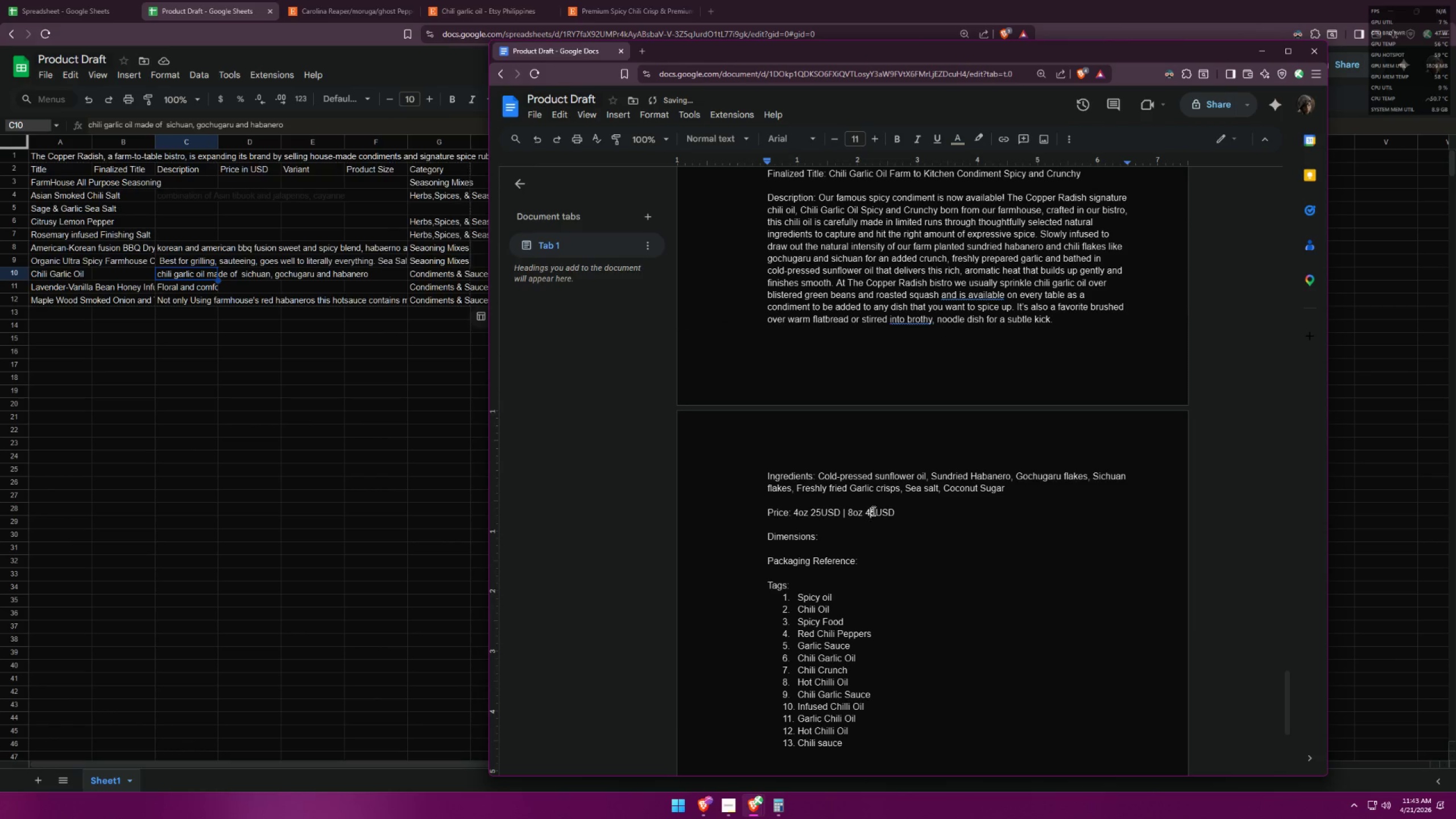 
key(3)
 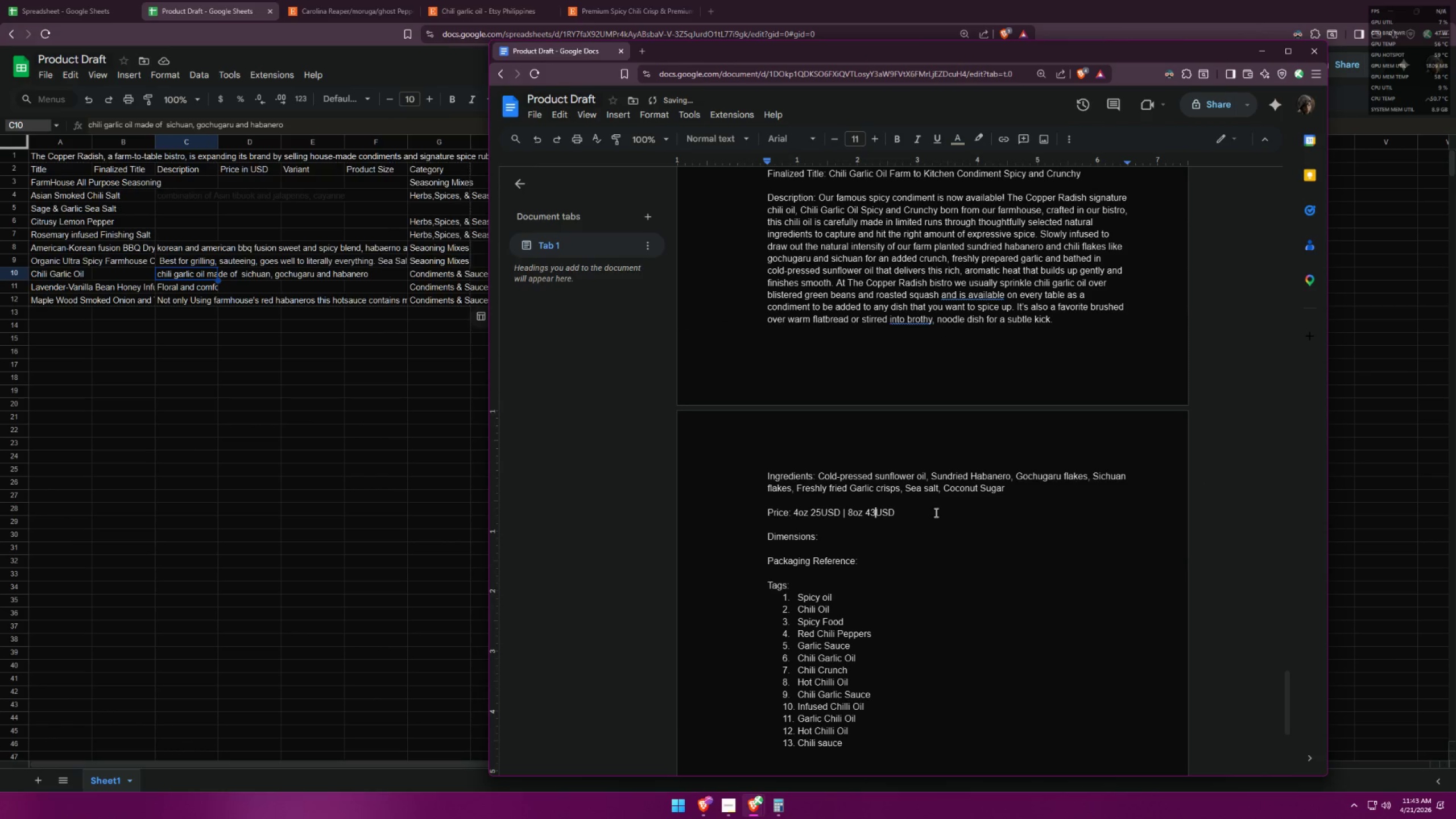 
left_click([937, 521])
 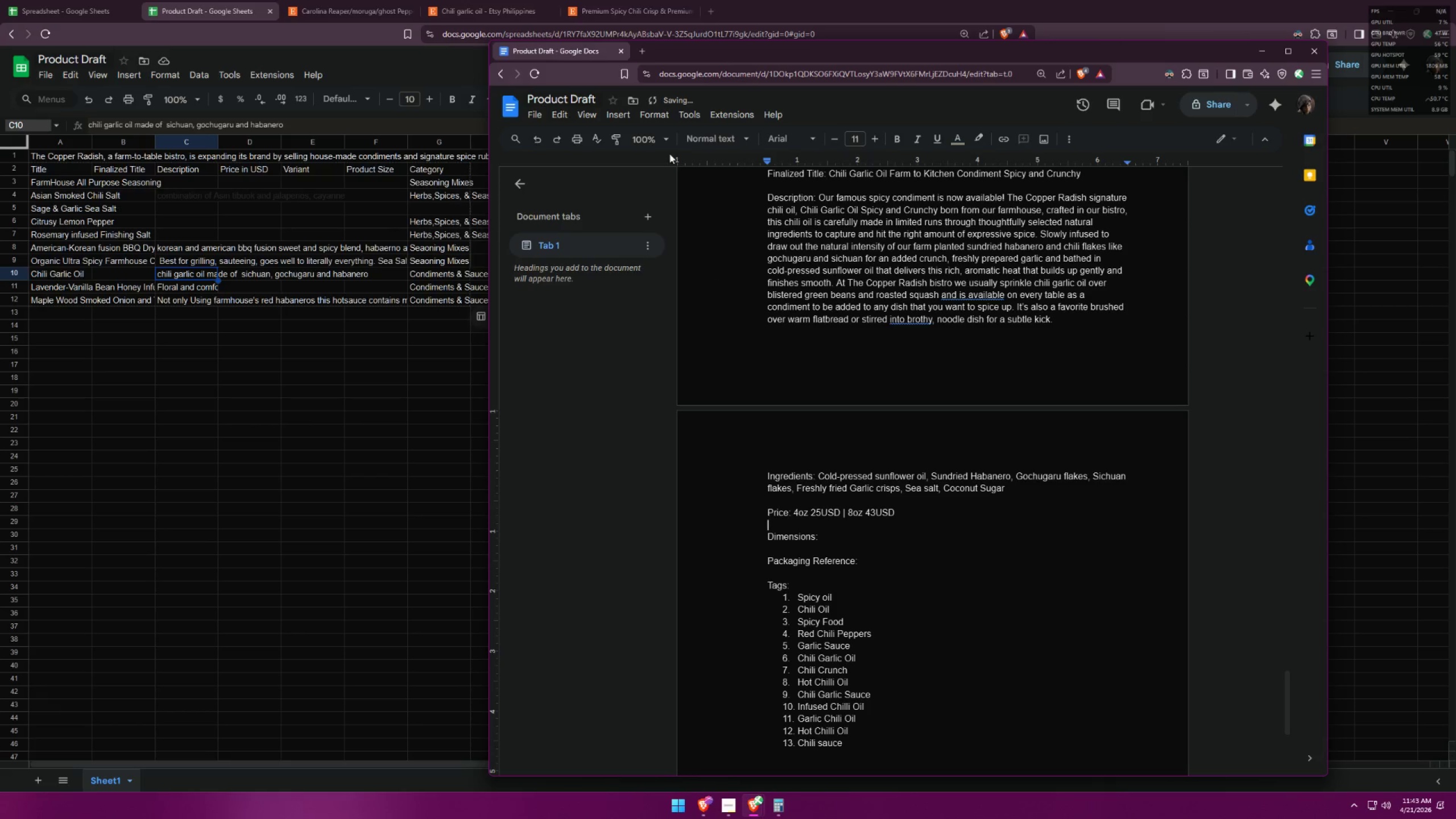 
left_click([644, 0])
 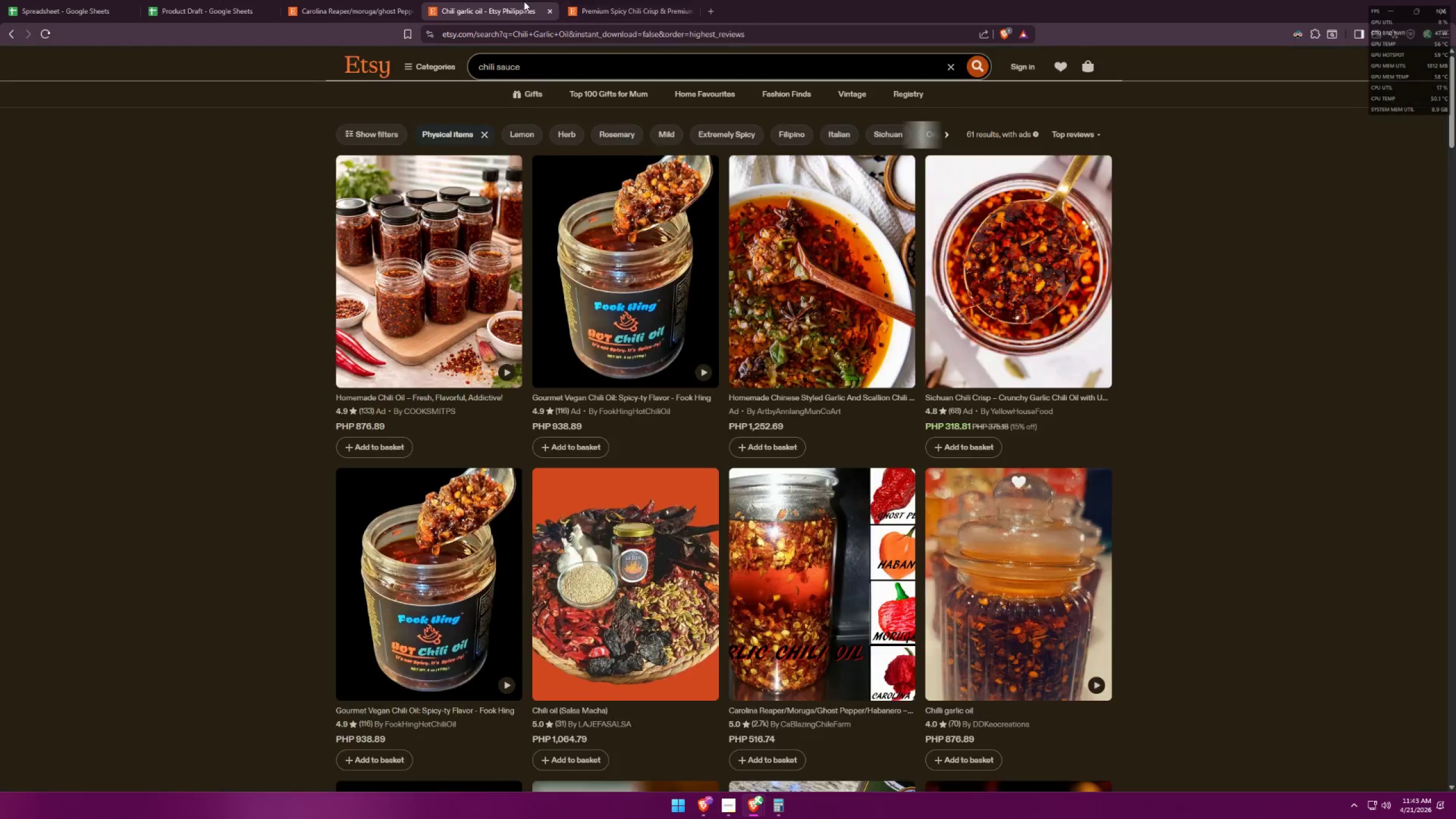 
triple_click([324, 0])
 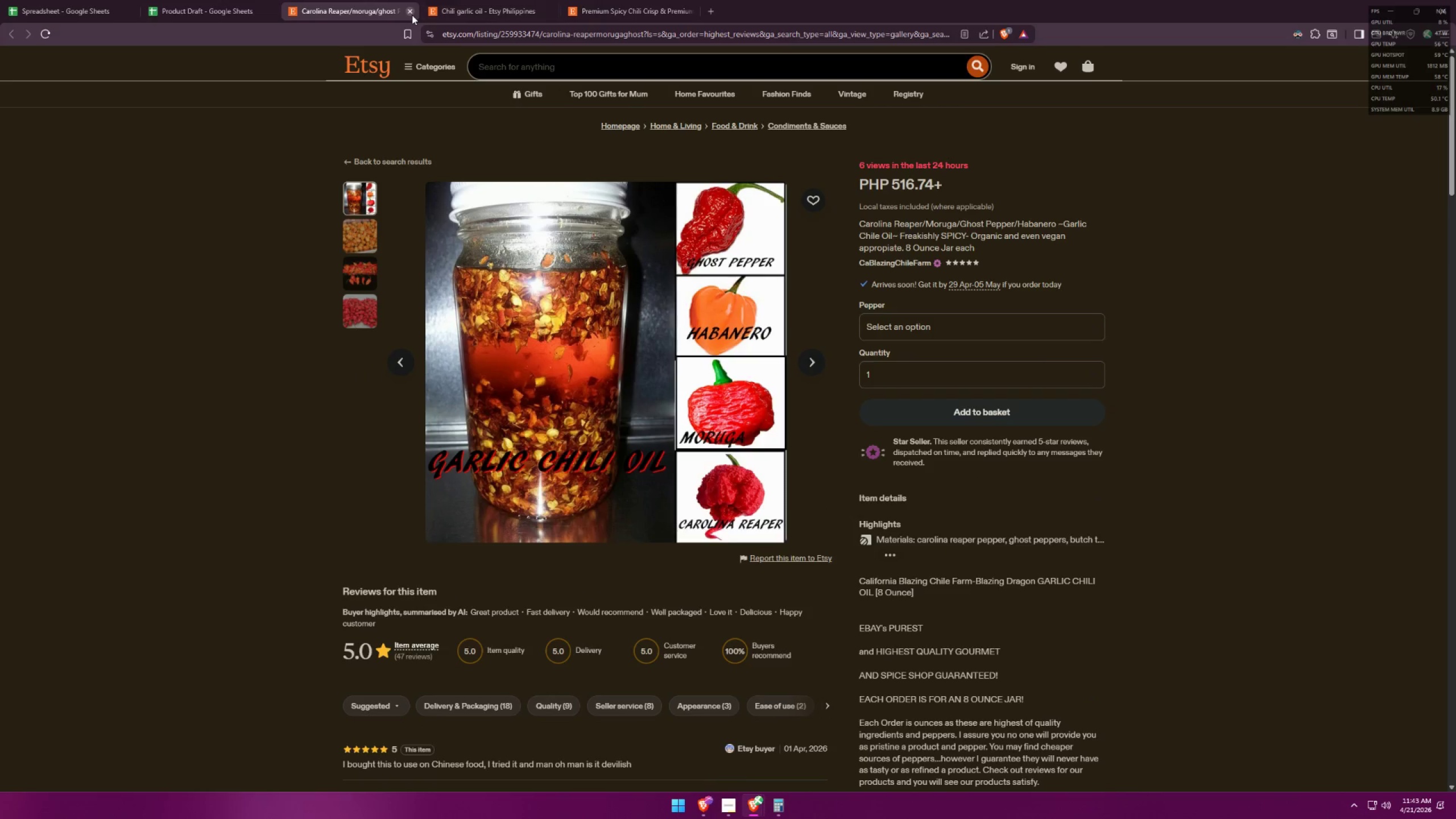 
double_click([412, 14])
 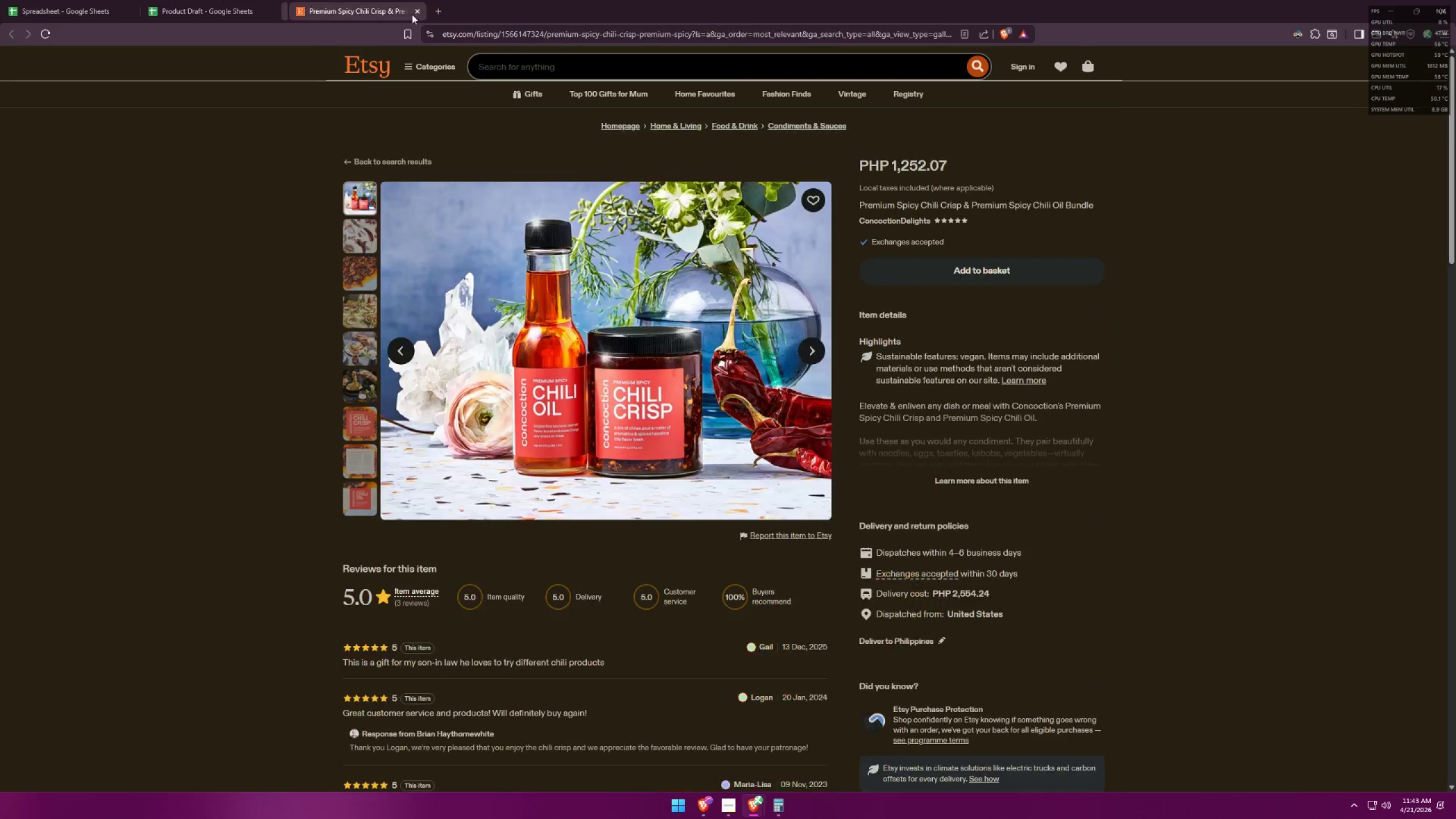 
triple_click([412, 14])
 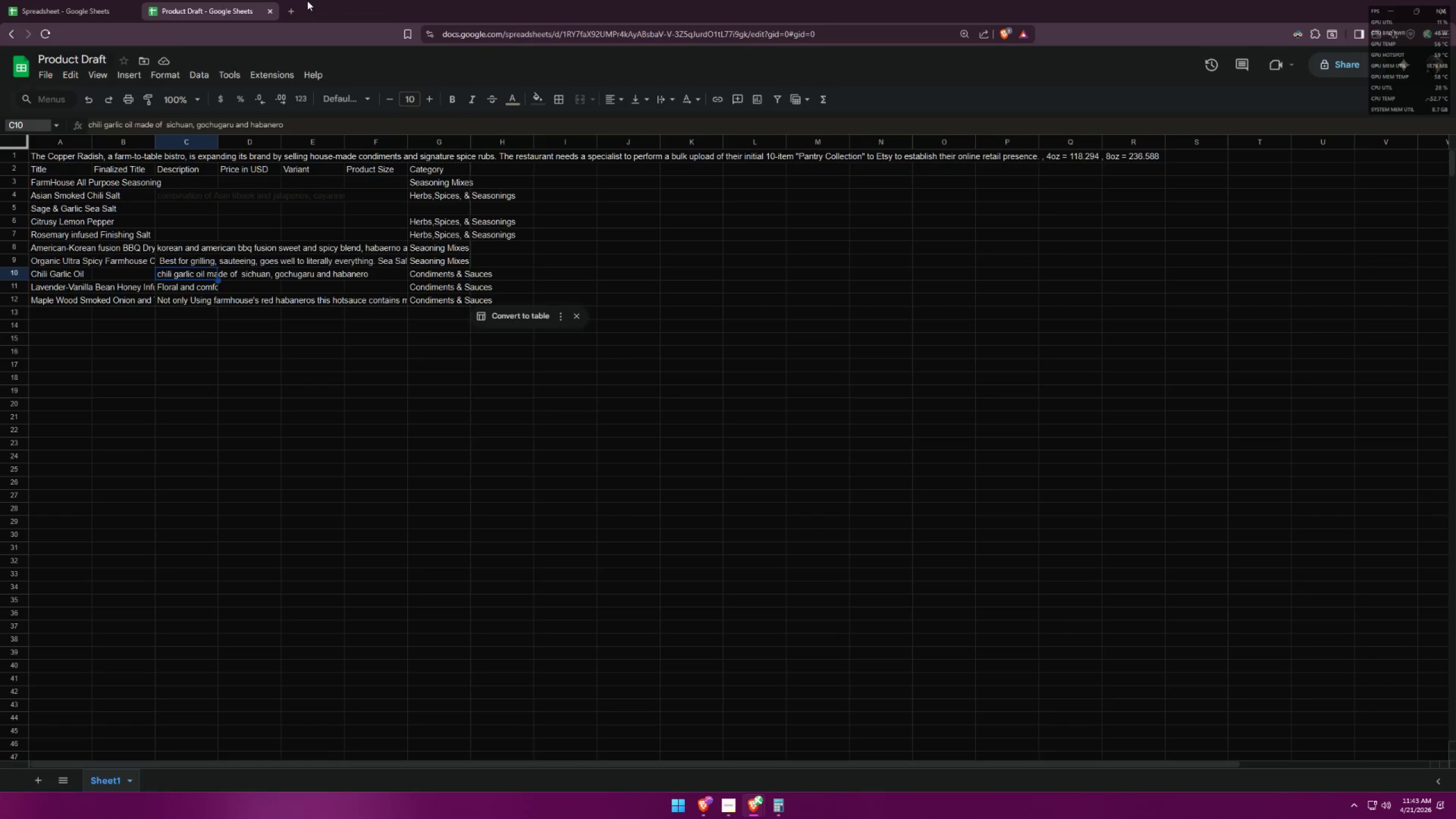 
double_click([299, 6])
 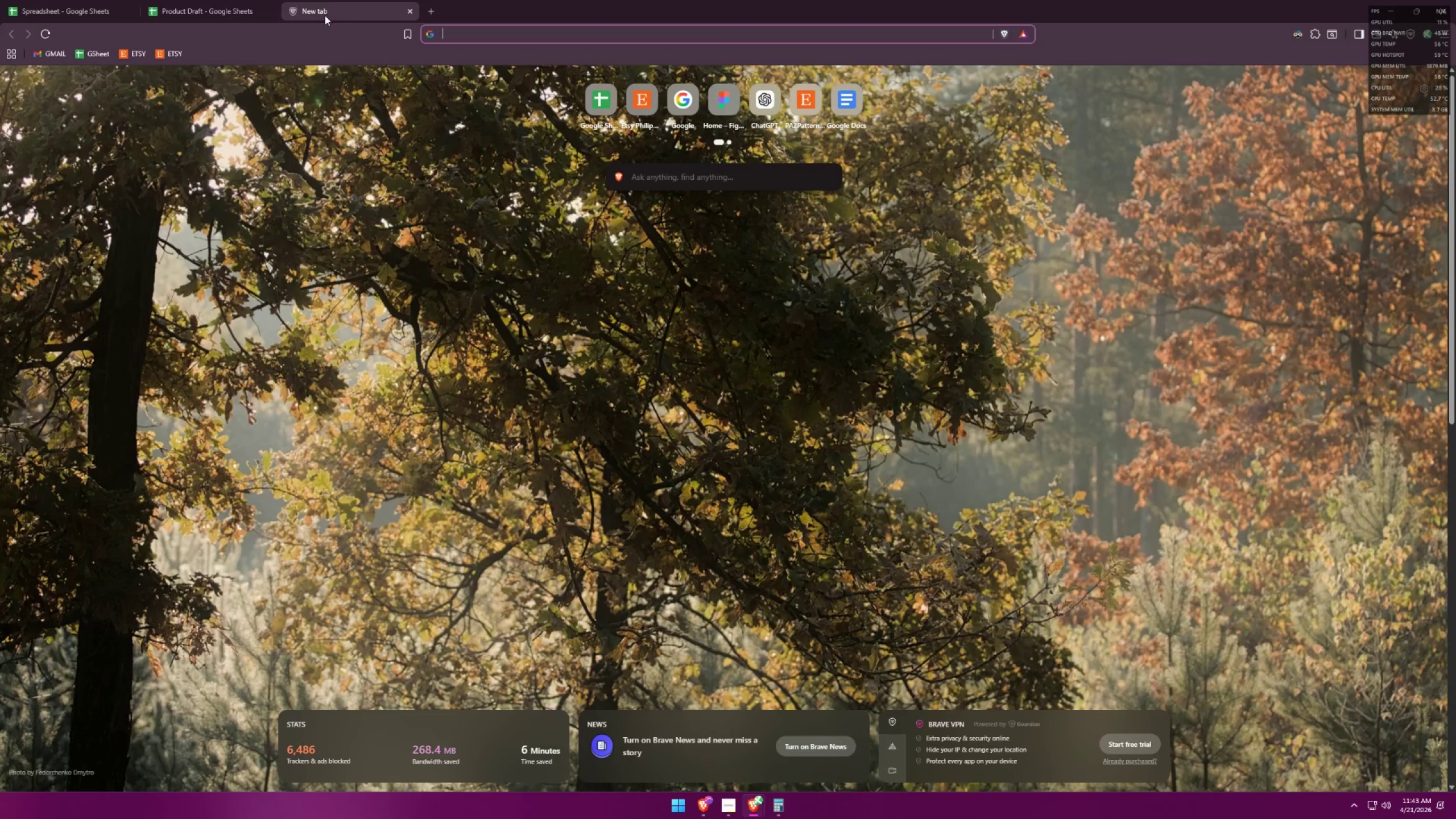 
type(chili )
key(Backspace)
key(Backspace)
key(Backspace)
key(Backspace)
key(Backspace)
key(Backspace)
type(alib)
 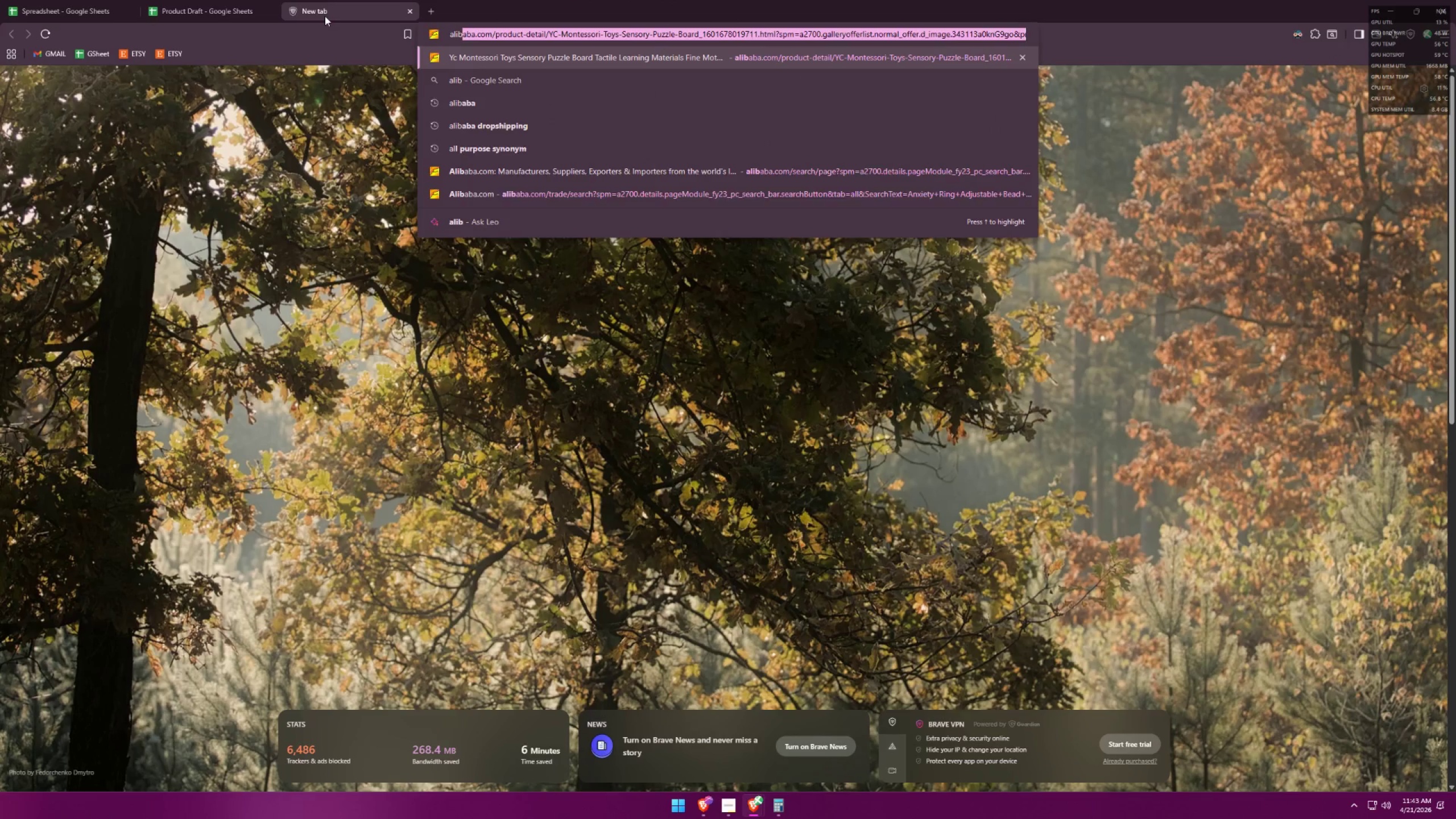 
key(Enter)
 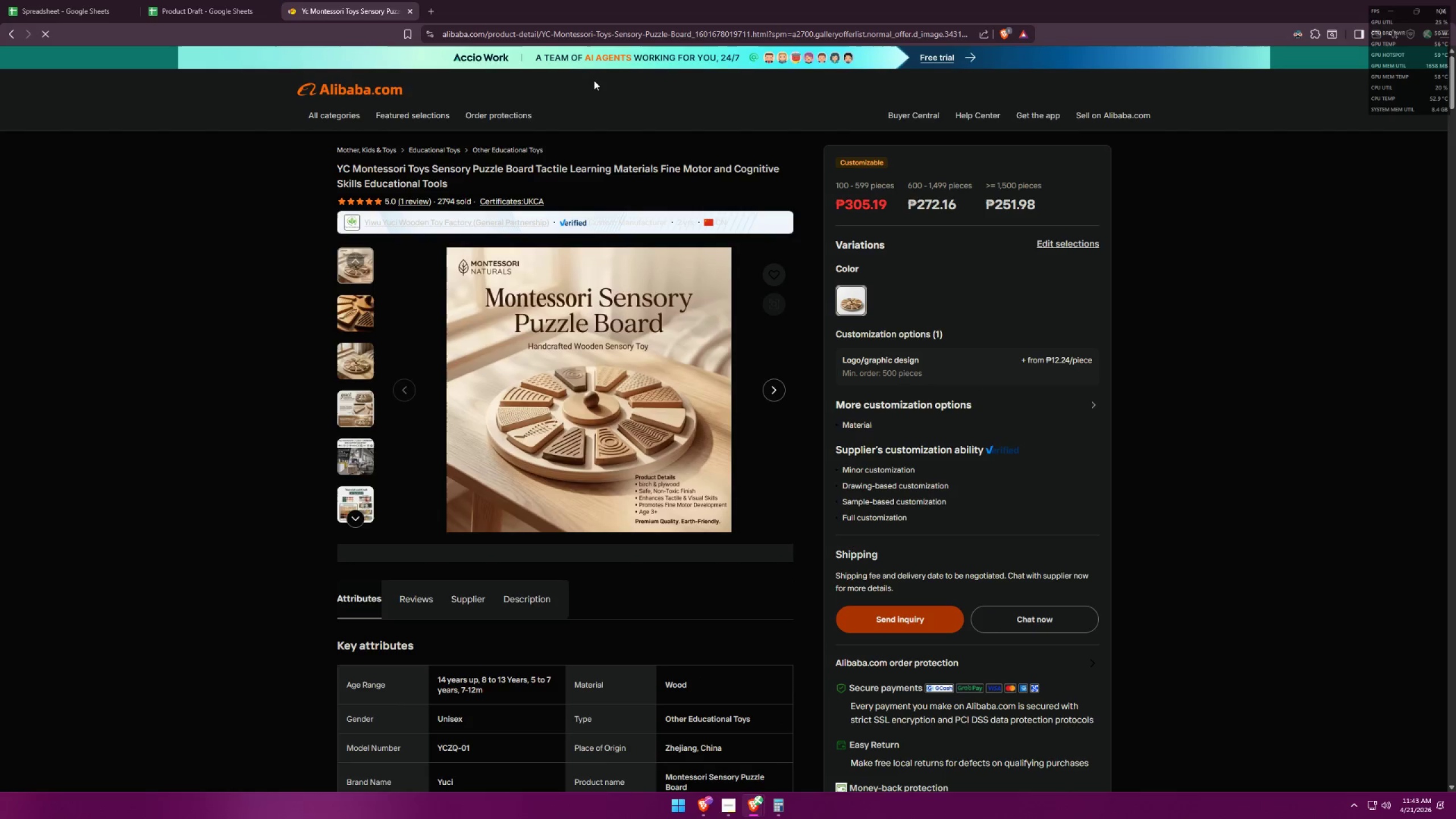 
left_click([592, 89])
 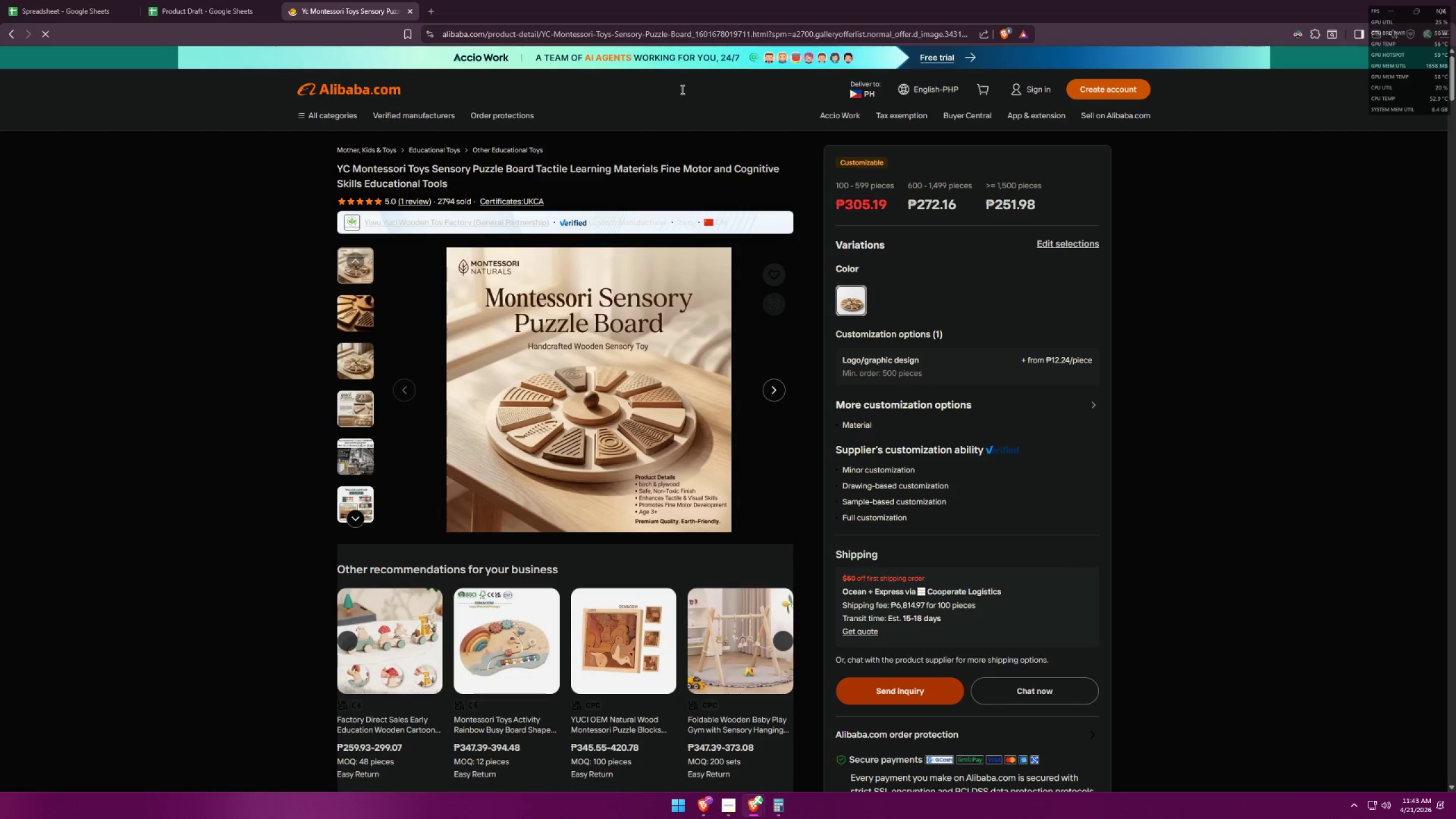 
left_click([627, 91])
 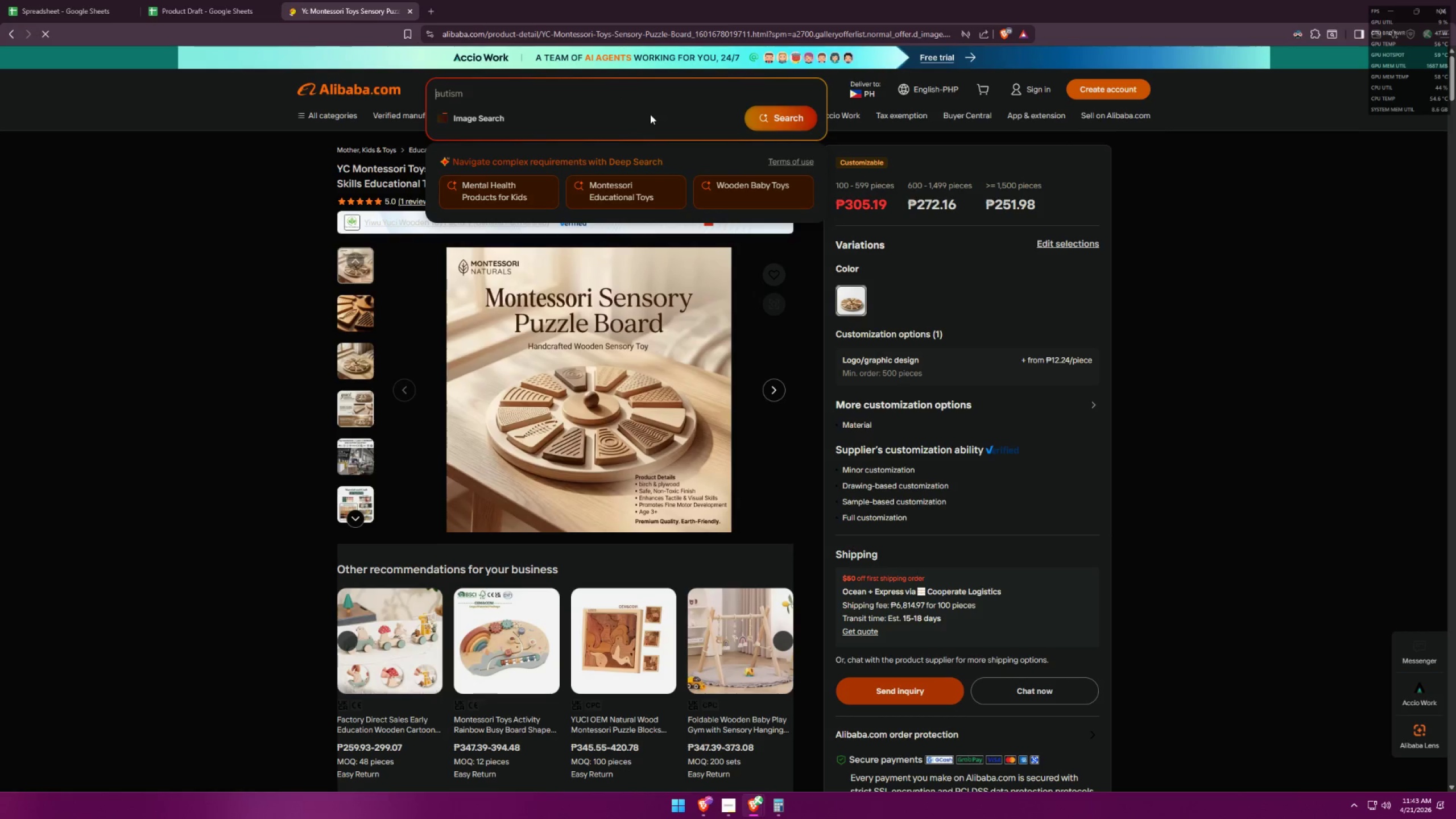 
type(chili garlic jars)
 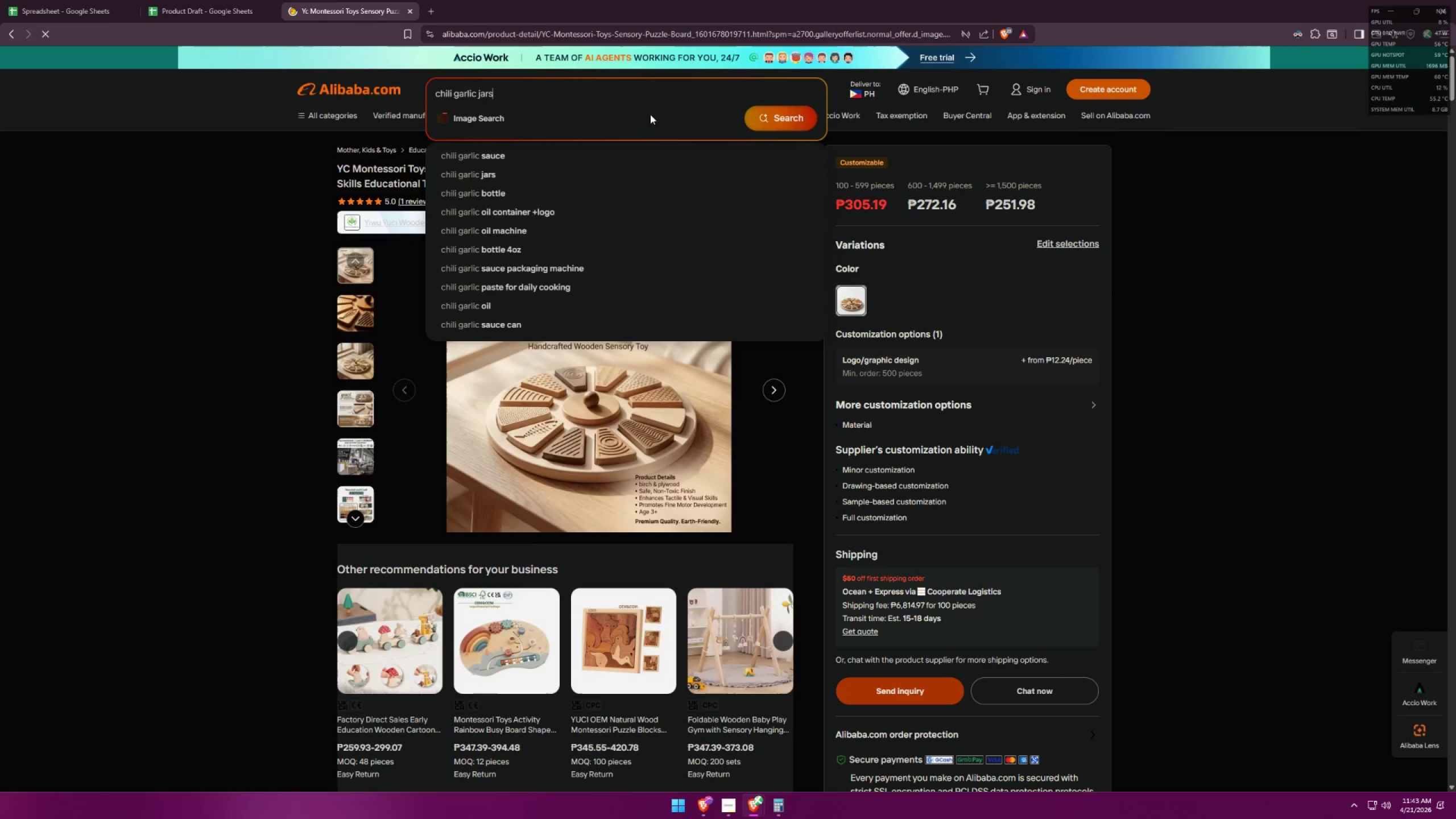 
key(Enter)
 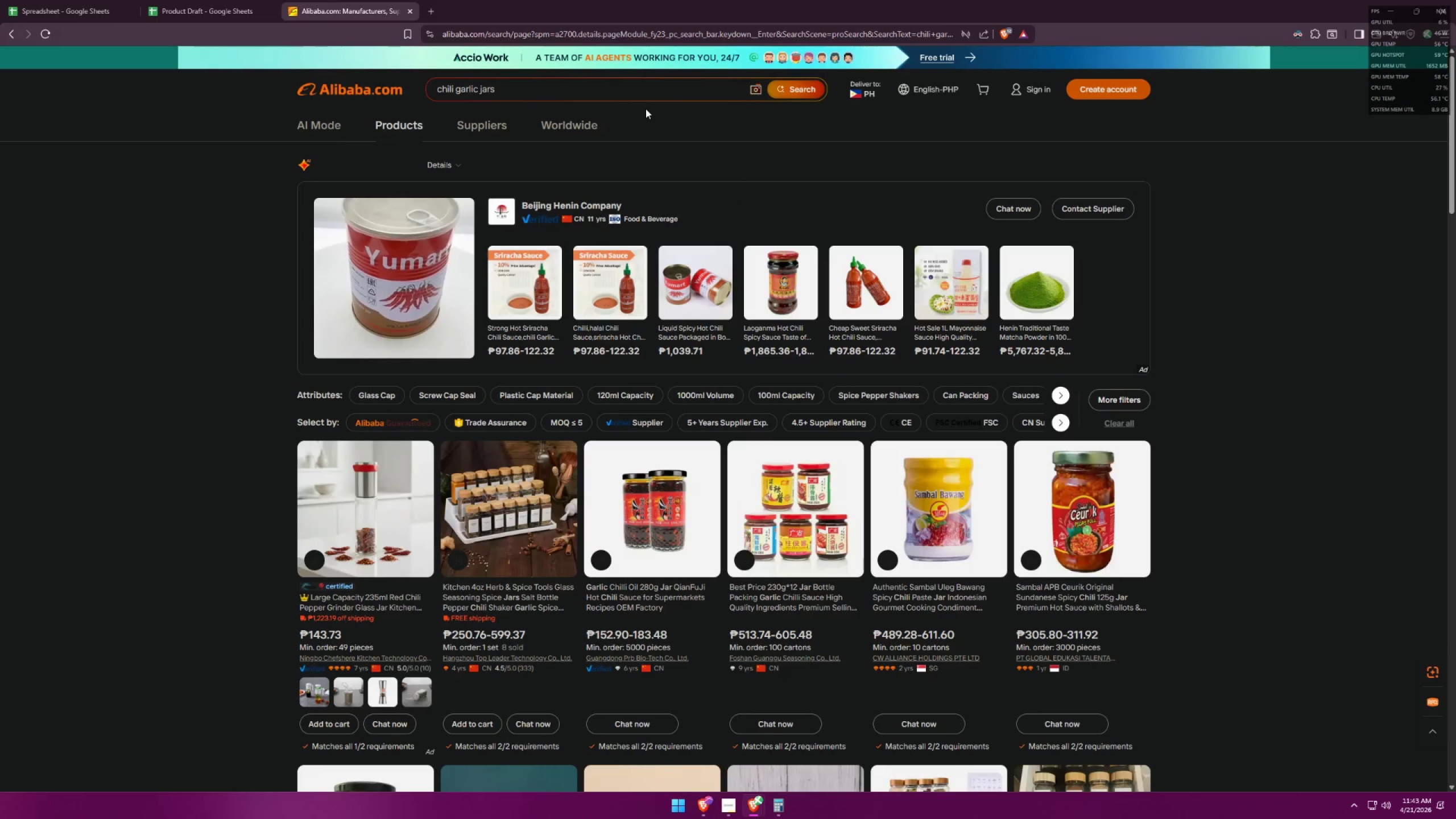 
wait(7.97)
 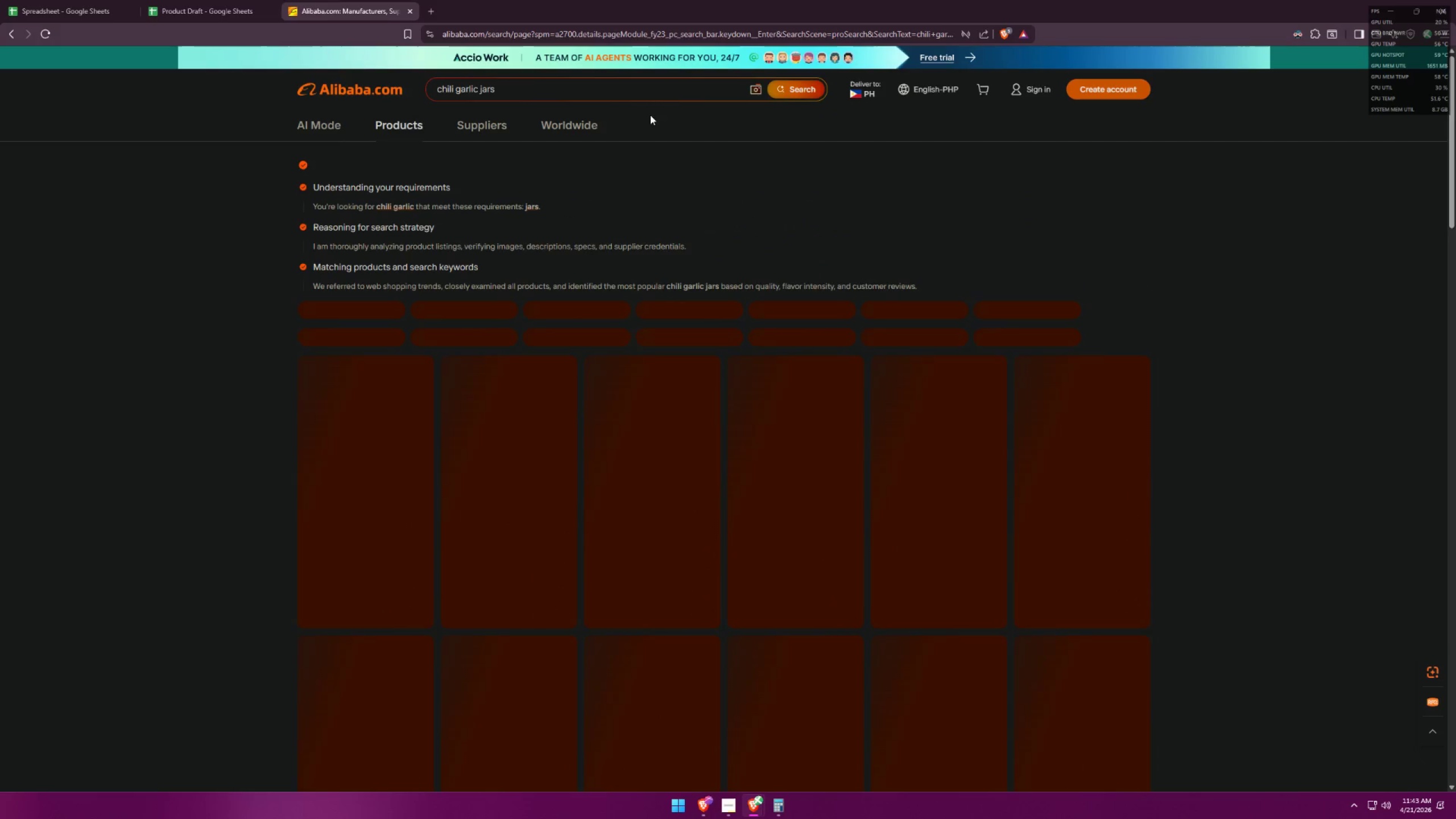 
double_click([611, 86])
 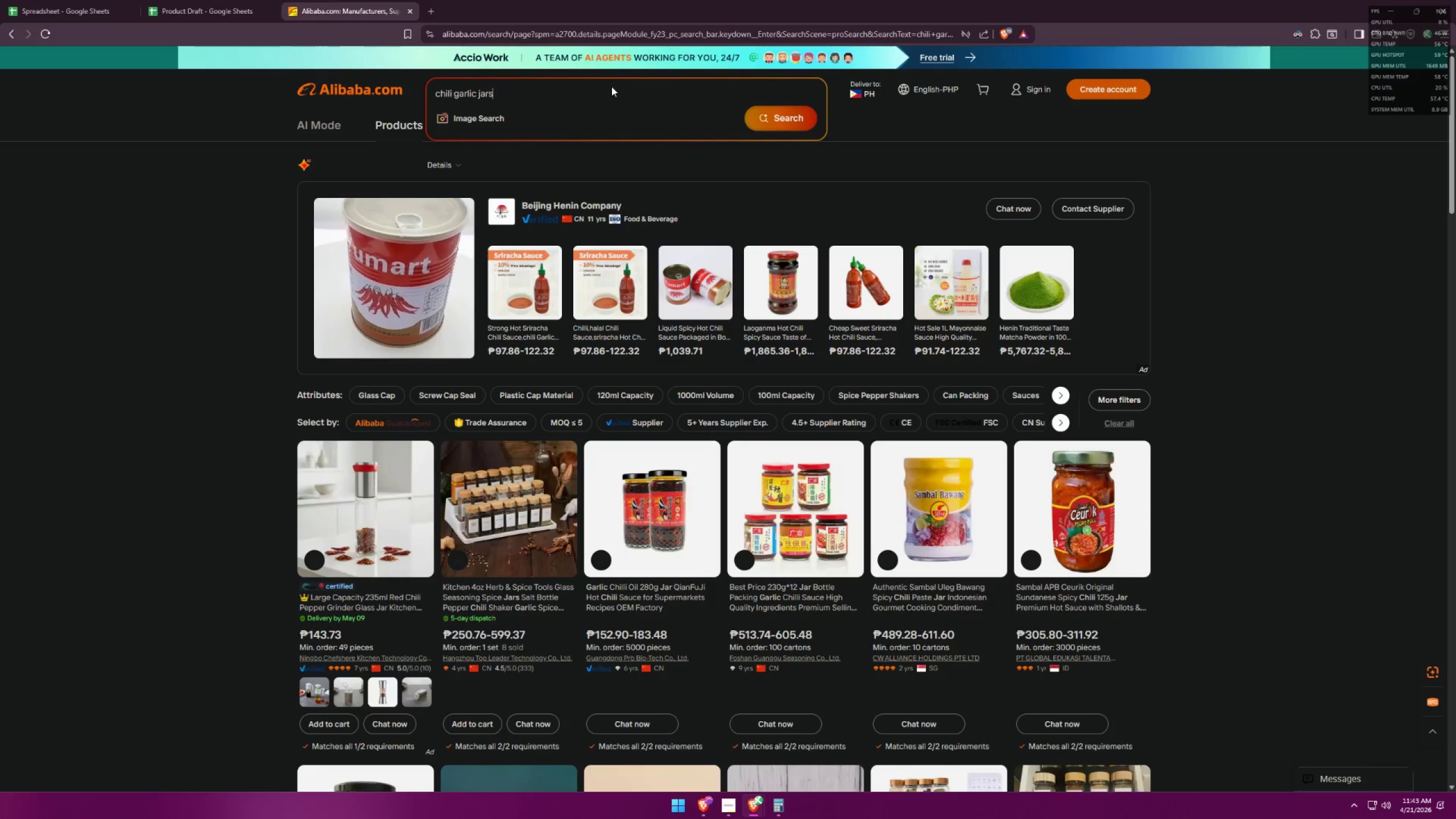 
type( container)
 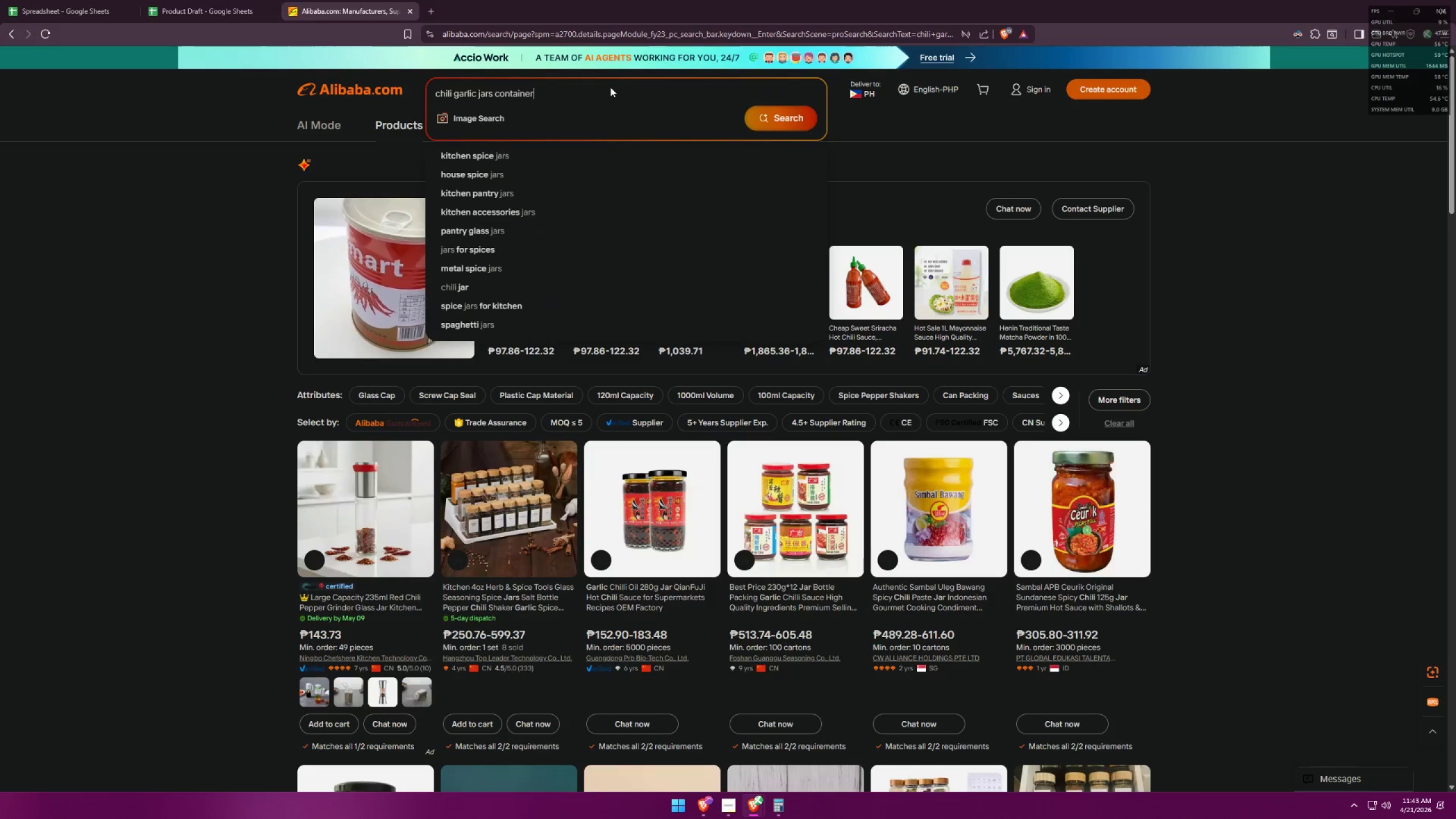 
key(Enter)
 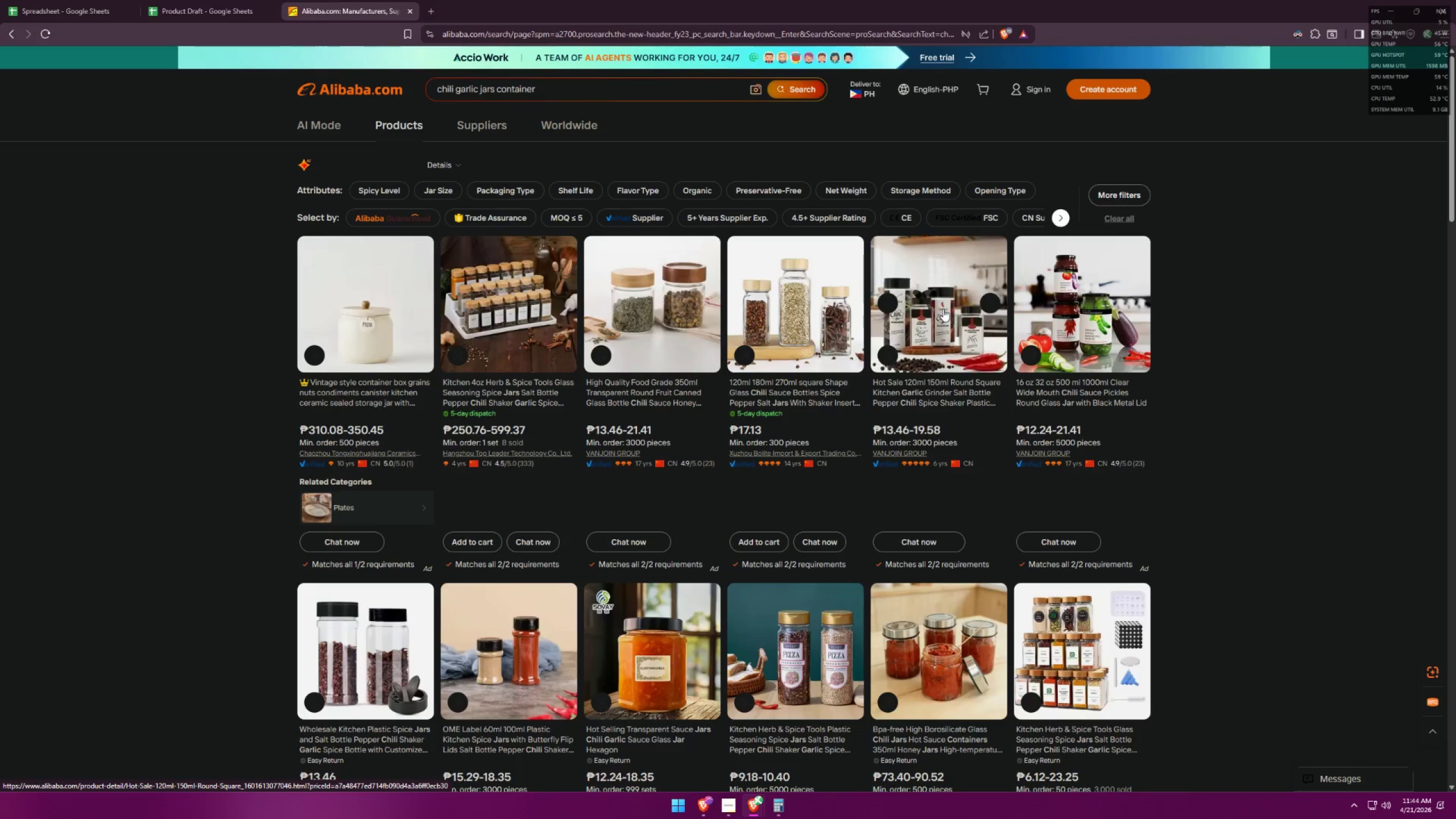 
wait(15.47)
 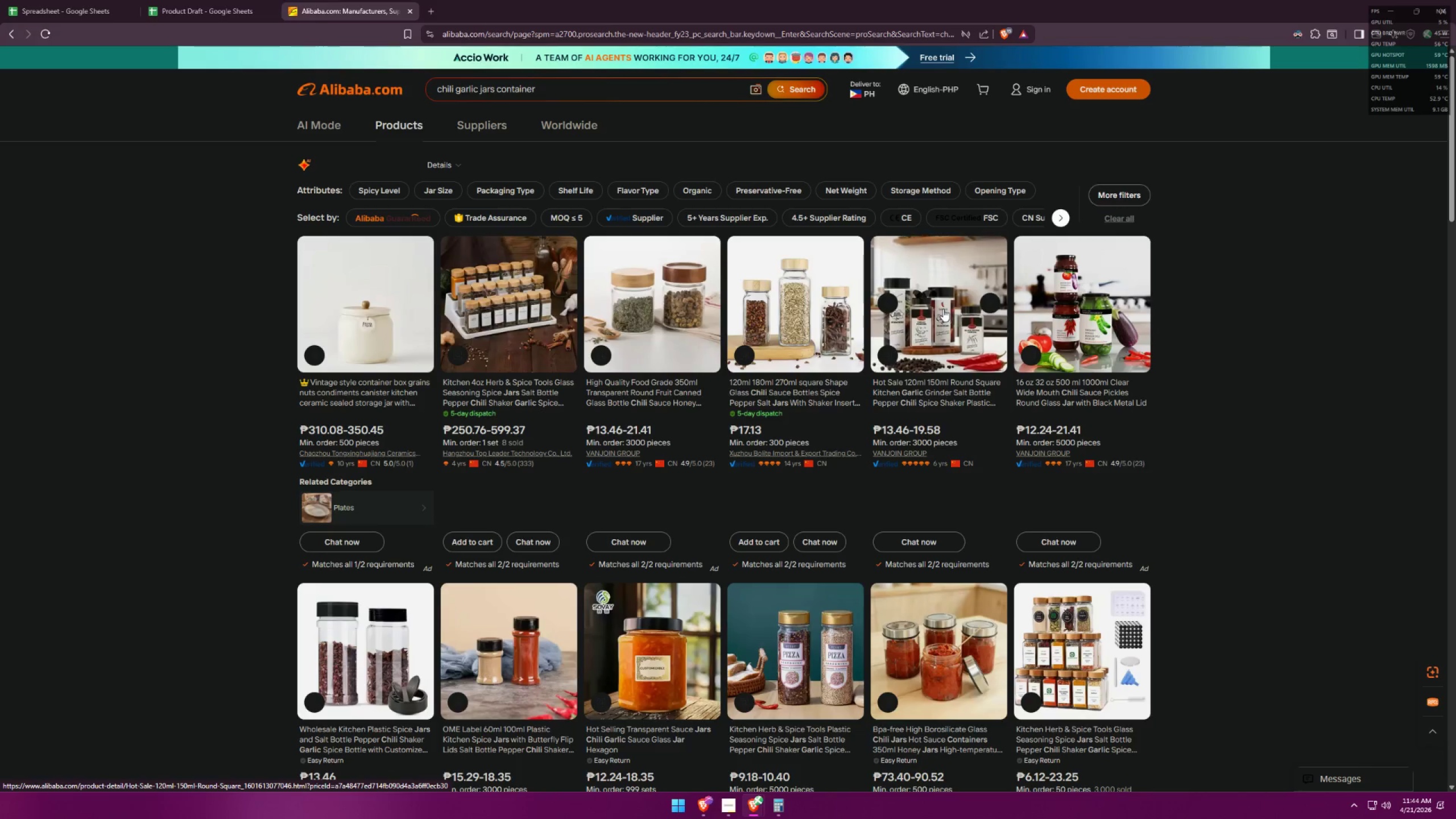 
left_click([943, 309])
 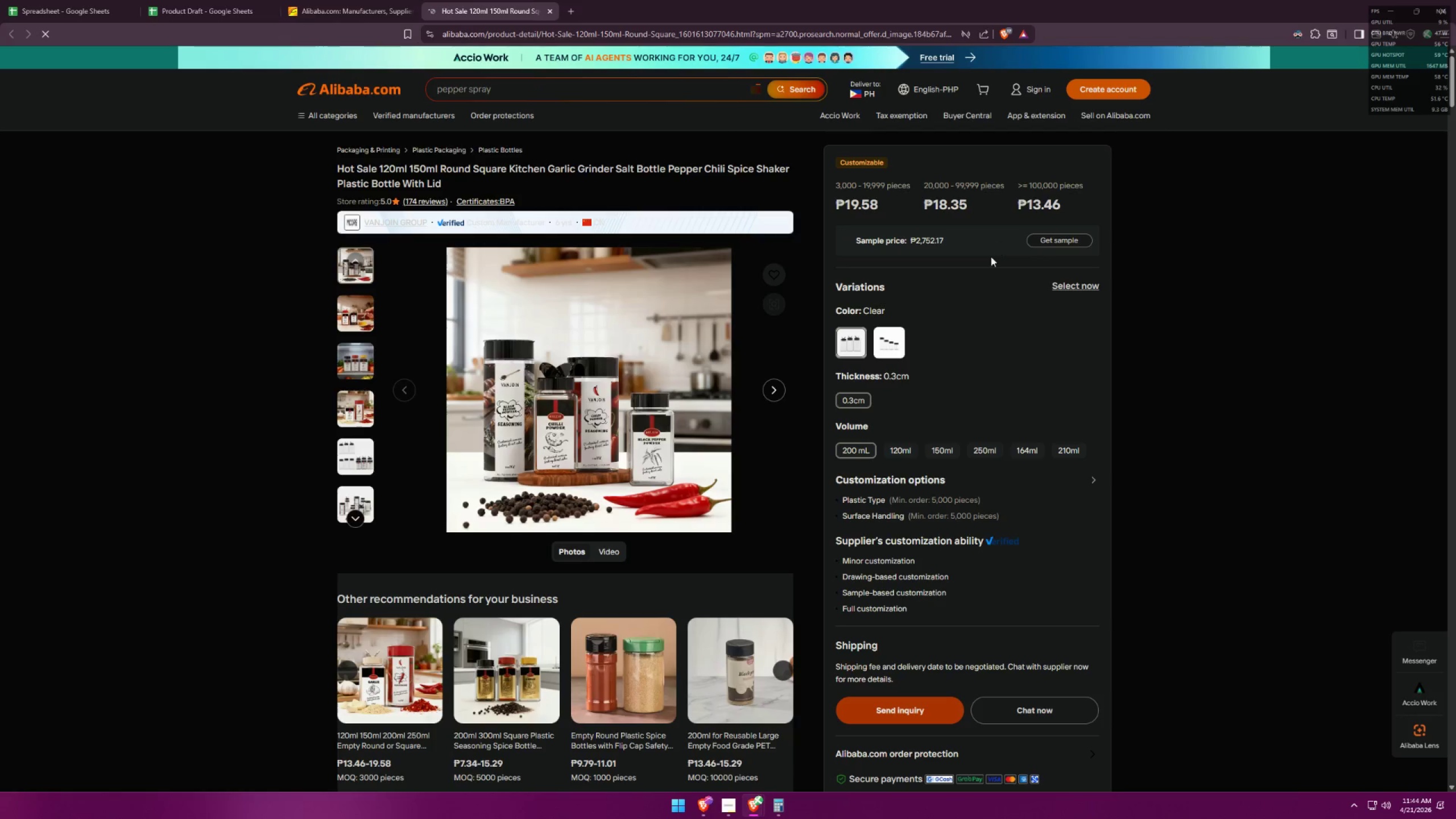 
wait(5.62)
 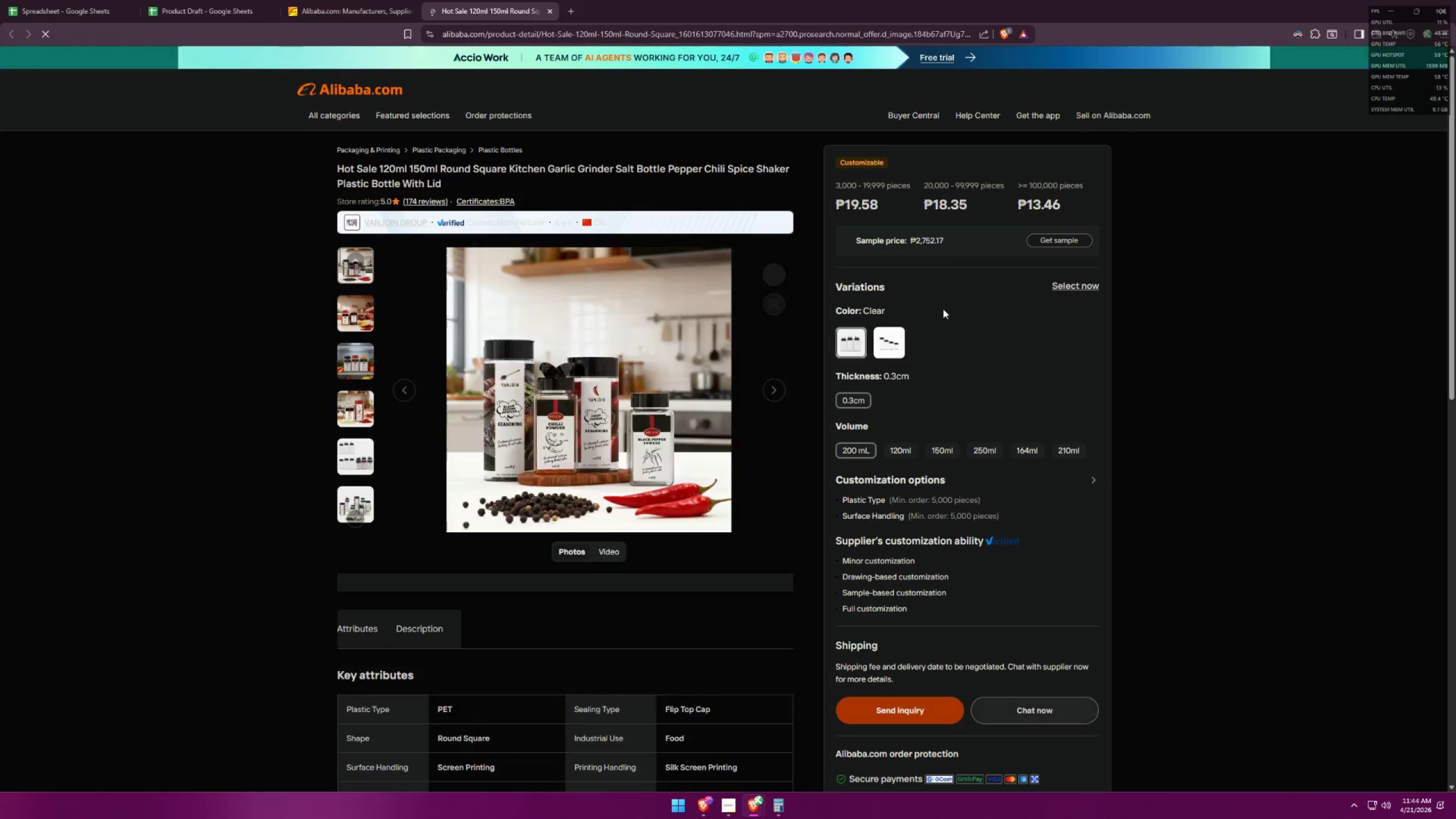 
left_click([944, 446])
 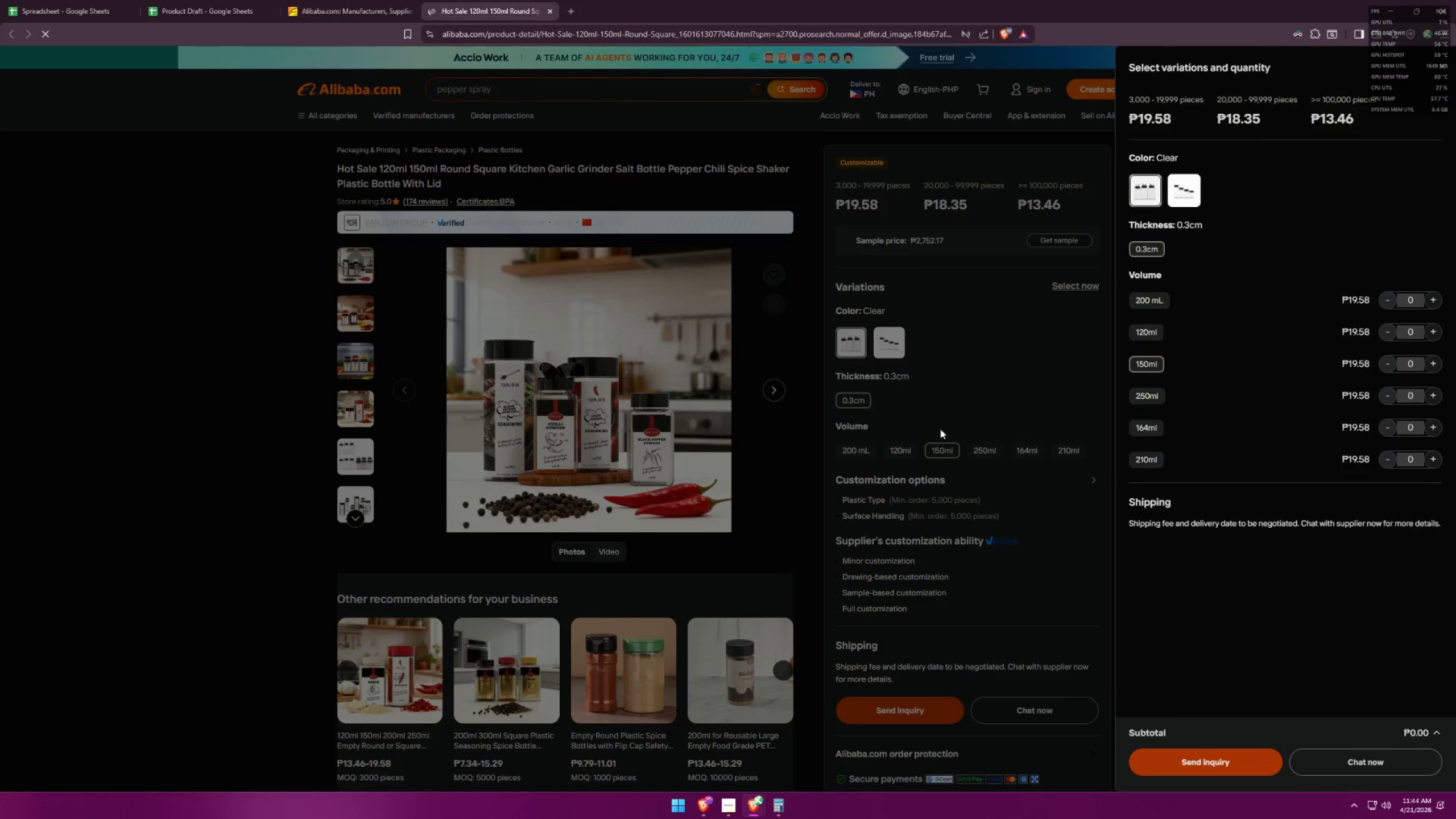 
left_click([942, 409])
 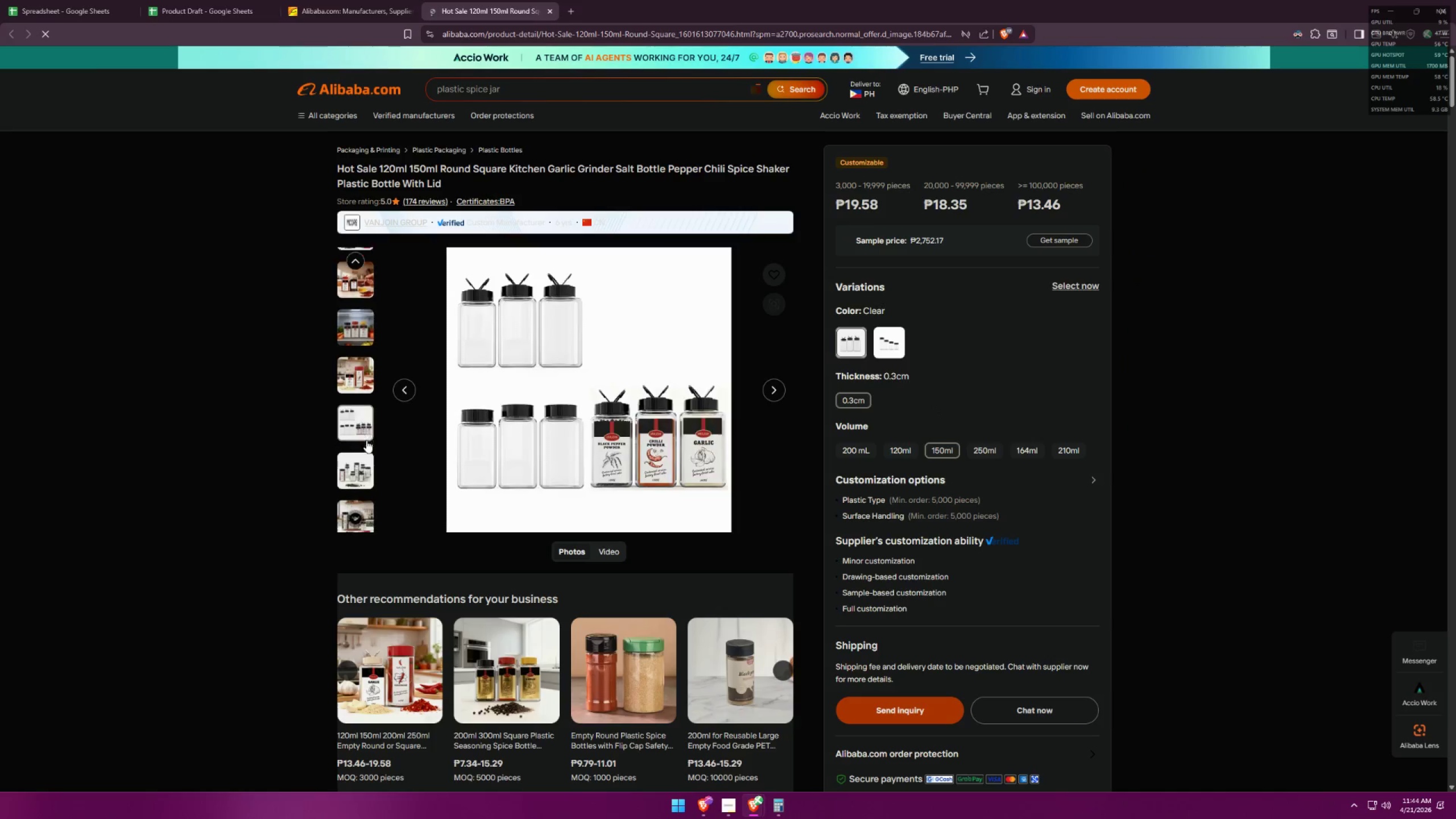 
double_click([363, 416])
 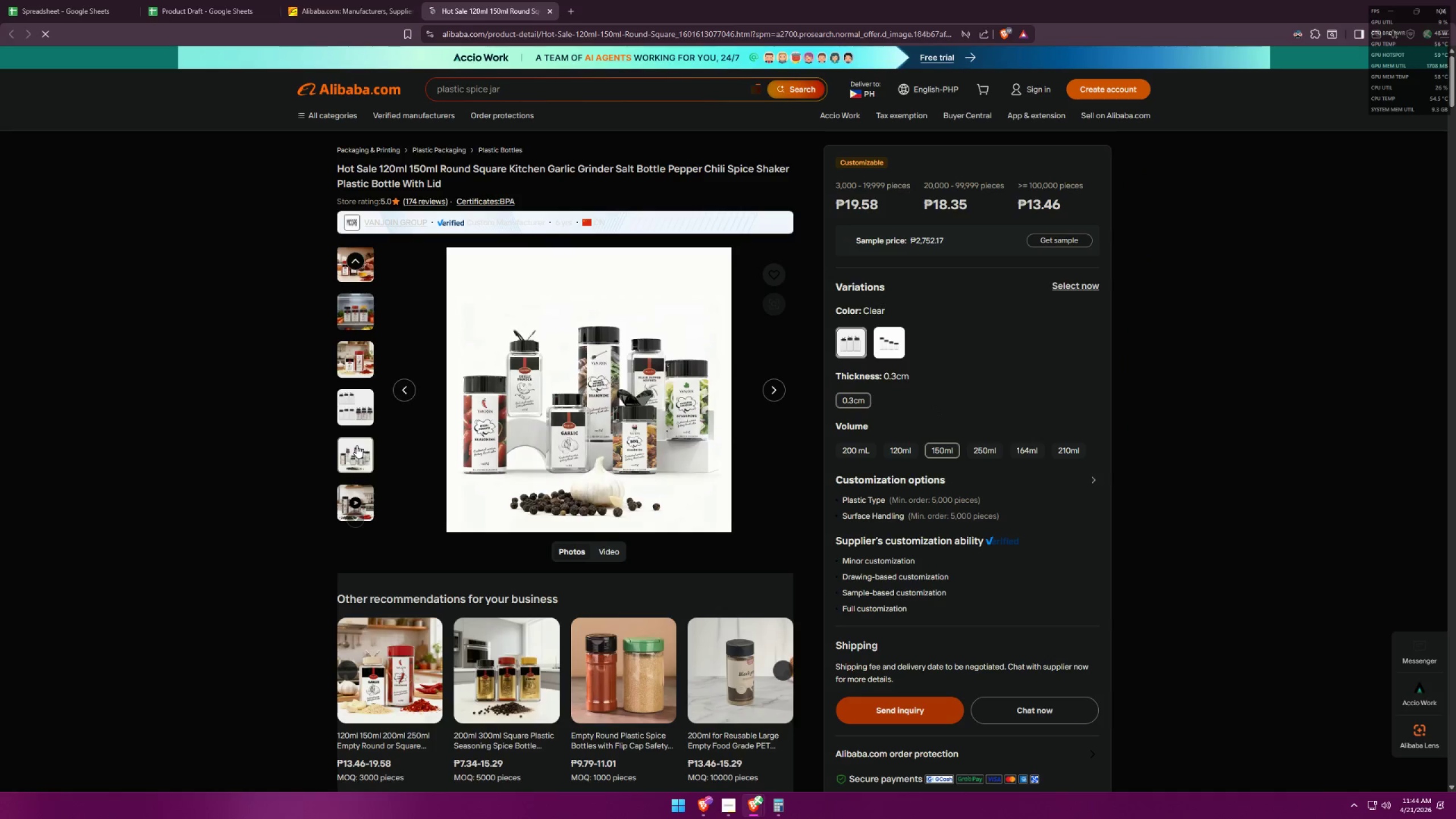 
scroll: coordinate [359, 422], scroll_direction: down, amount: 15.0
 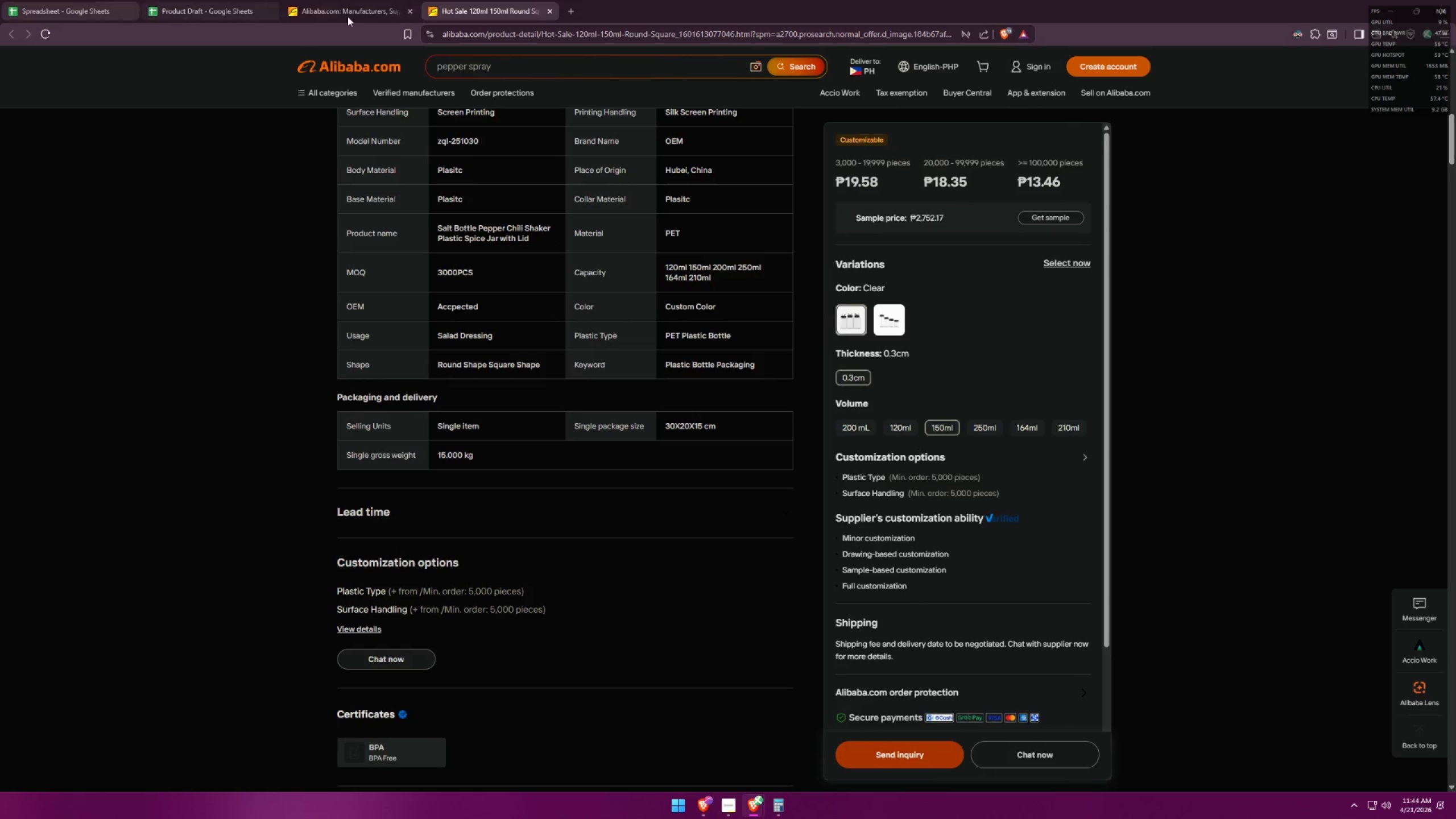 
left_click([344, 0])
 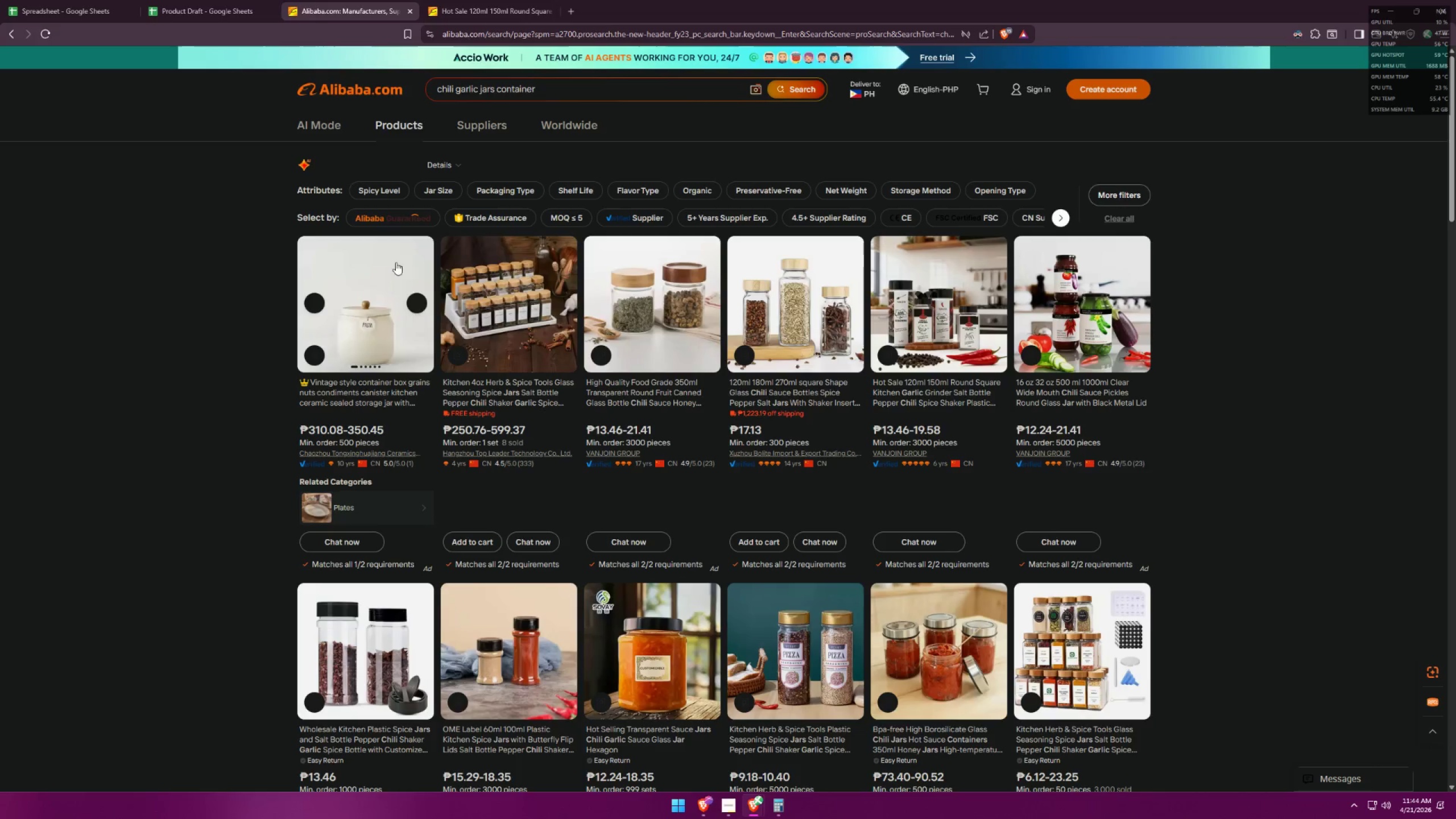 
scroll: coordinate [432, 271], scroll_direction: down, amount: 3.0
 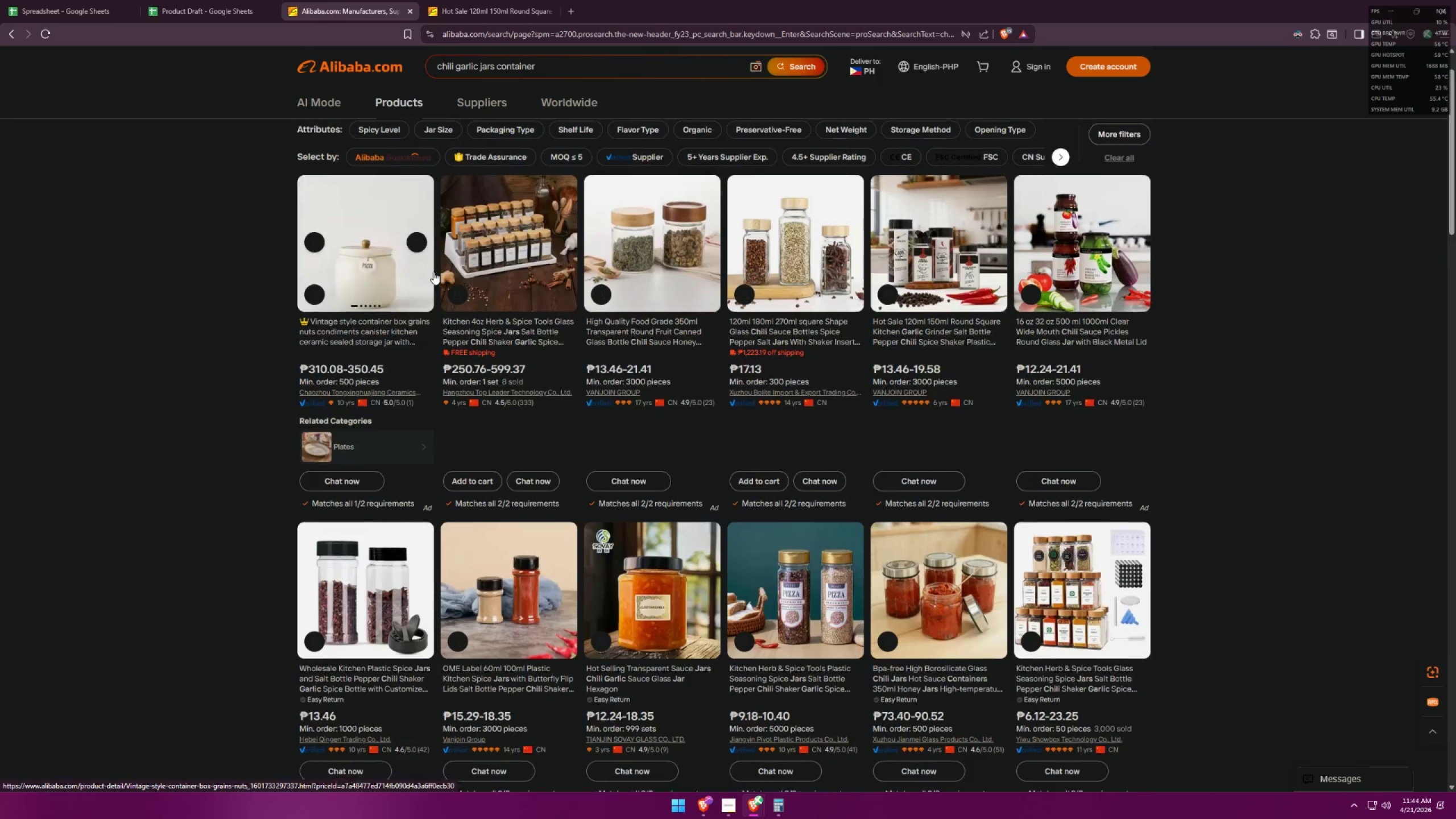 
mouse_move([434, 284])
 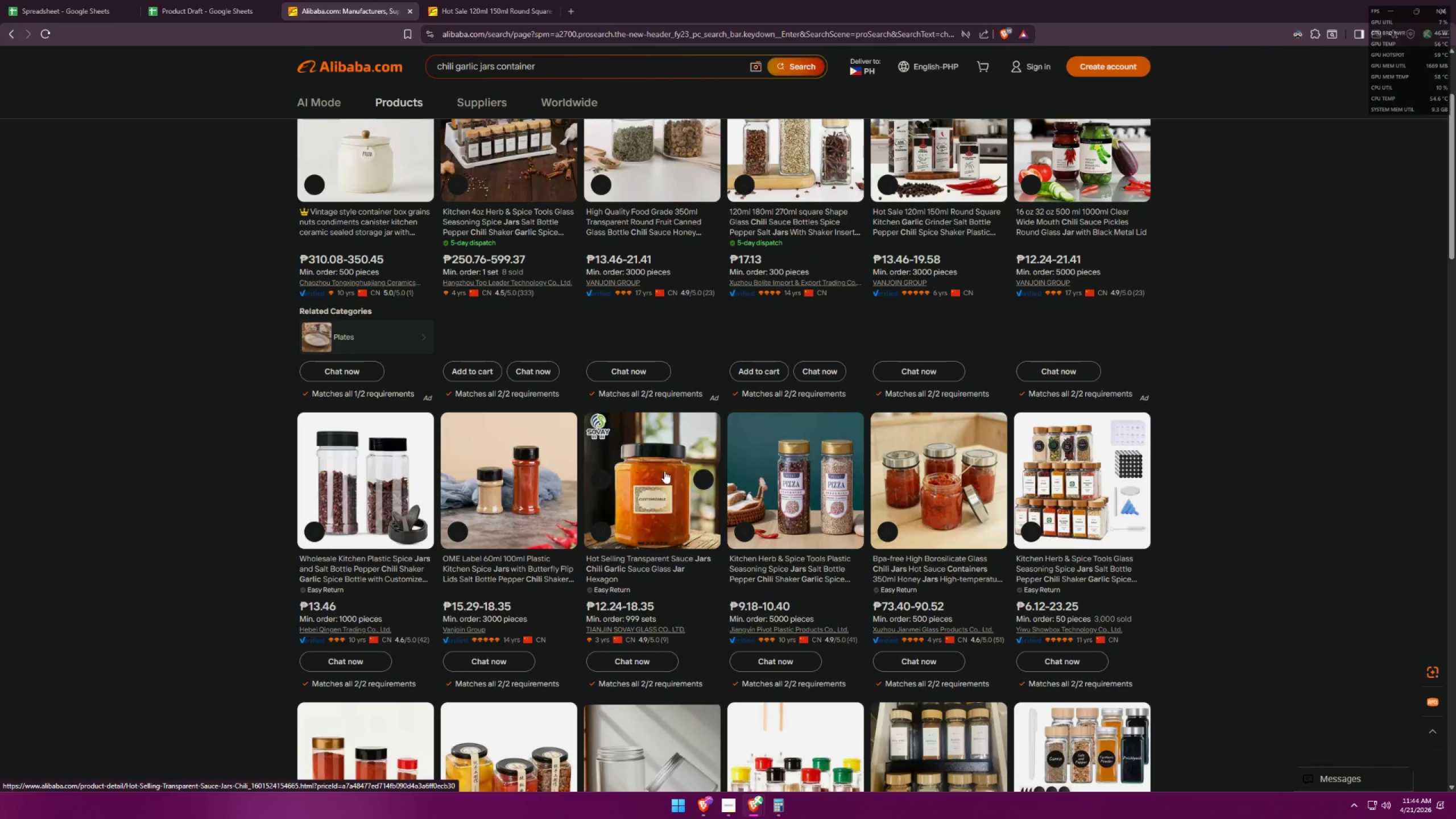 
left_click([928, 463])
 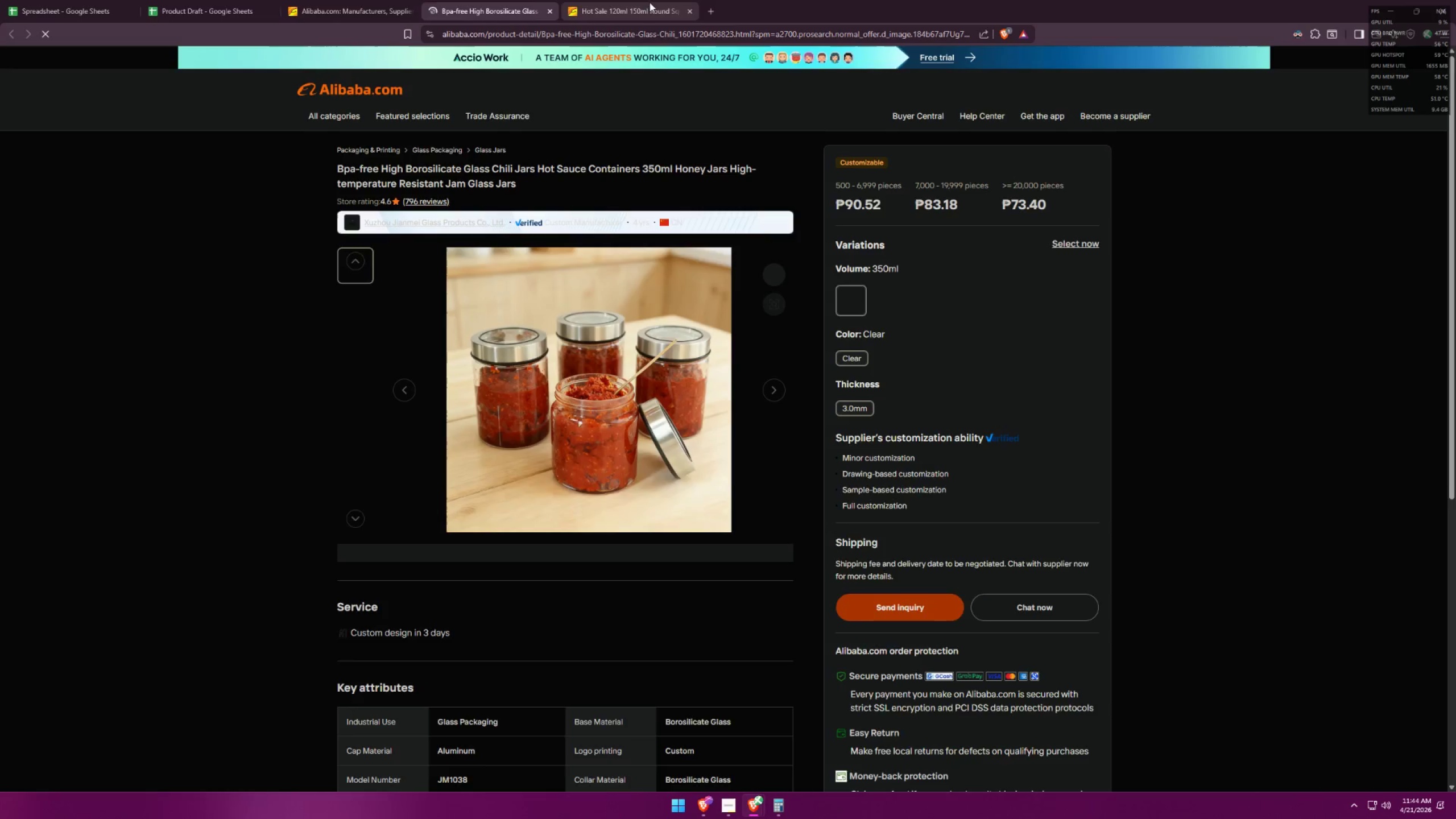 
left_click([690, 15])
 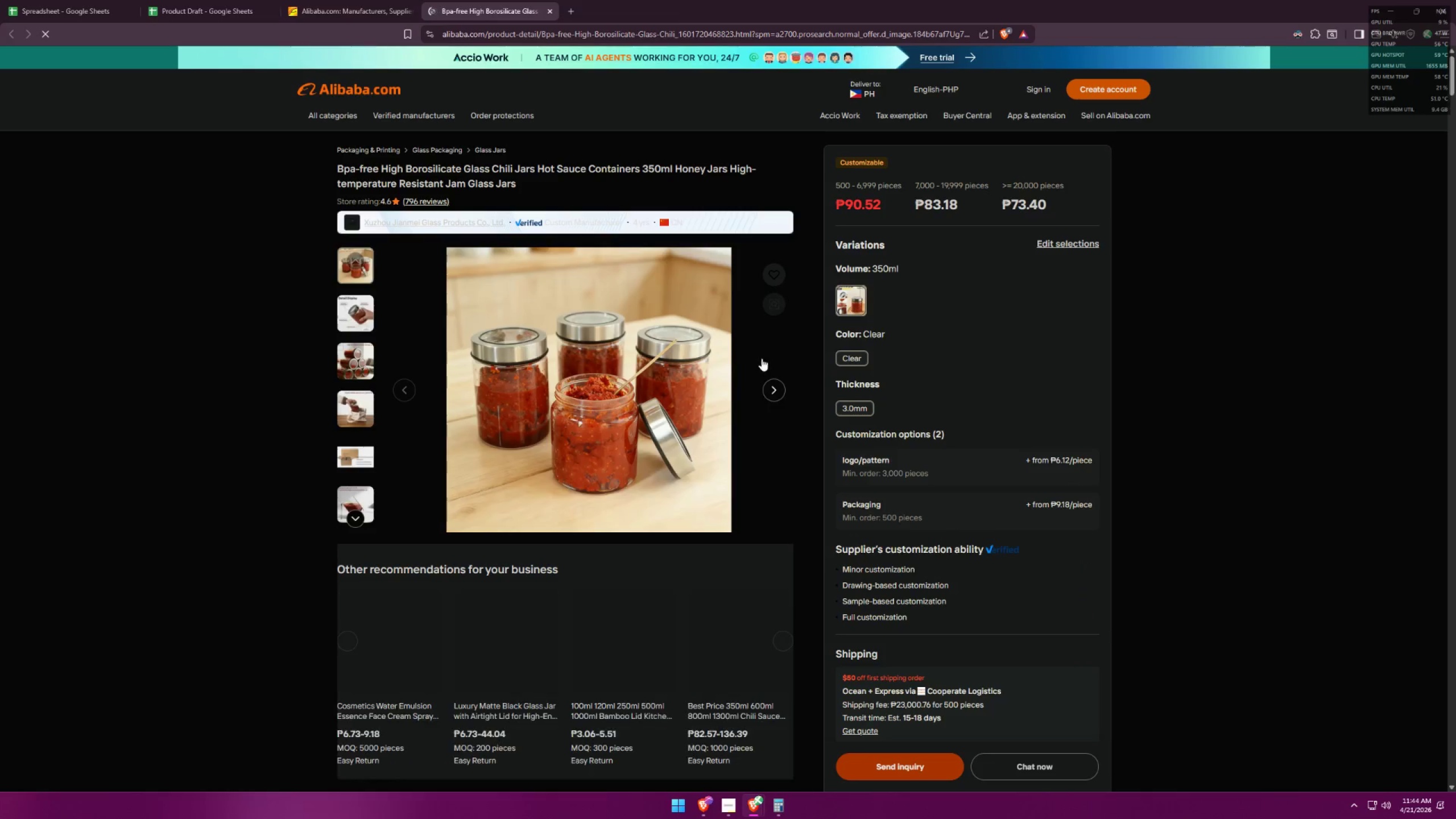 
scroll: coordinate [634, 482], scroll_direction: down, amount: 9.0
 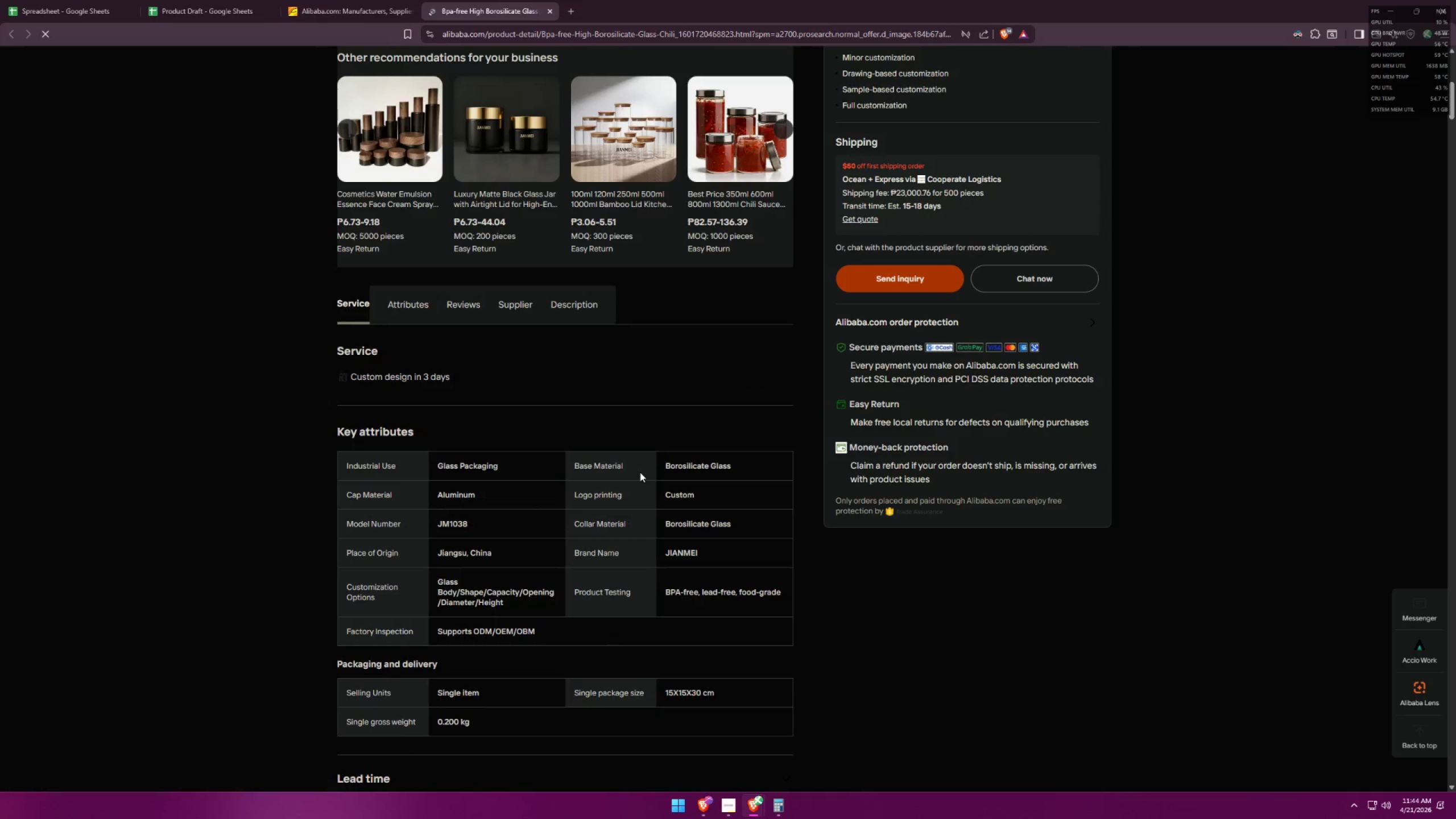 
scroll: coordinate [659, 493], scroll_direction: up, amount: 8.0
 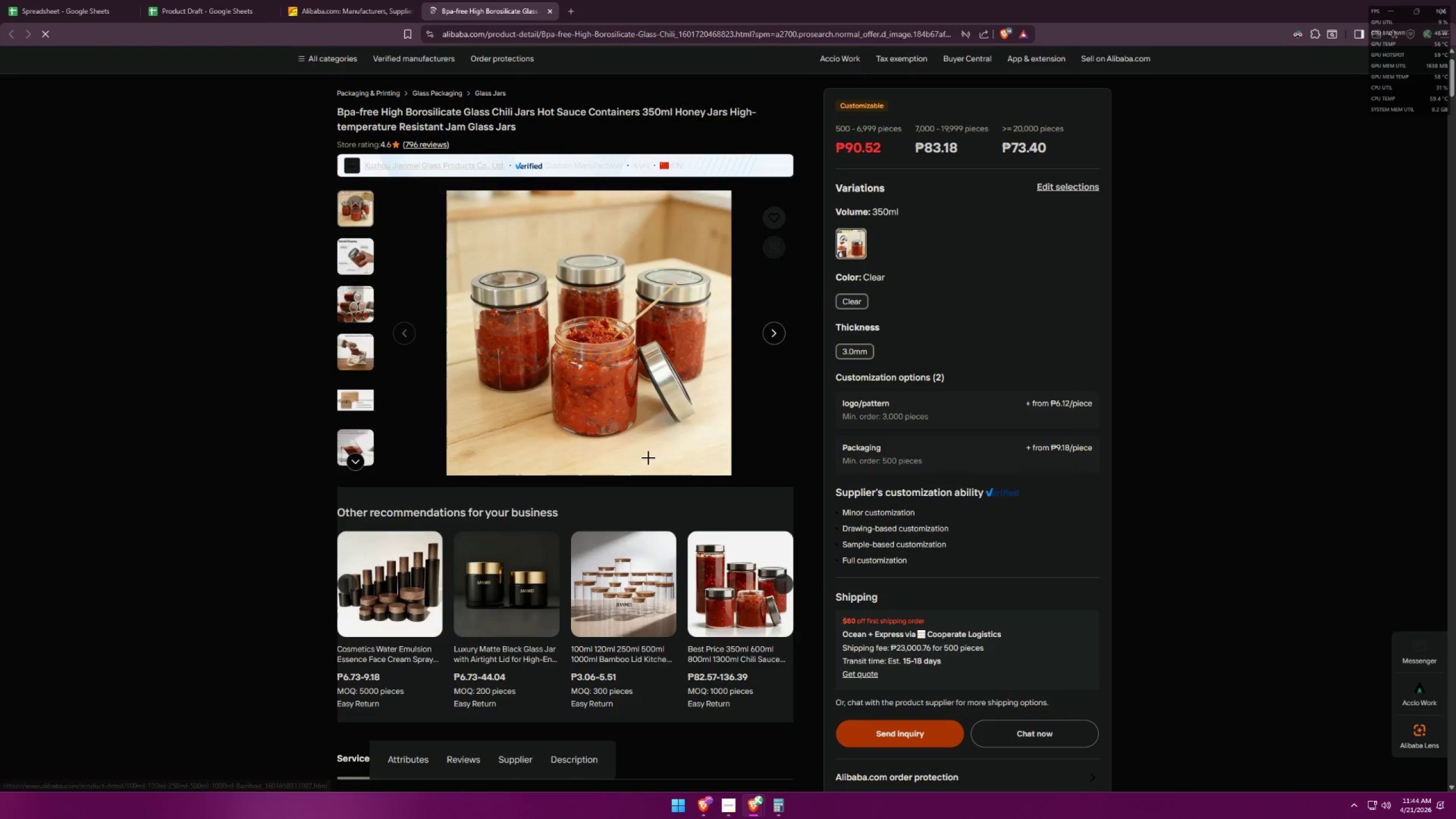 
left_click([577, 481])
 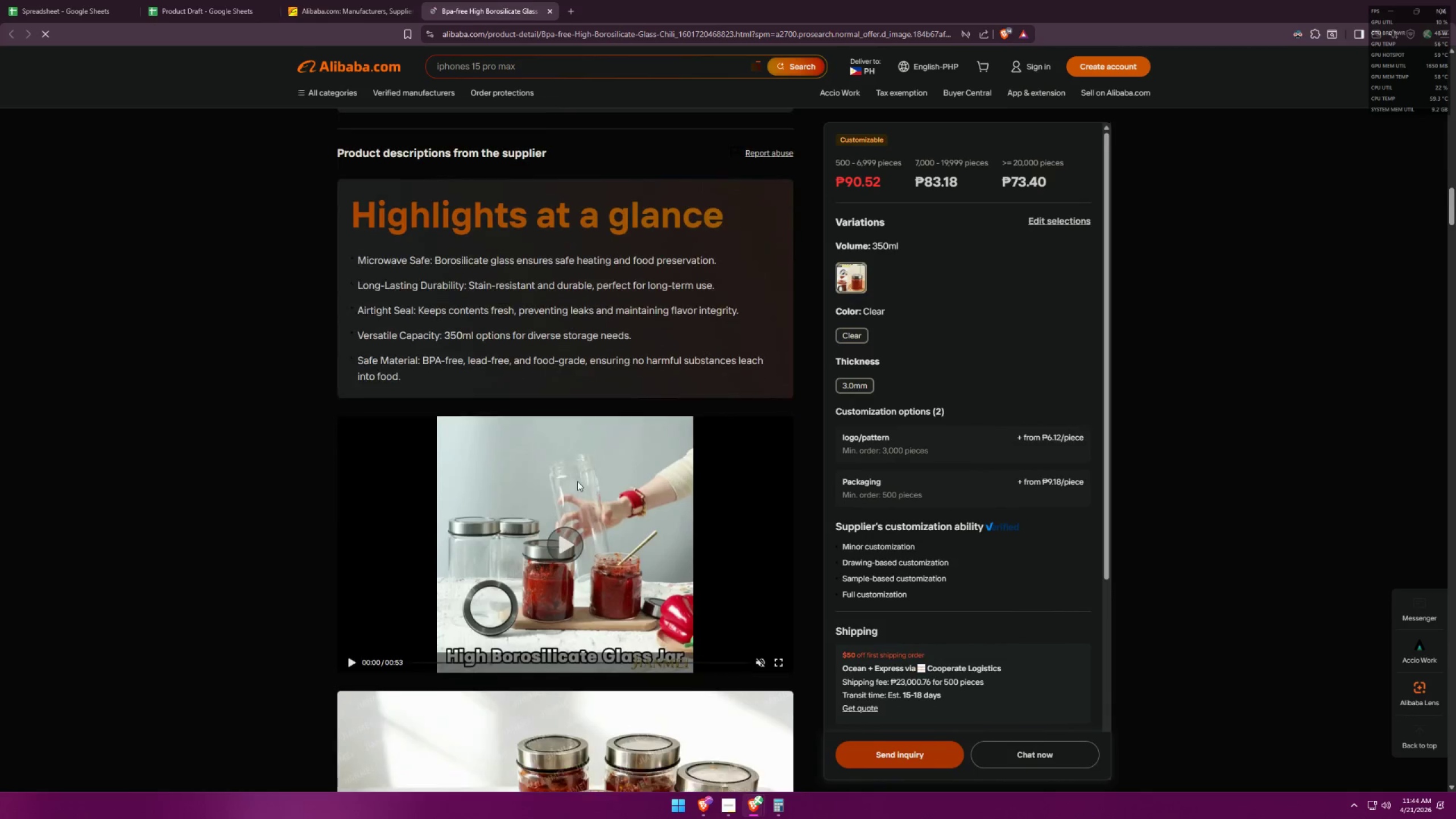 
scroll: coordinate [597, 454], scroll_direction: down, amount: 31.0
 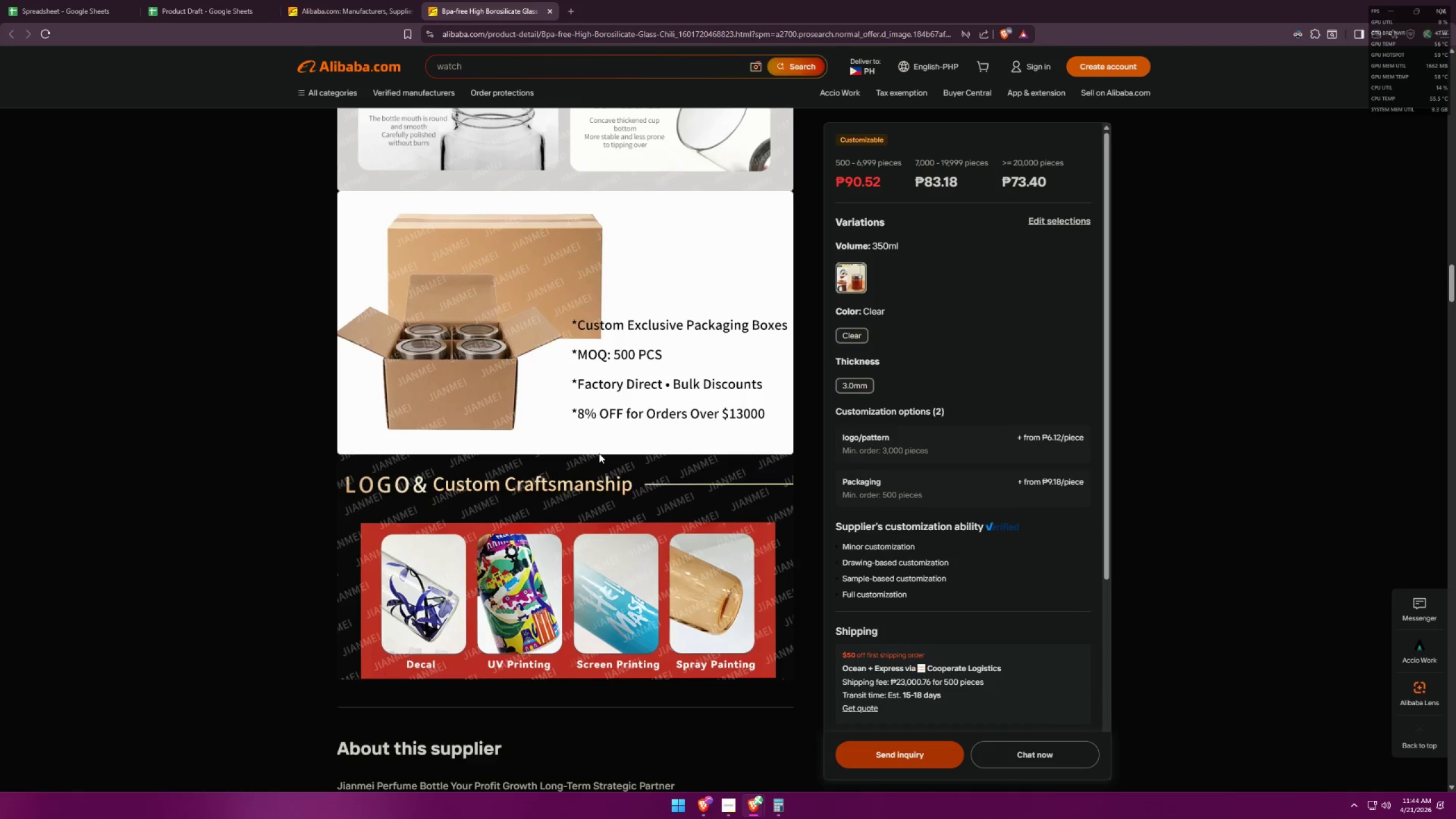 
scroll: coordinate [621, 441], scroll_direction: up, amount: 25.0
 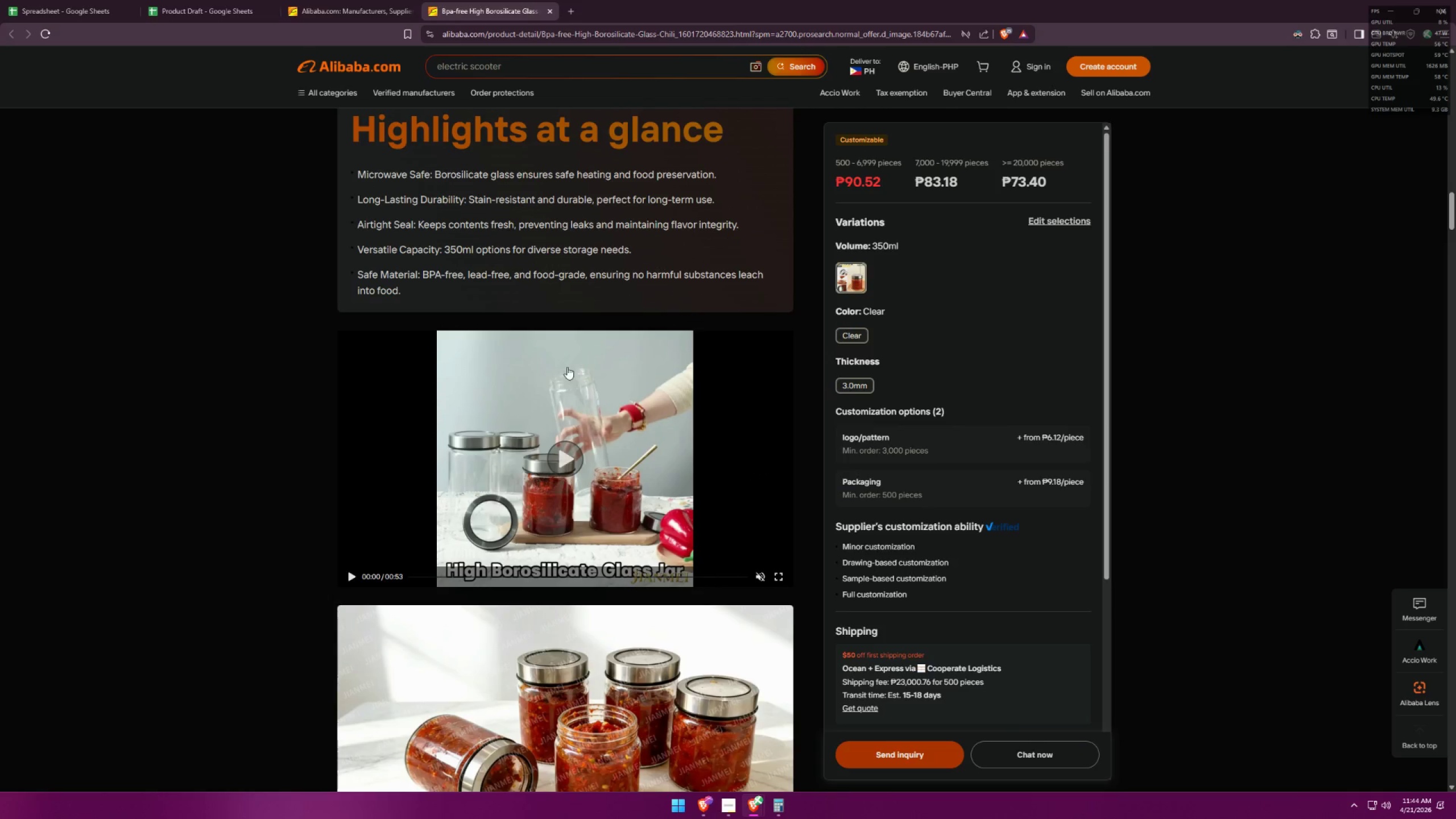 
scroll: coordinate [578, 388], scroll_direction: down, amount: 5.0
 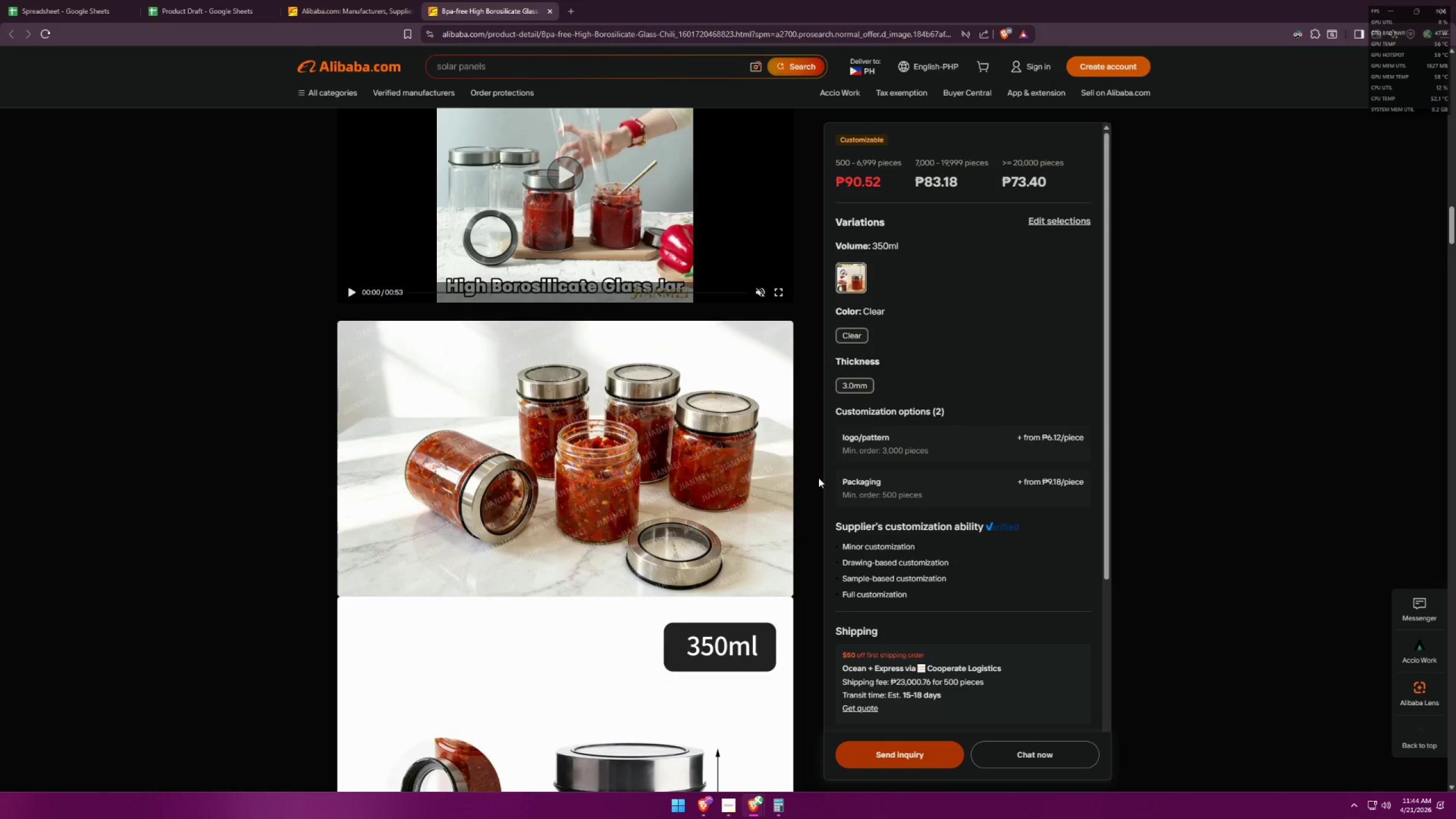 
wait(7.67)
 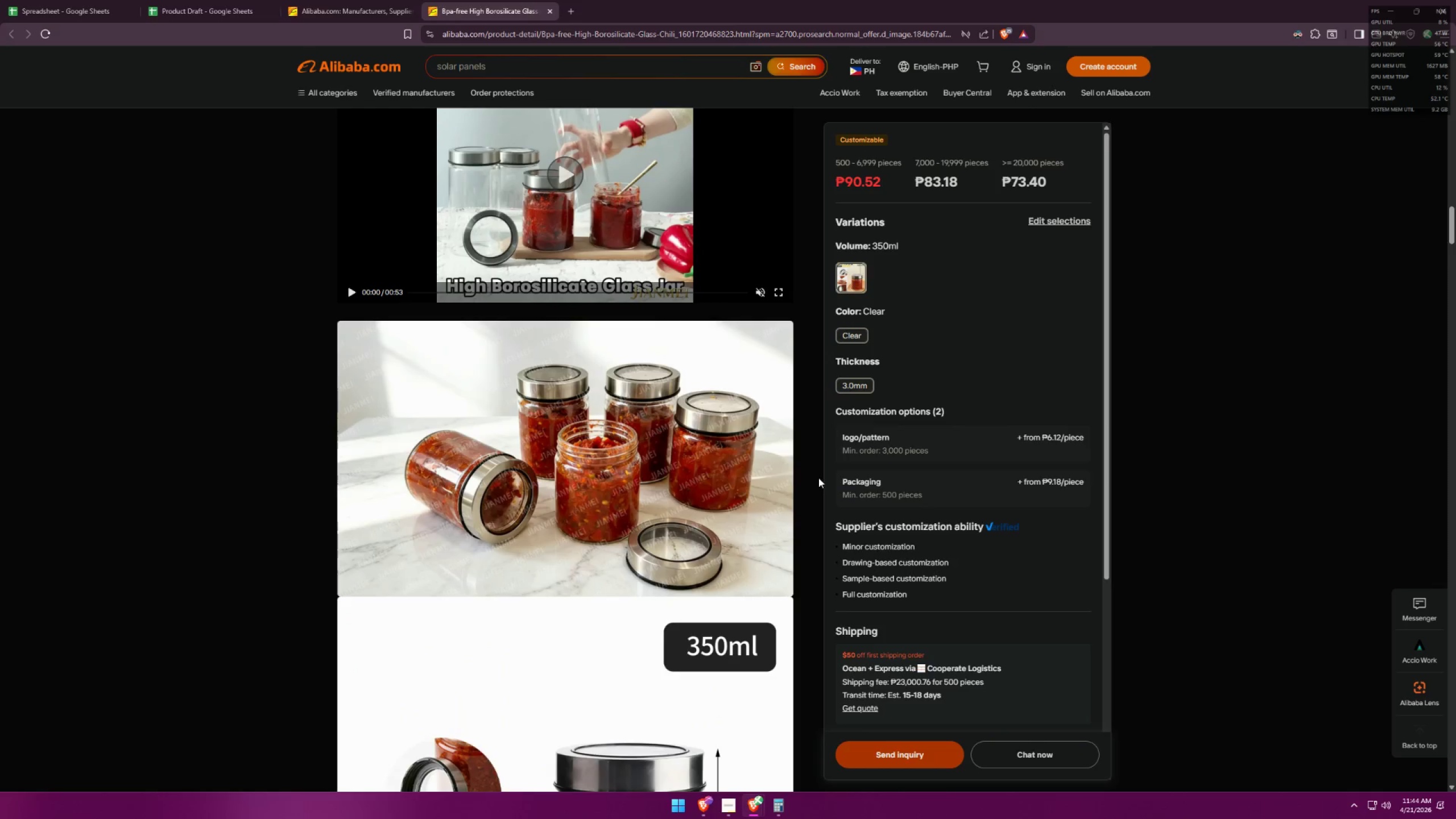 
key(Alt+AltLeft)
 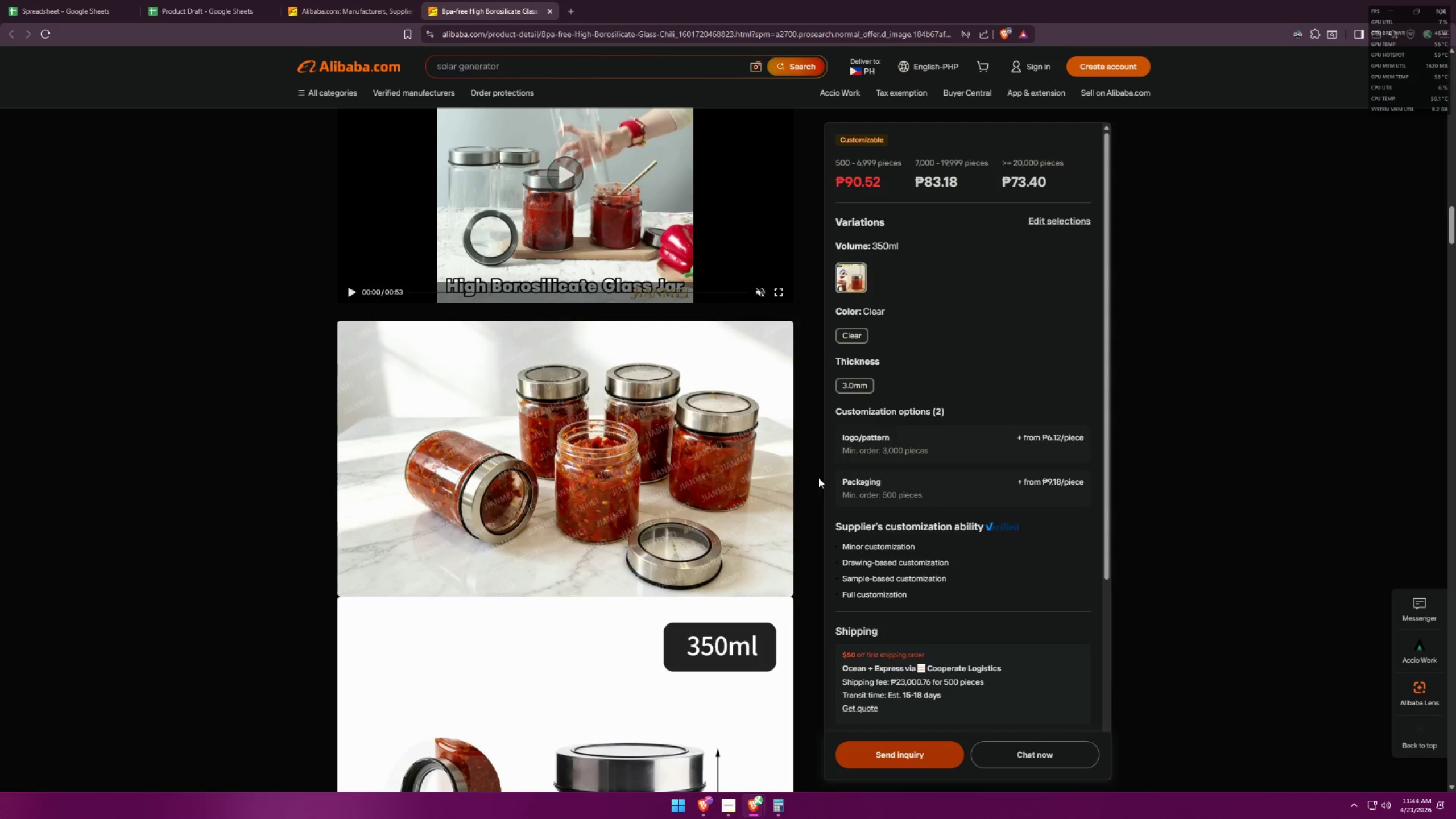 
key(Alt+Tab)
 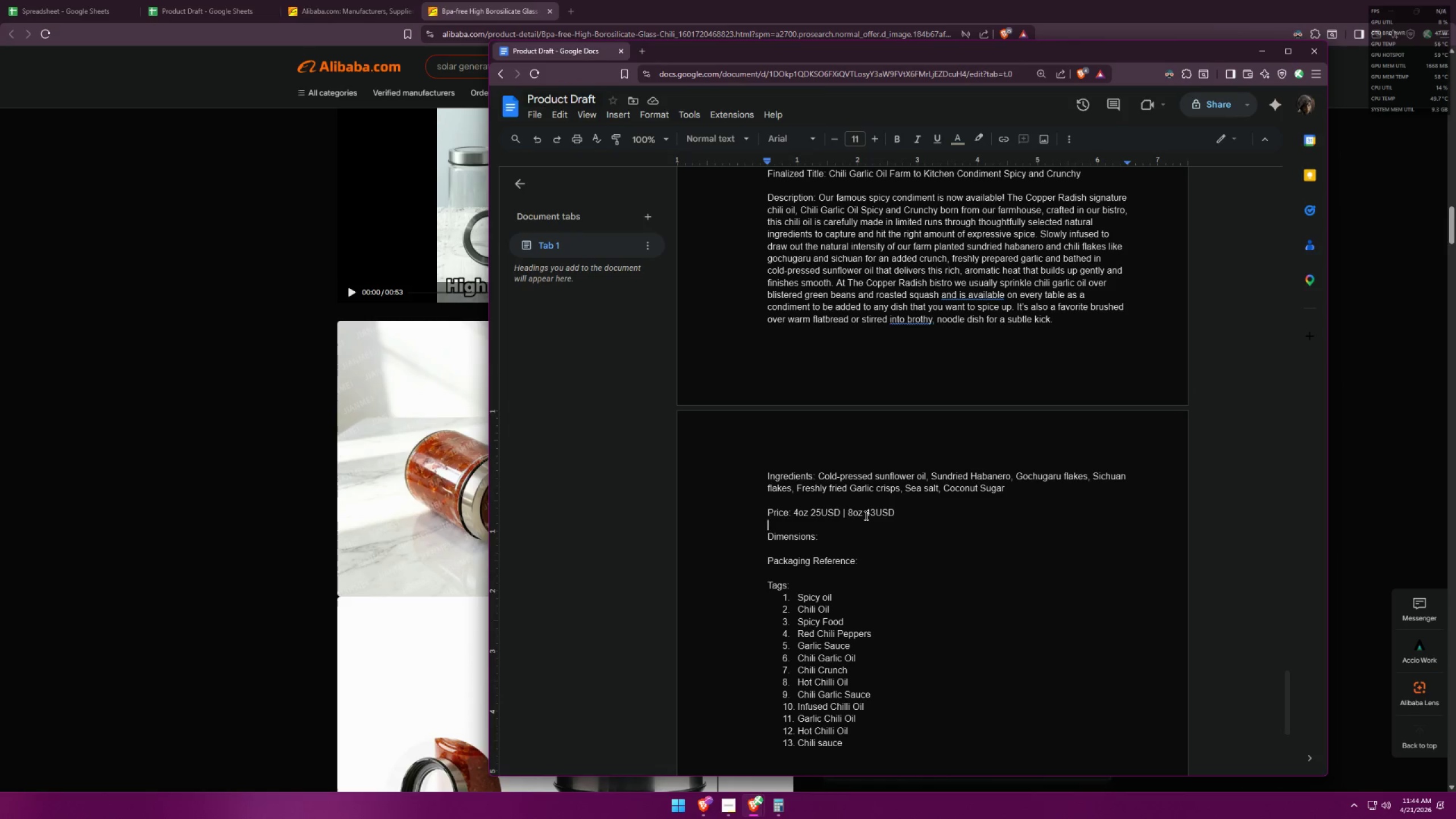 
left_click_drag(start_coordinate=[867, 514], to_coordinate=[847, 510])
 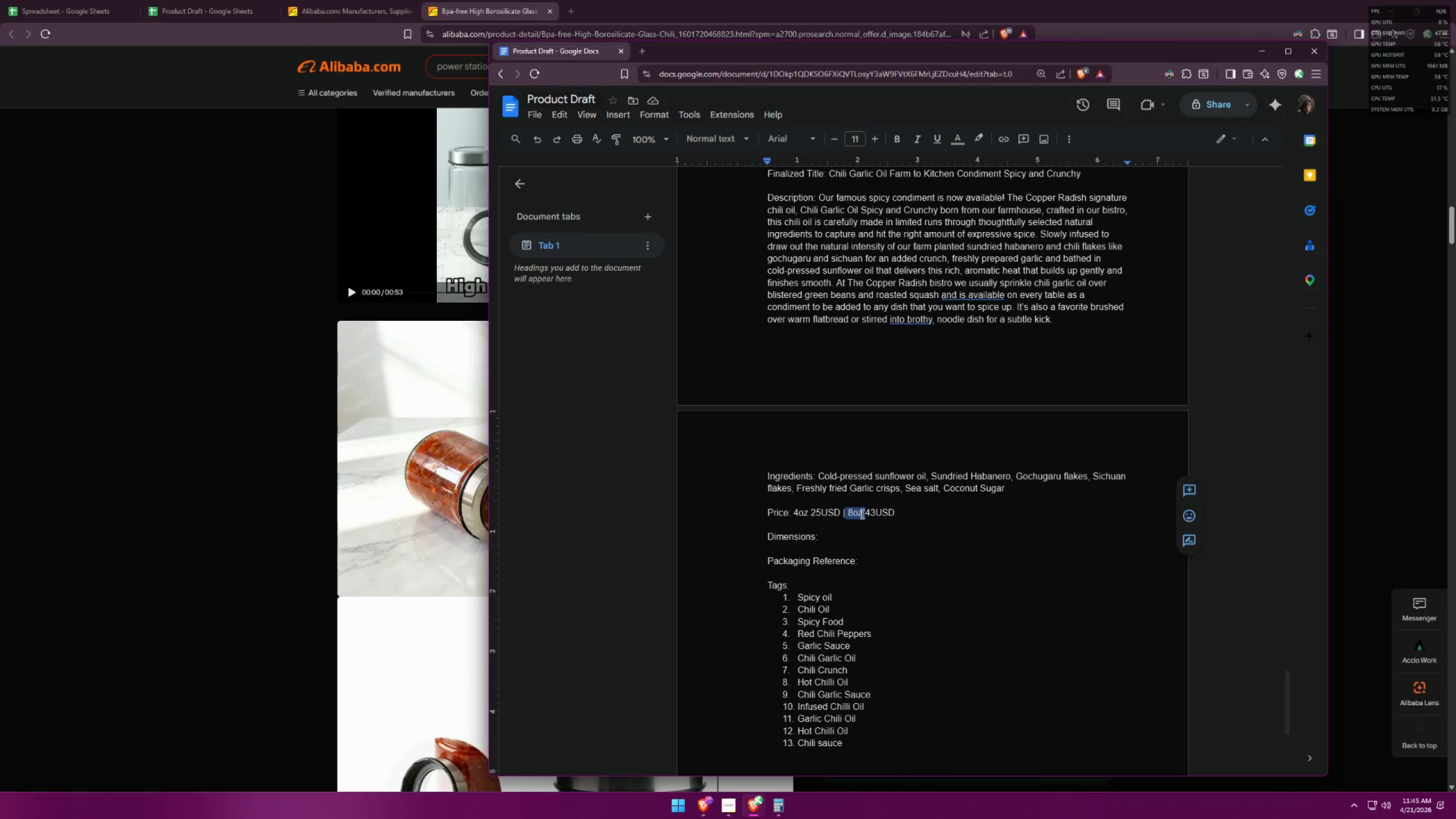 
left_click([860, 515])
 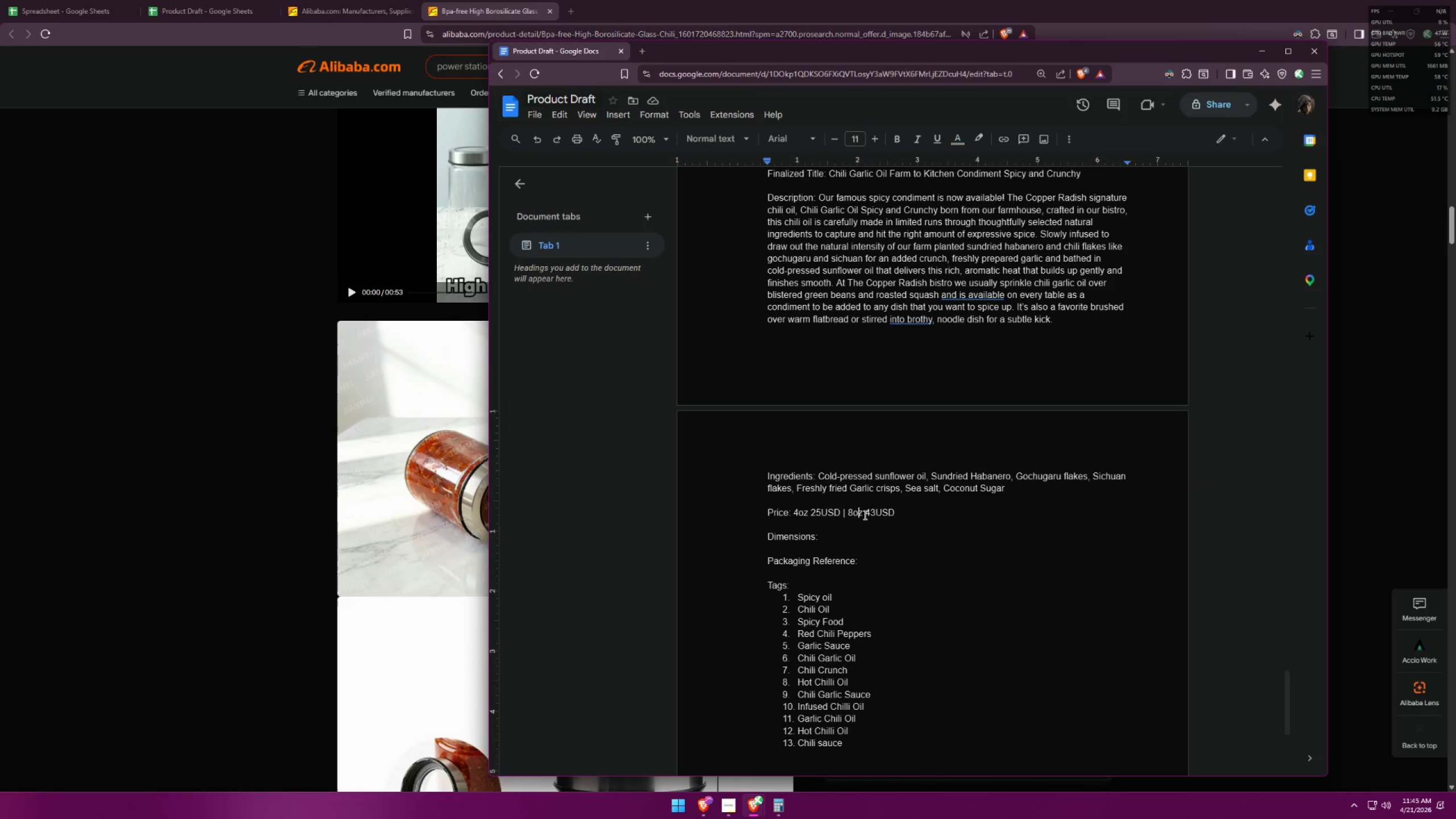 
left_click_drag(start_coordinate=[864, 515], to_coordinate=[792, 508])
 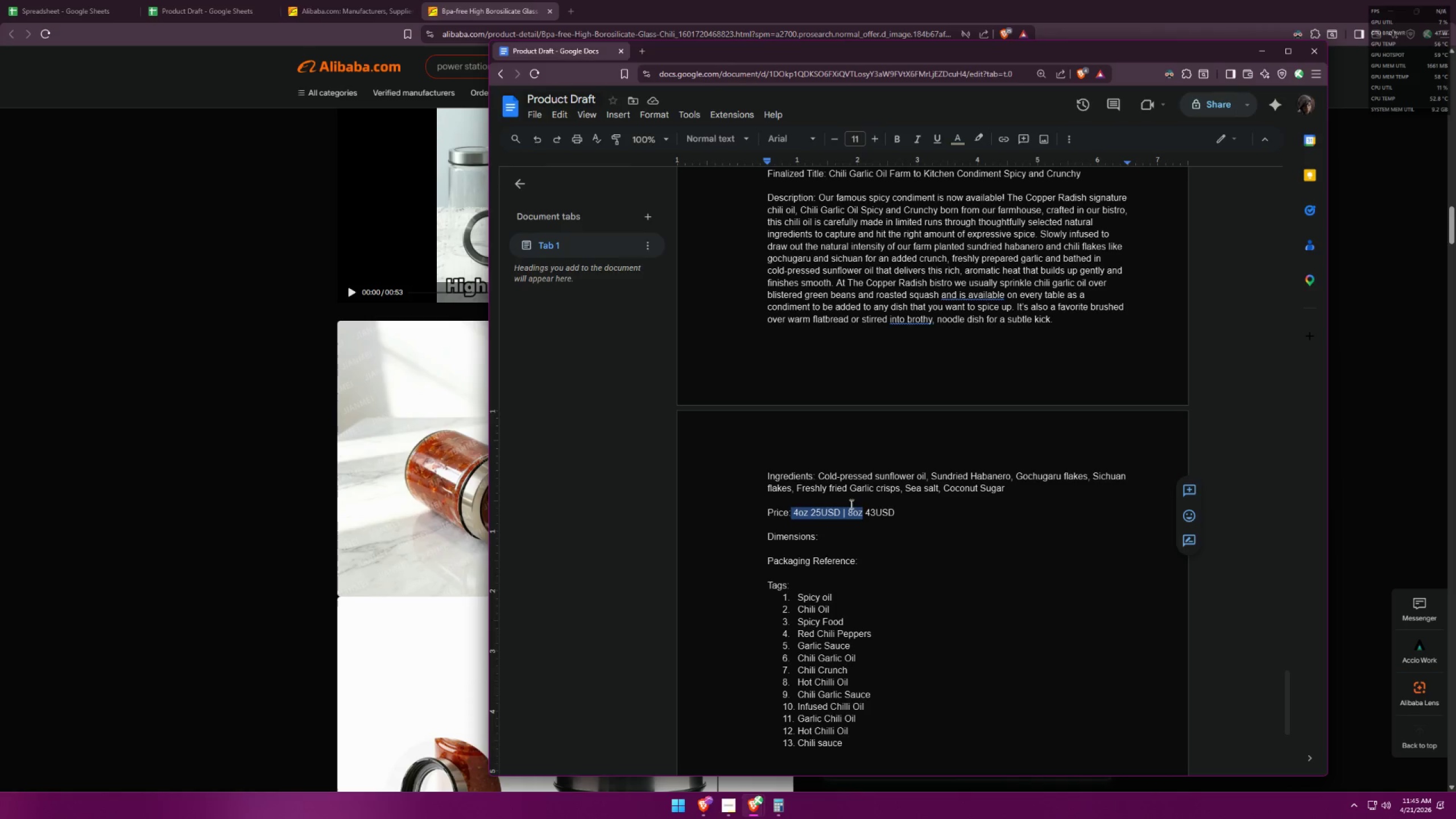 
key(Alt+AltLeft)
 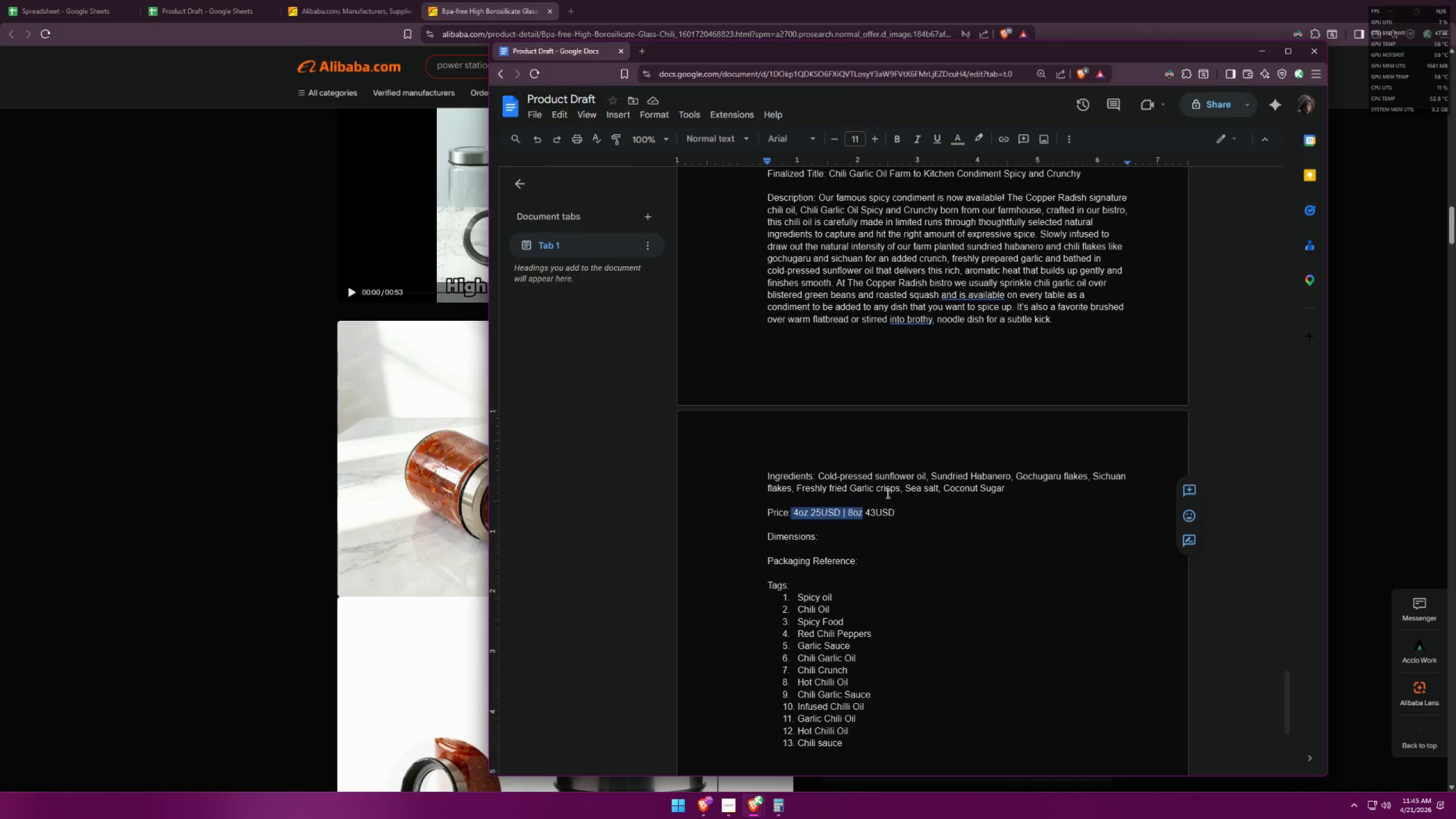 
key(Alt+Tab)
 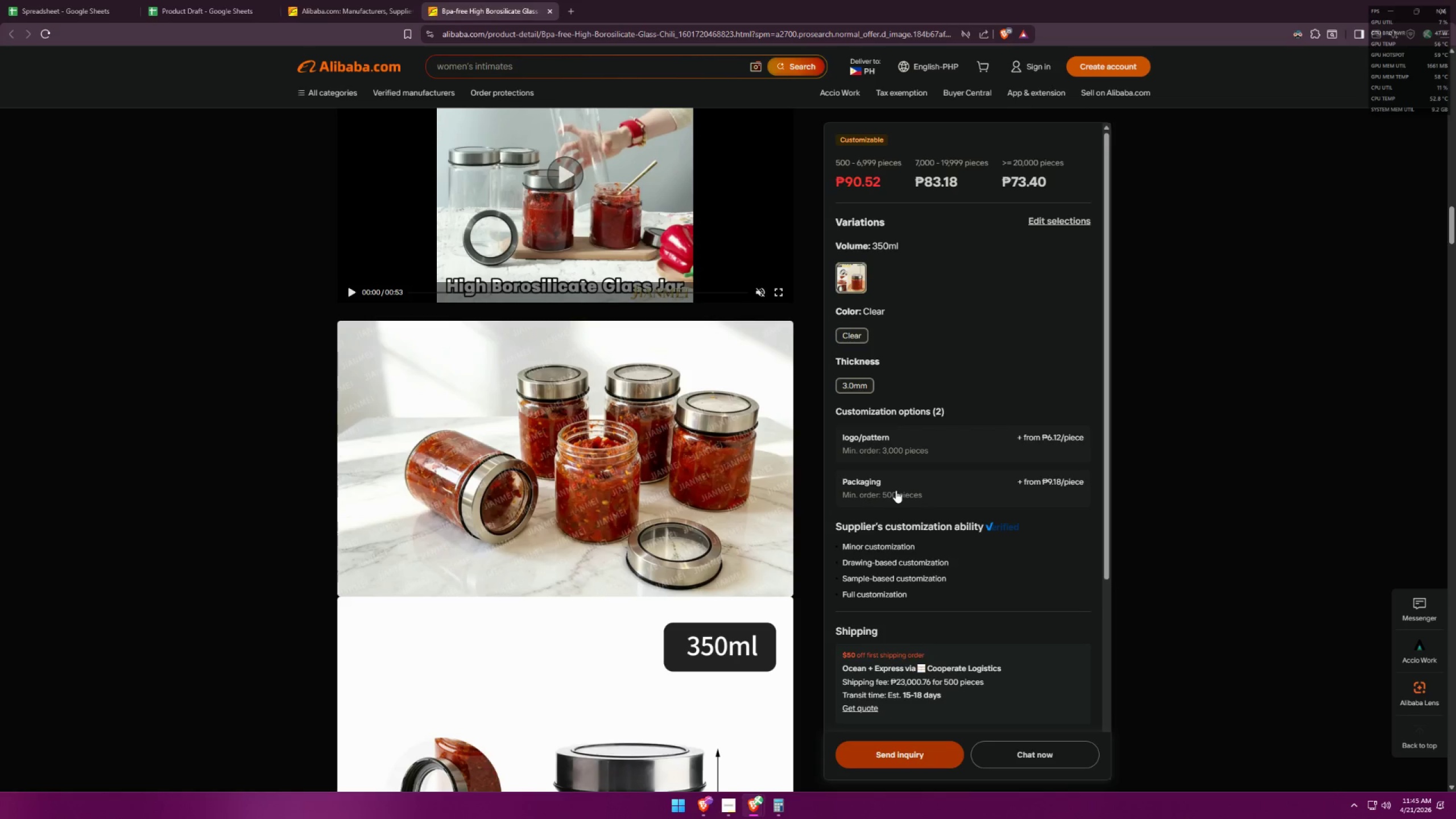 
key(Alt+AltLeft)
 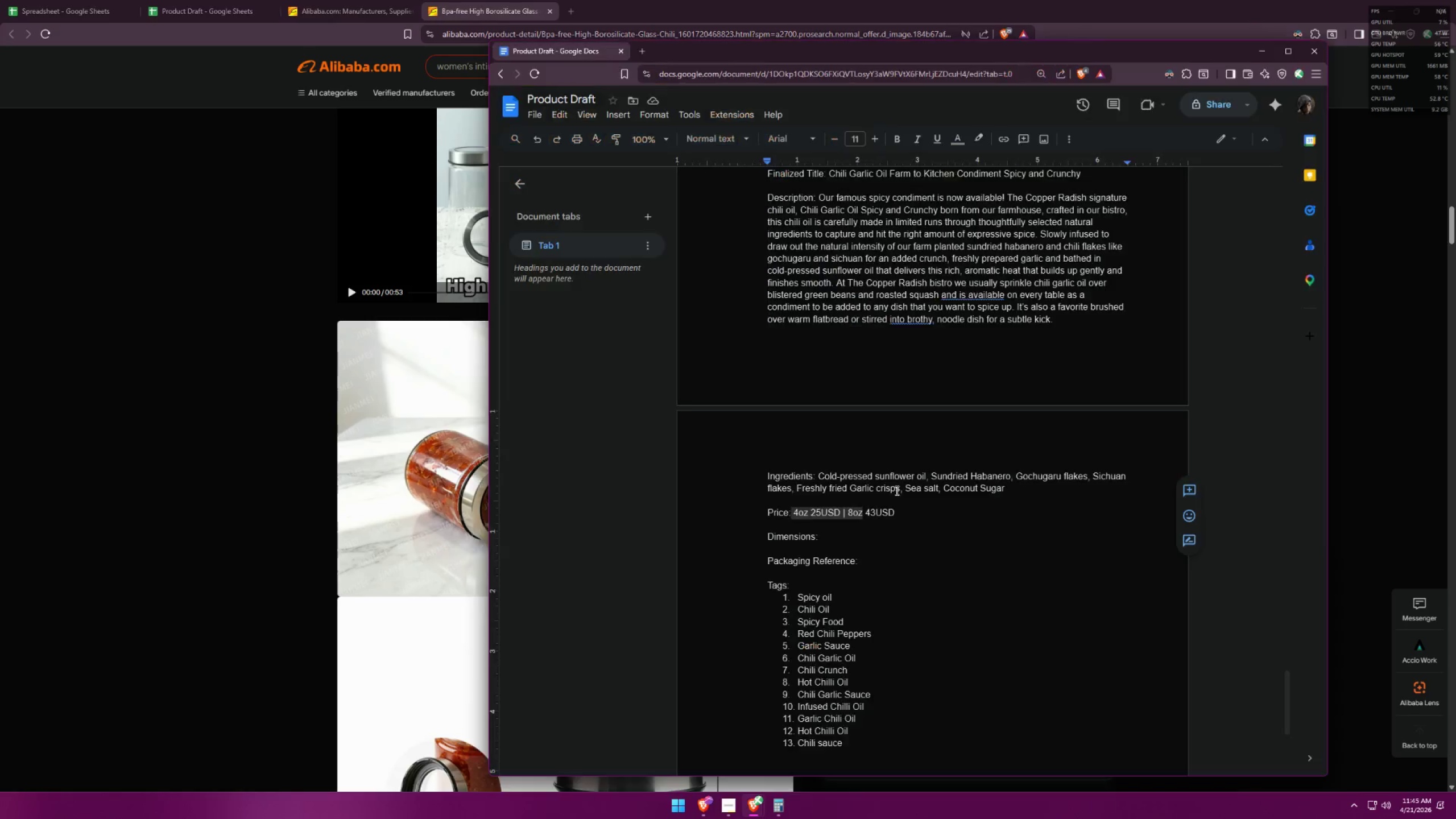 
key(Tab)
key(Backspace)
type( 350ml)
 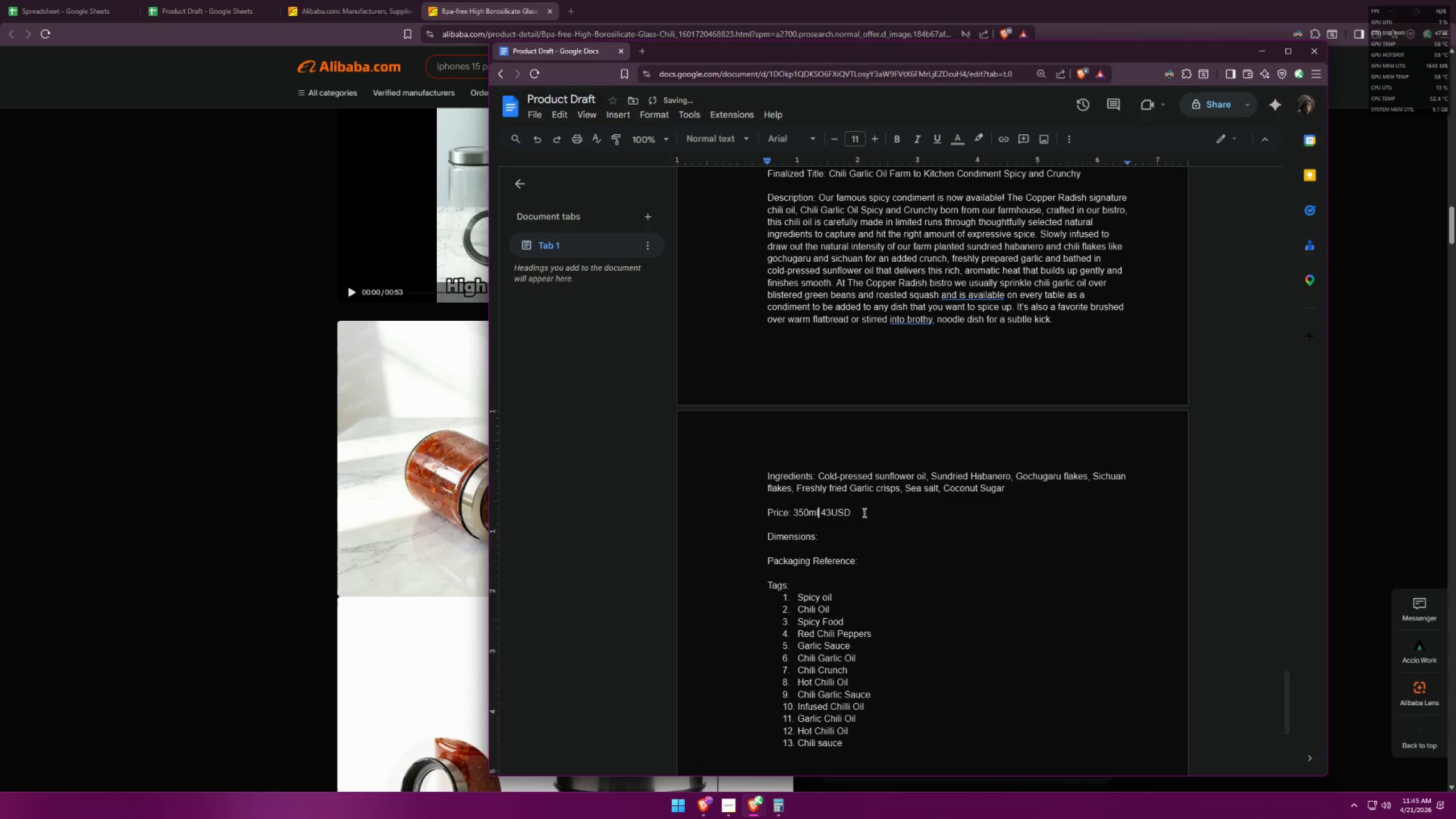 
left_click([847, 537])
 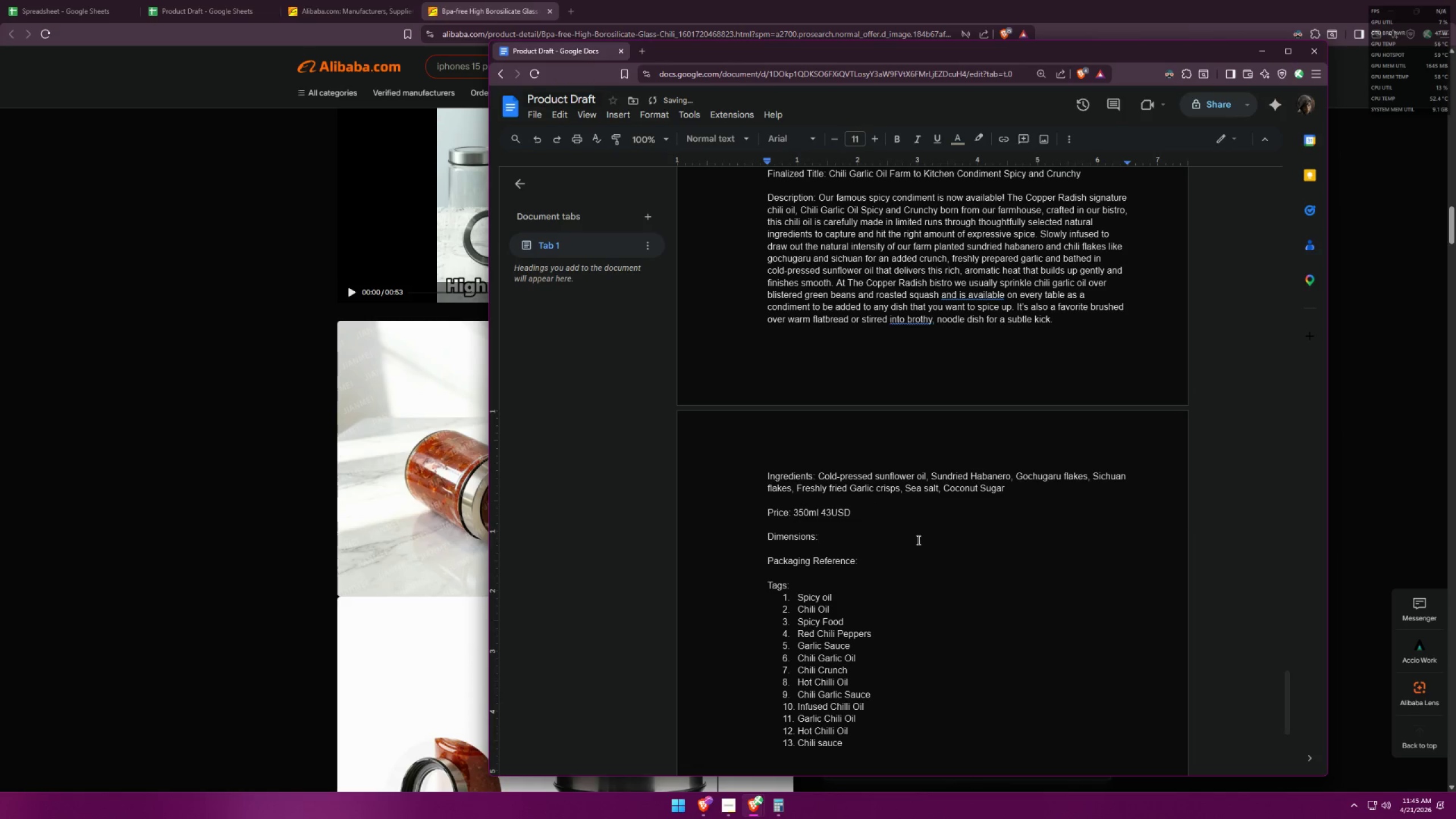 
key(Alt+AltLeft)
 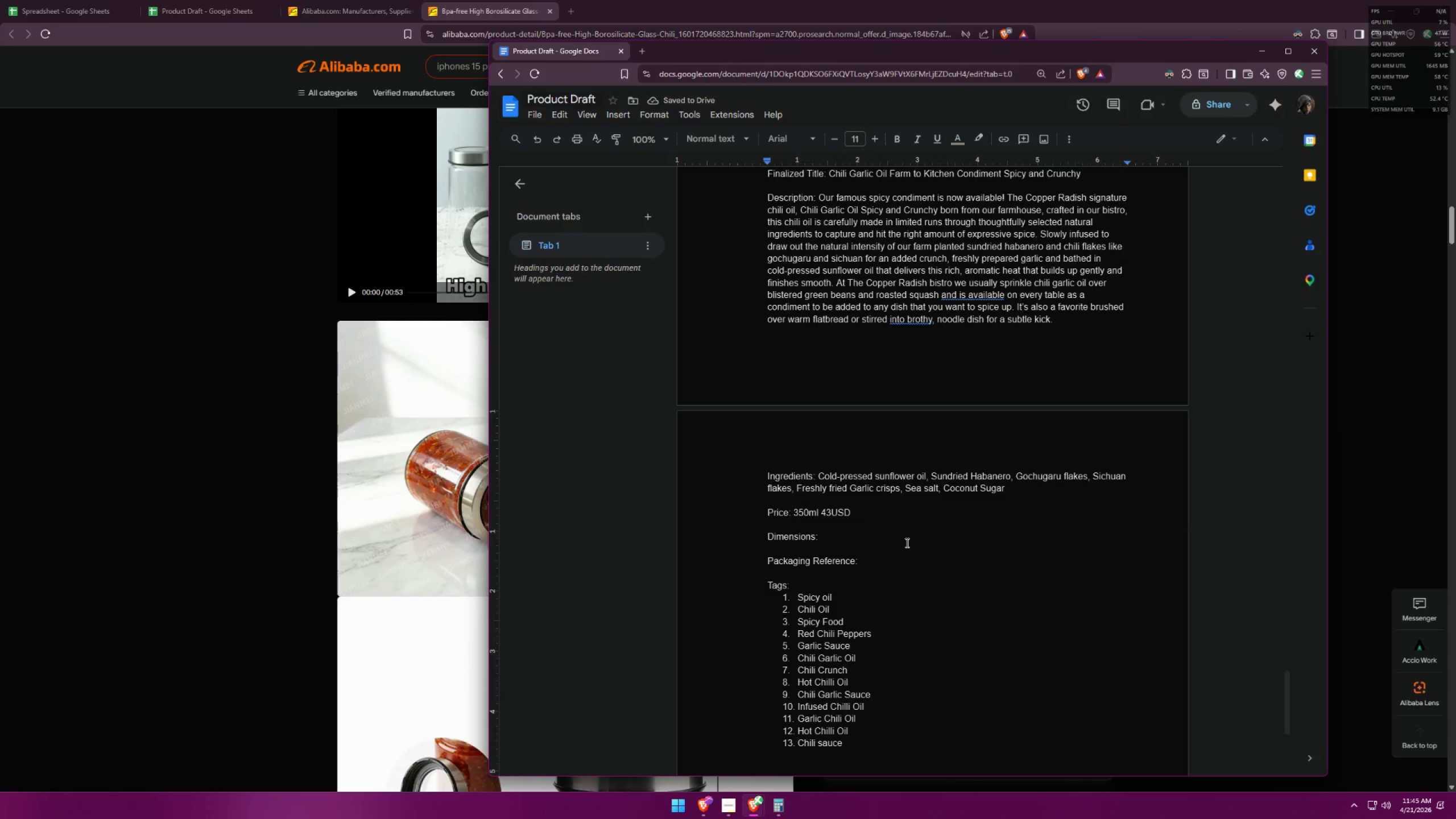 
key(Alt+Tab)
 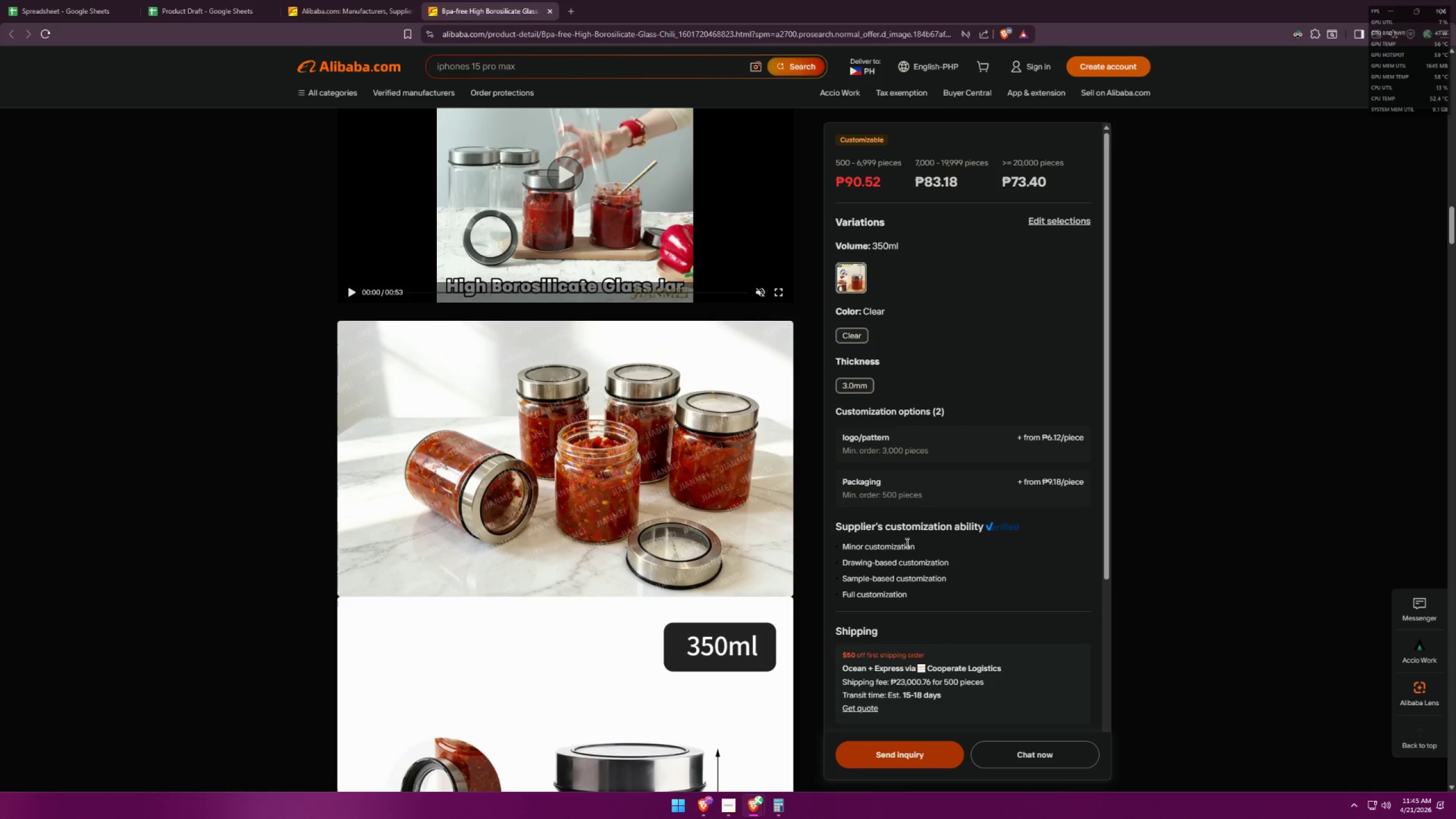 
key(Alt+AltLeft)
 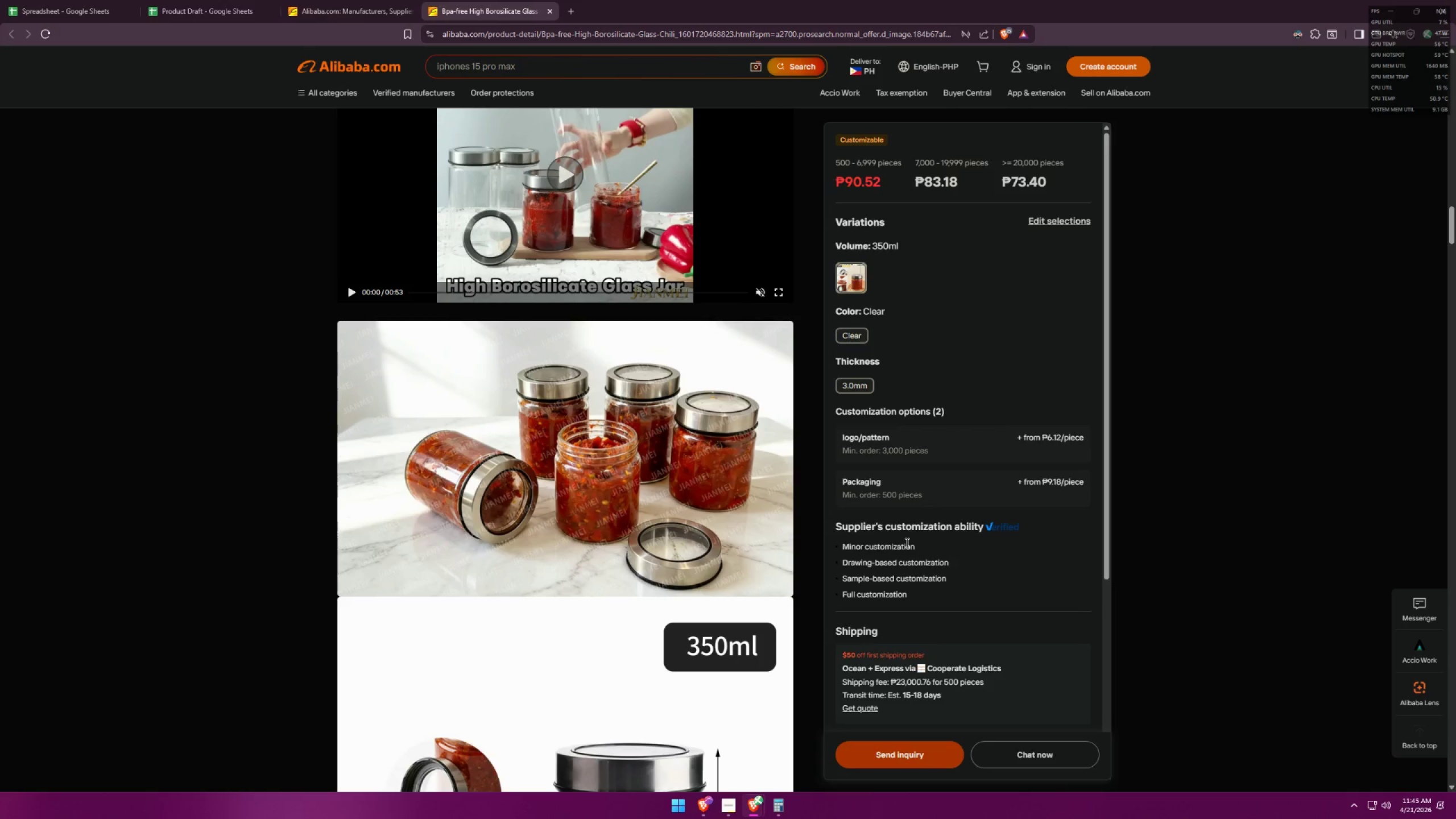 
key(Alt+Tab)
 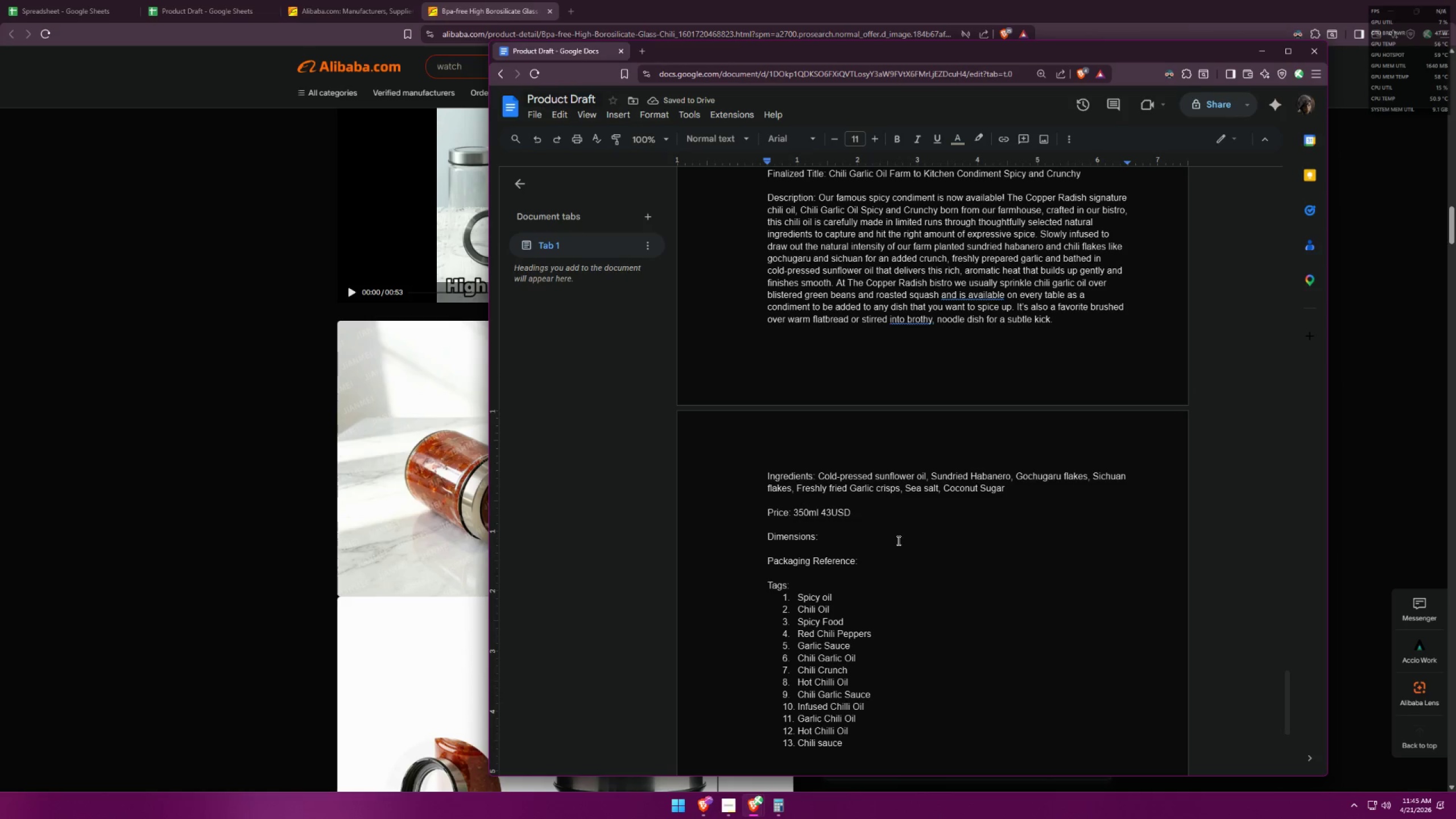 
key(Alt+AltLeft)
 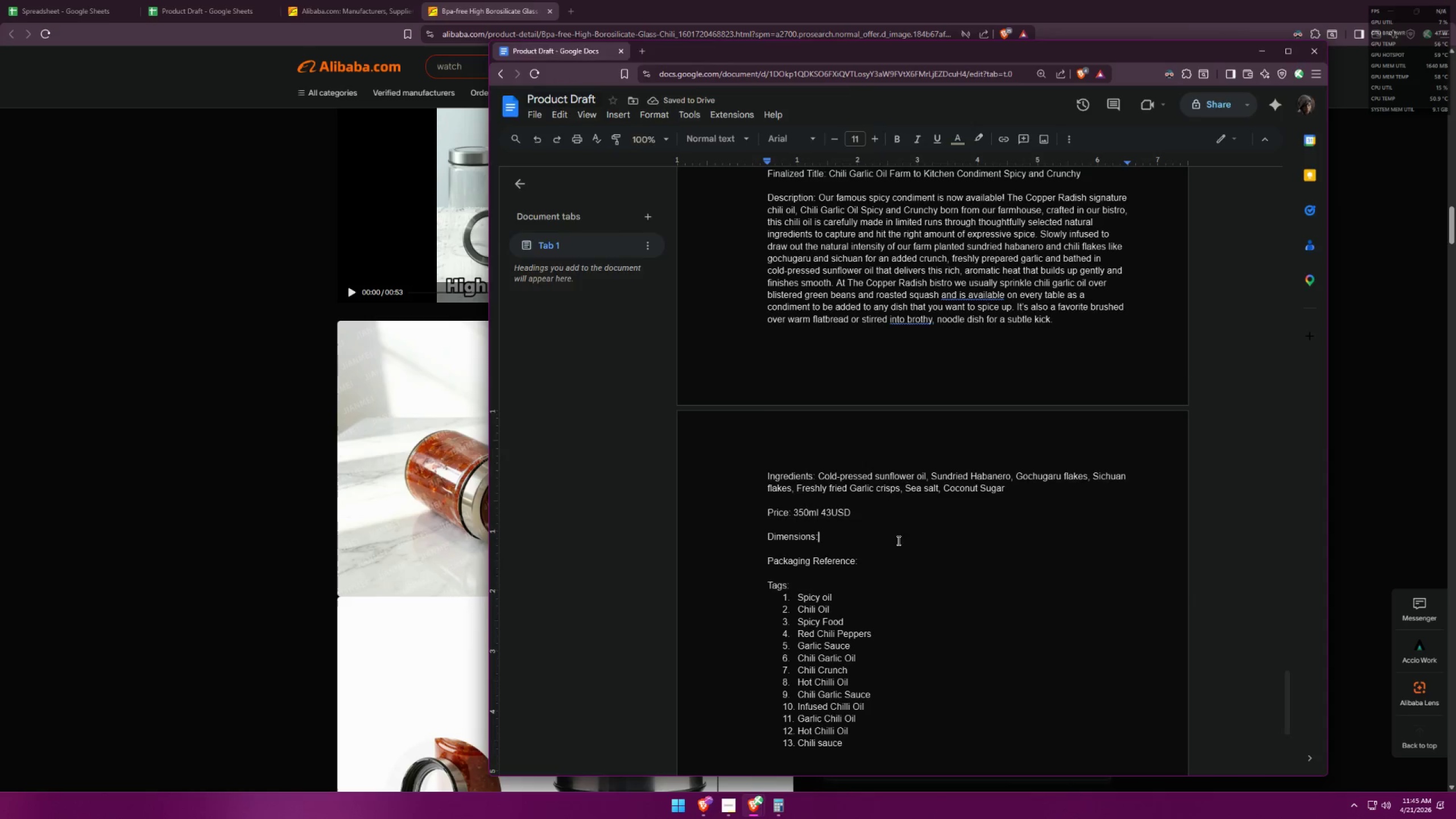 
key(Alt+Tab)
 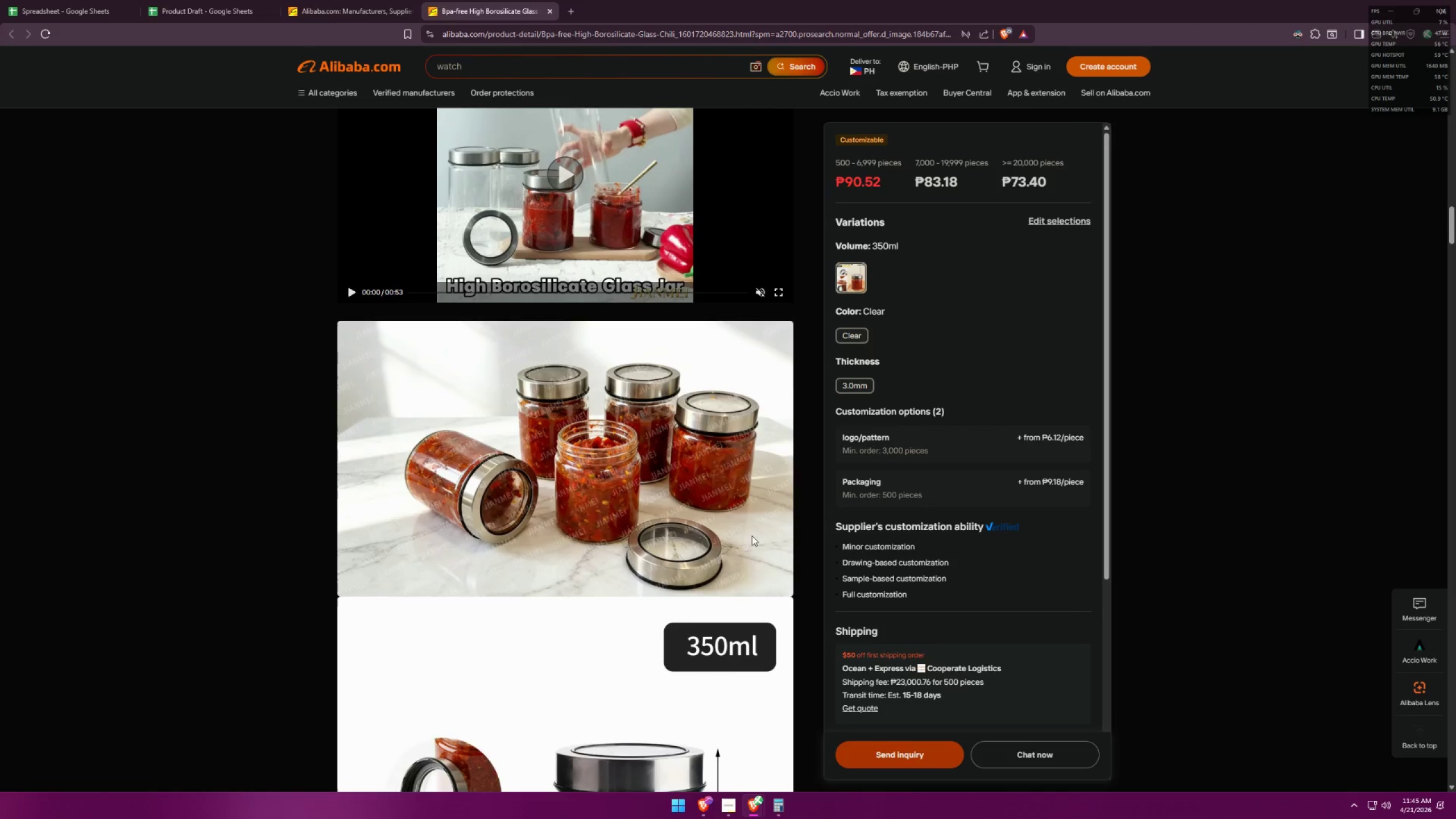 
key(Alt+AltLeft)
 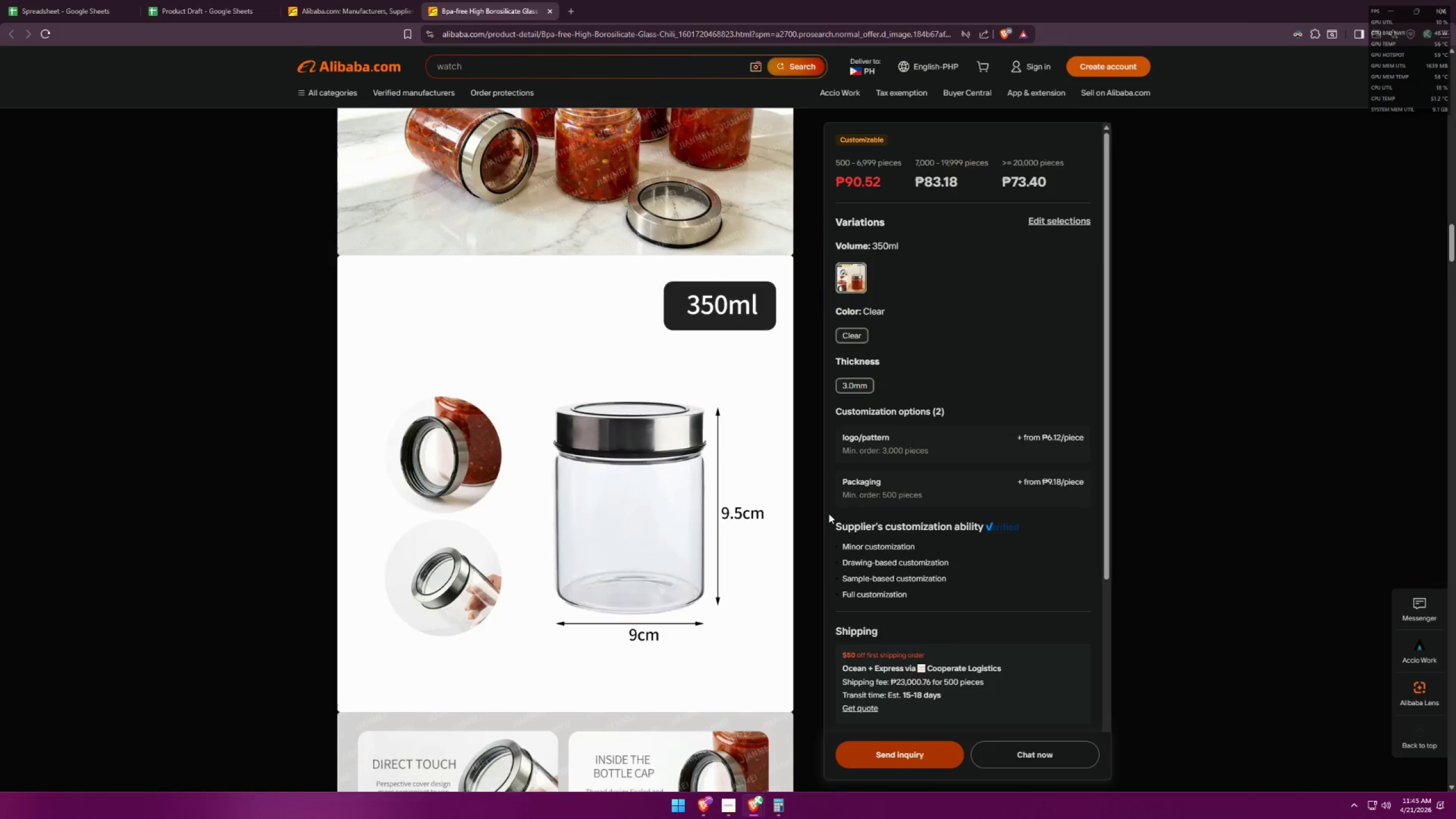 
key(Alt+Tab)
 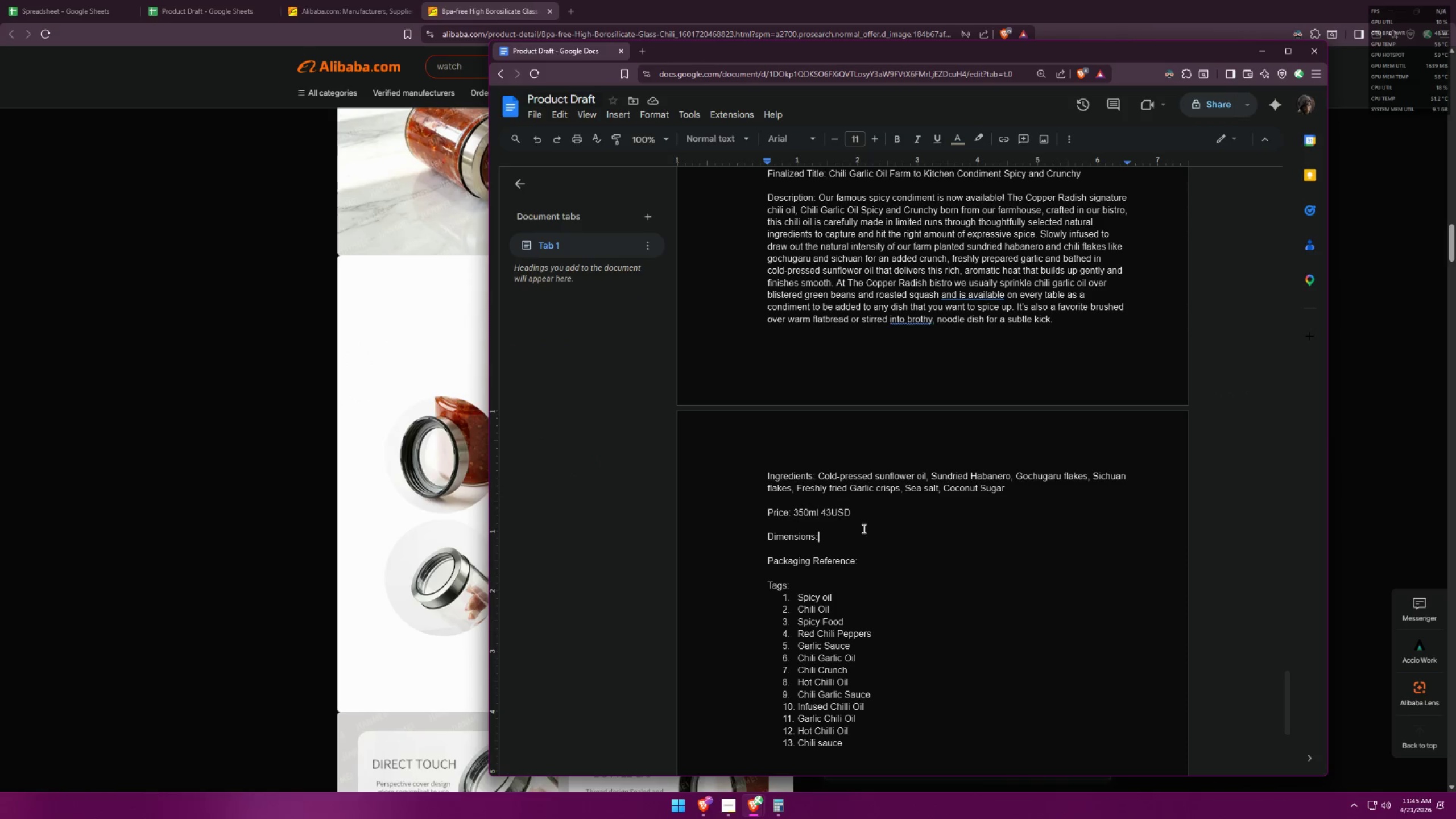 
scroll: coordinate [705, 500], scroll_direction: down, amount: 6.0
 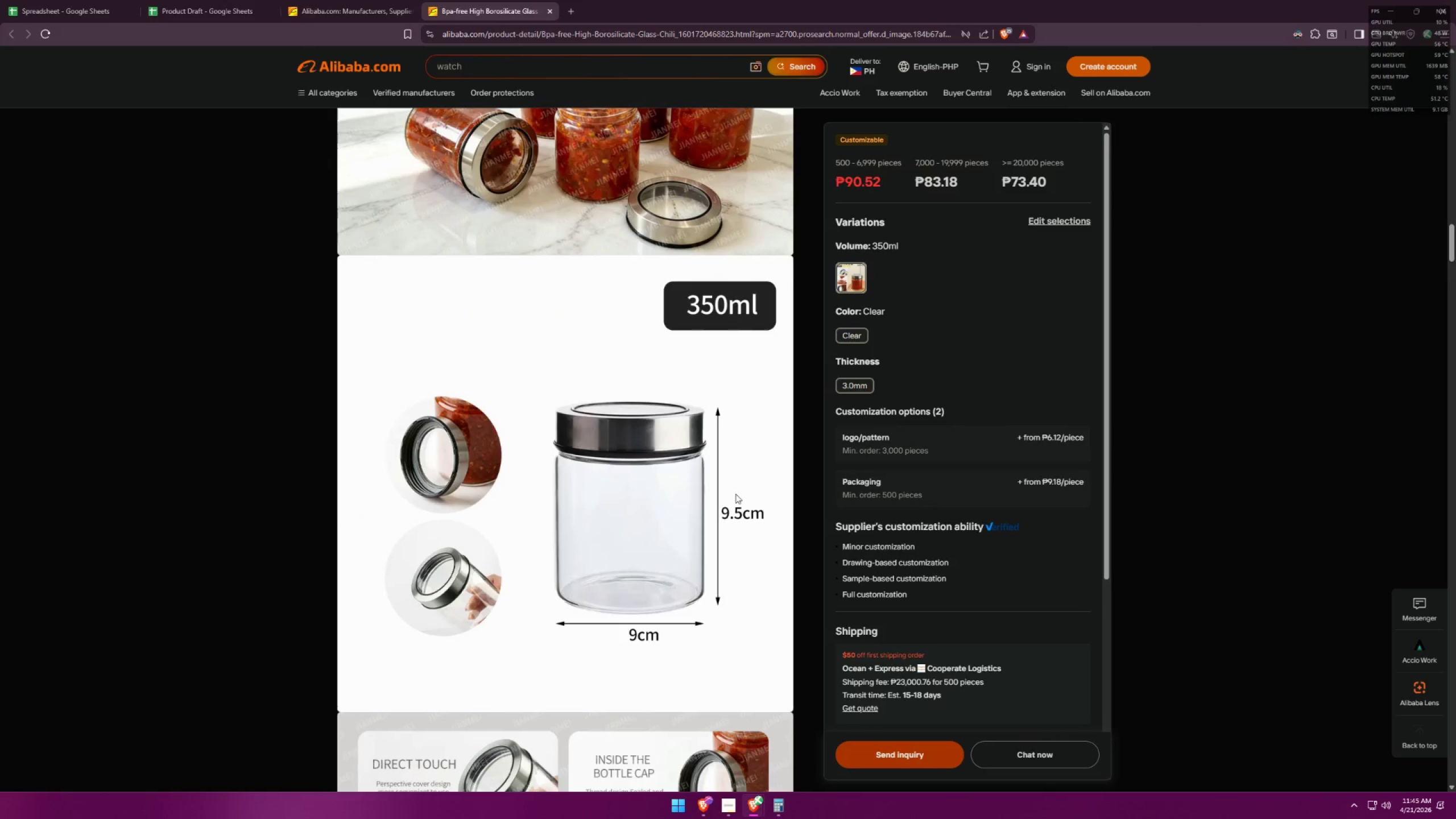 
key(Space)
 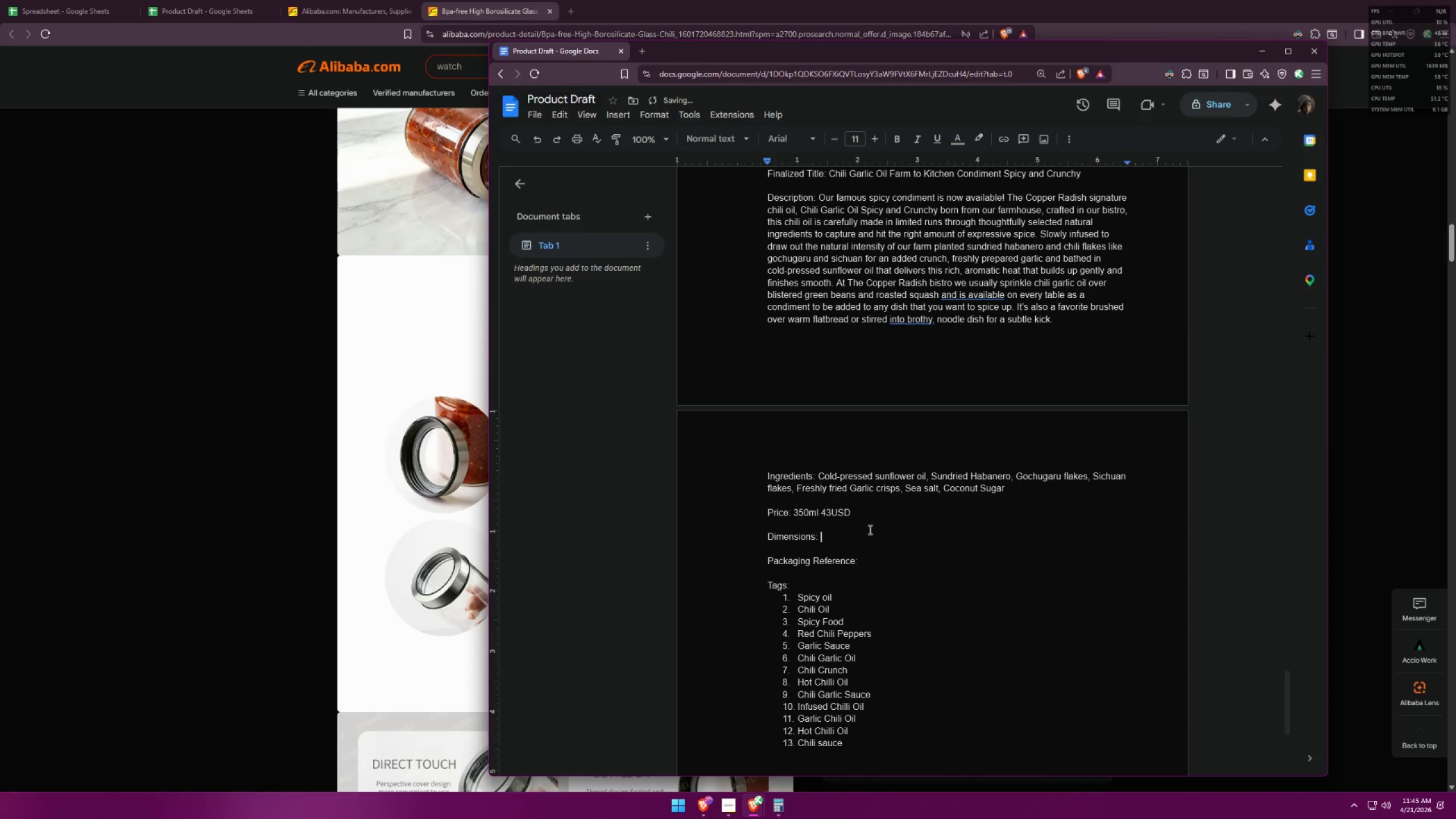 
key(Alt+AltLeft)
 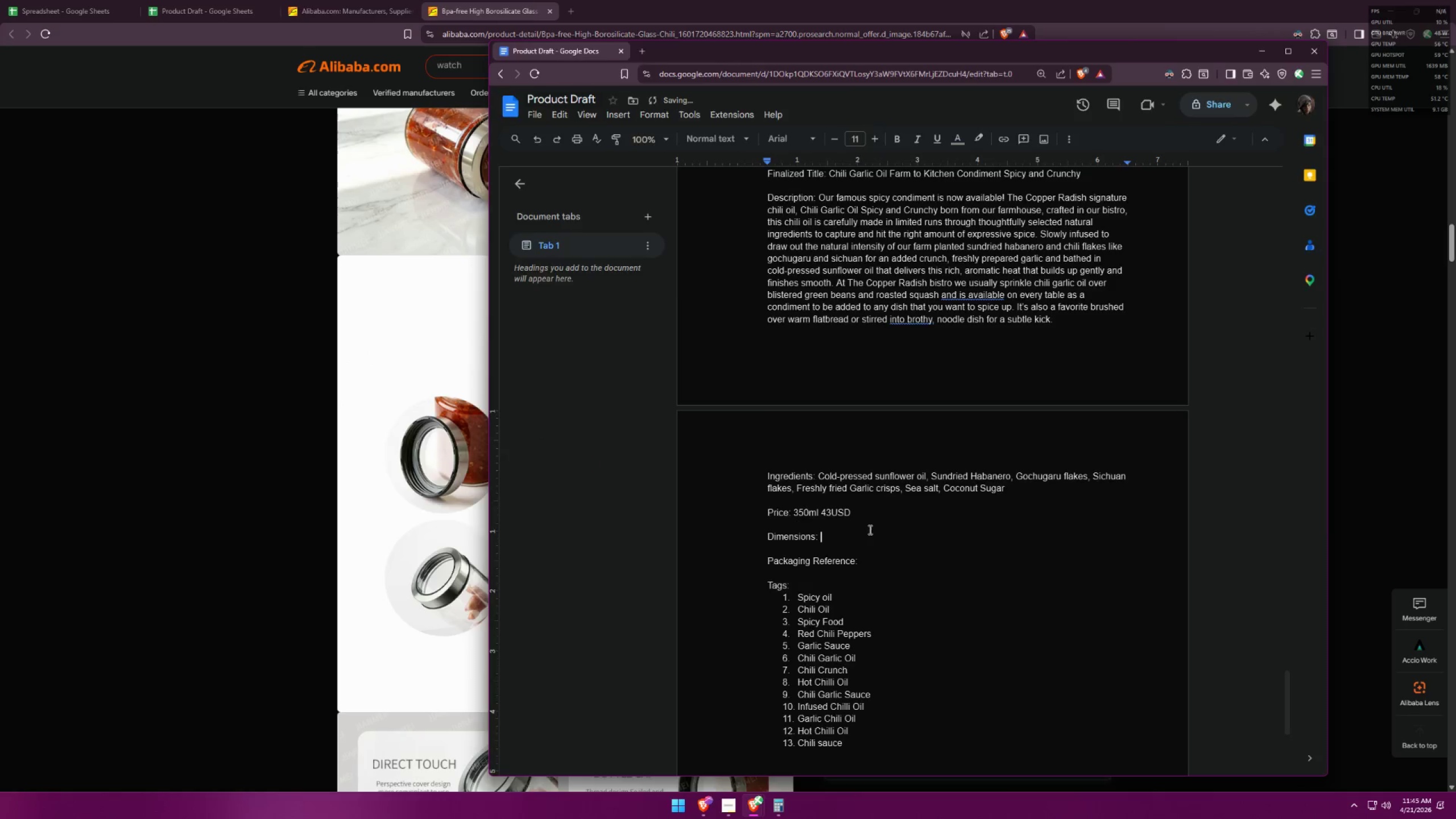 
key(Alt+Tab)
 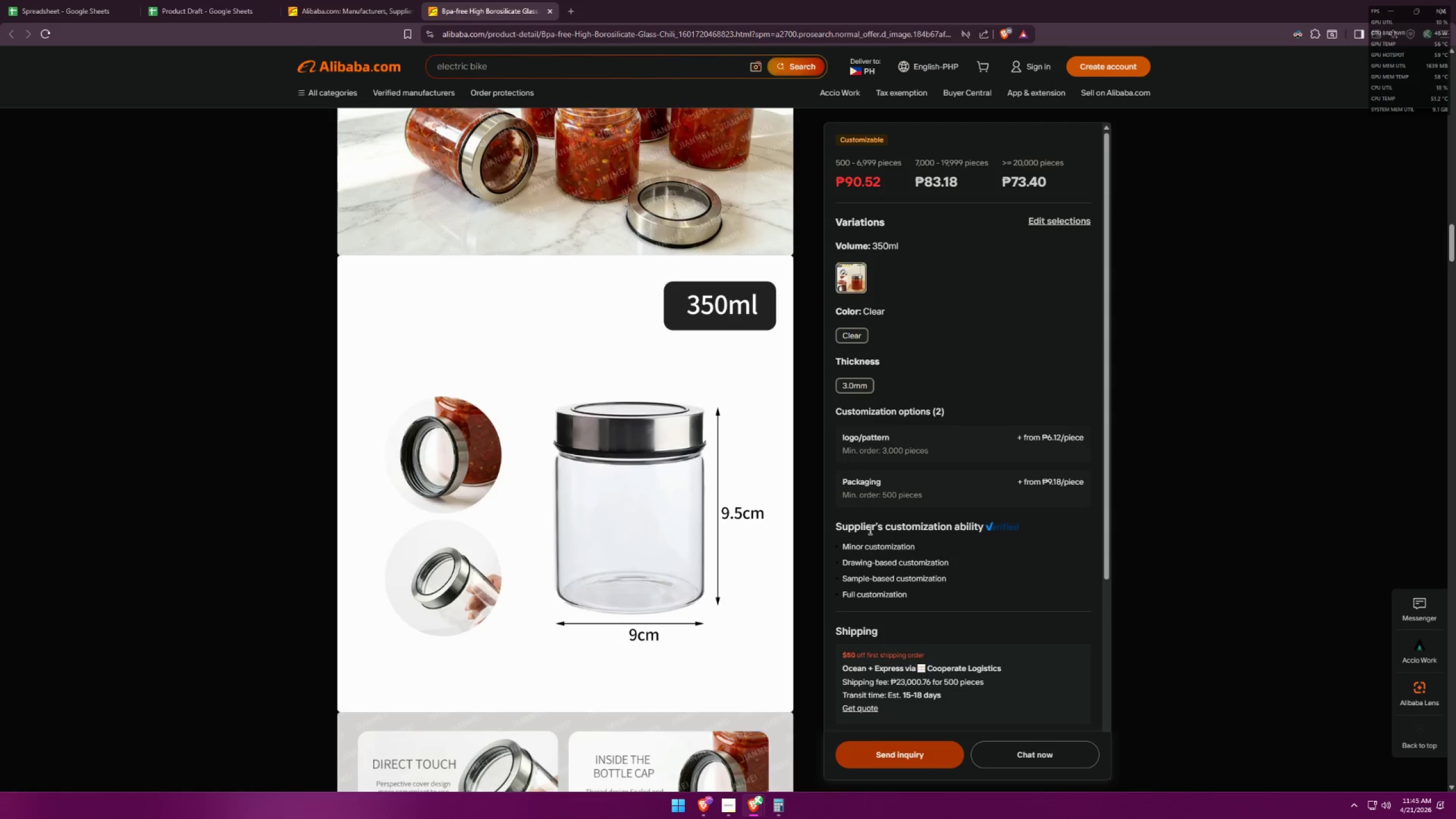 
key(Alt+AltLeft)
 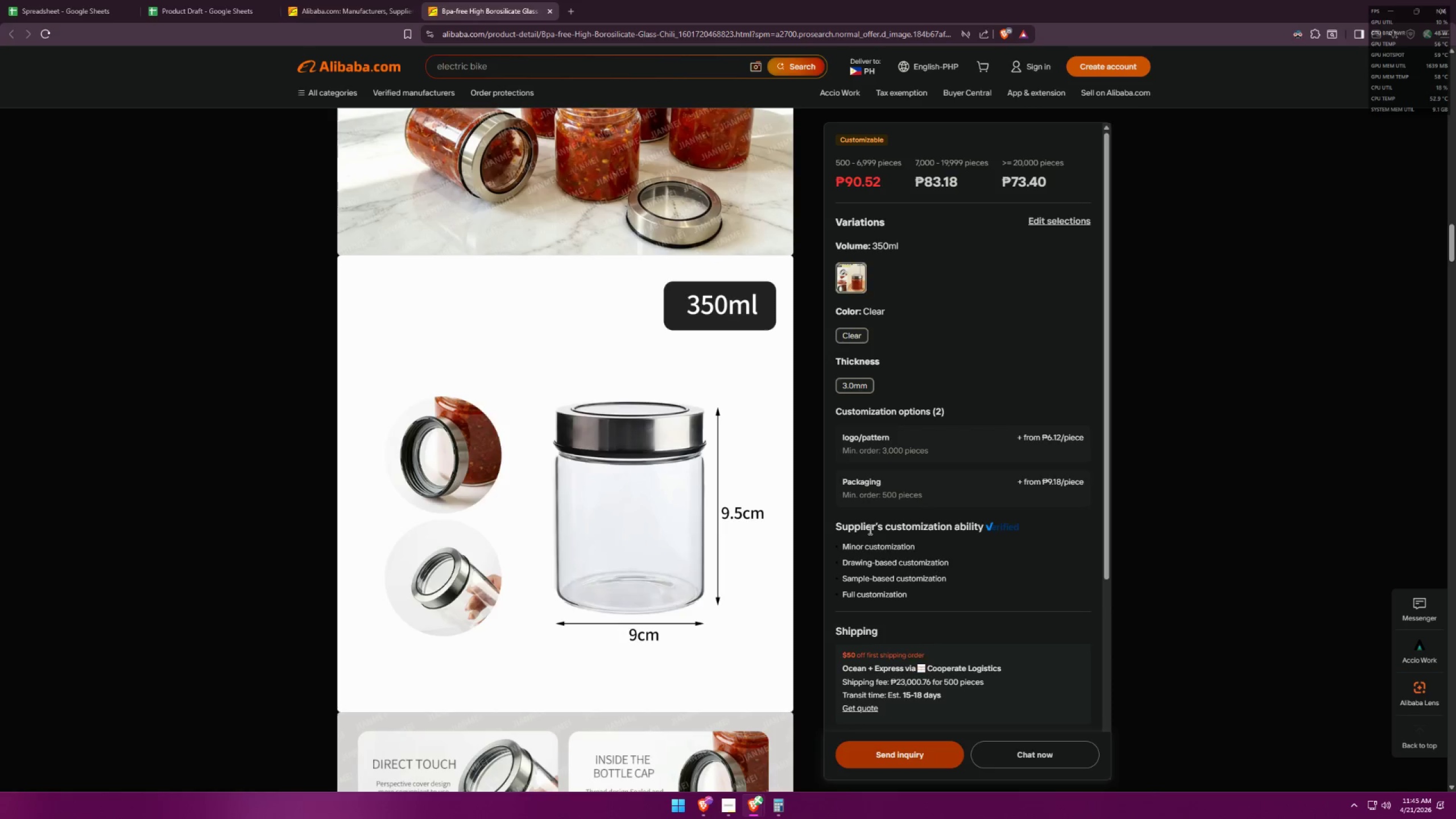 
key(Alt+Tab)
 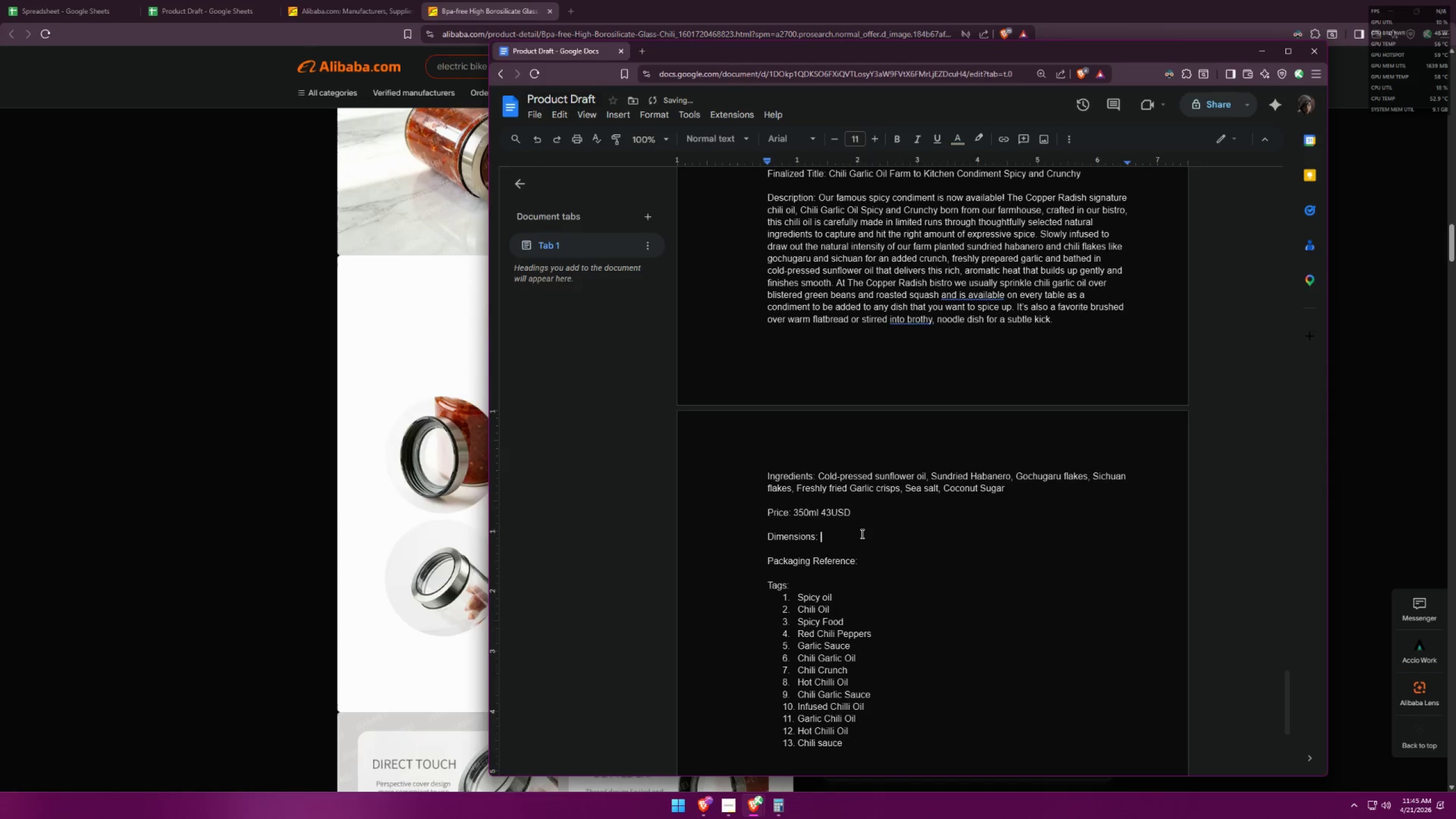 
key(Alt+AltLeft)
 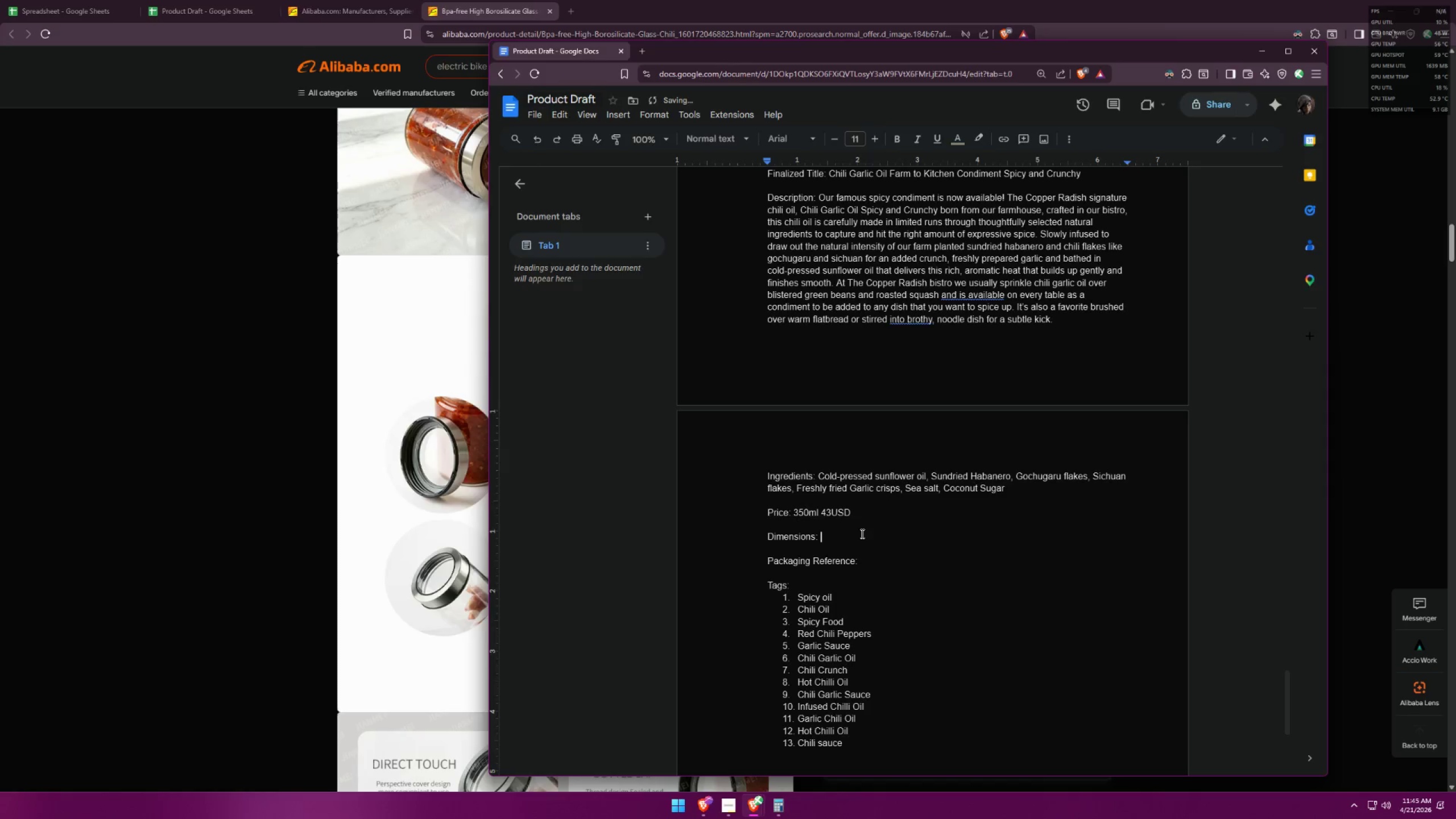 
key(Alt+Tab)
 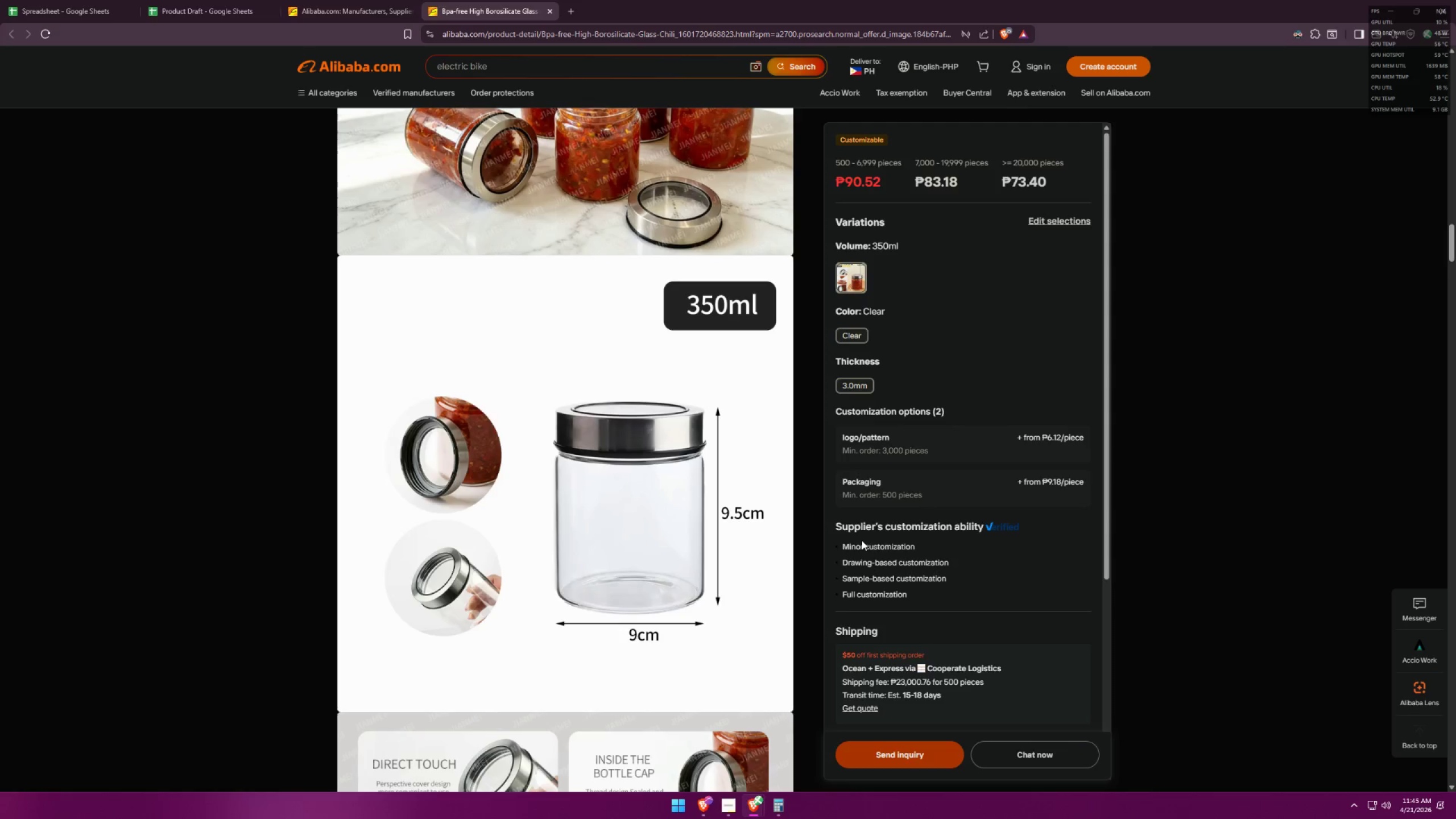 
key(Alt+AltLeft)
 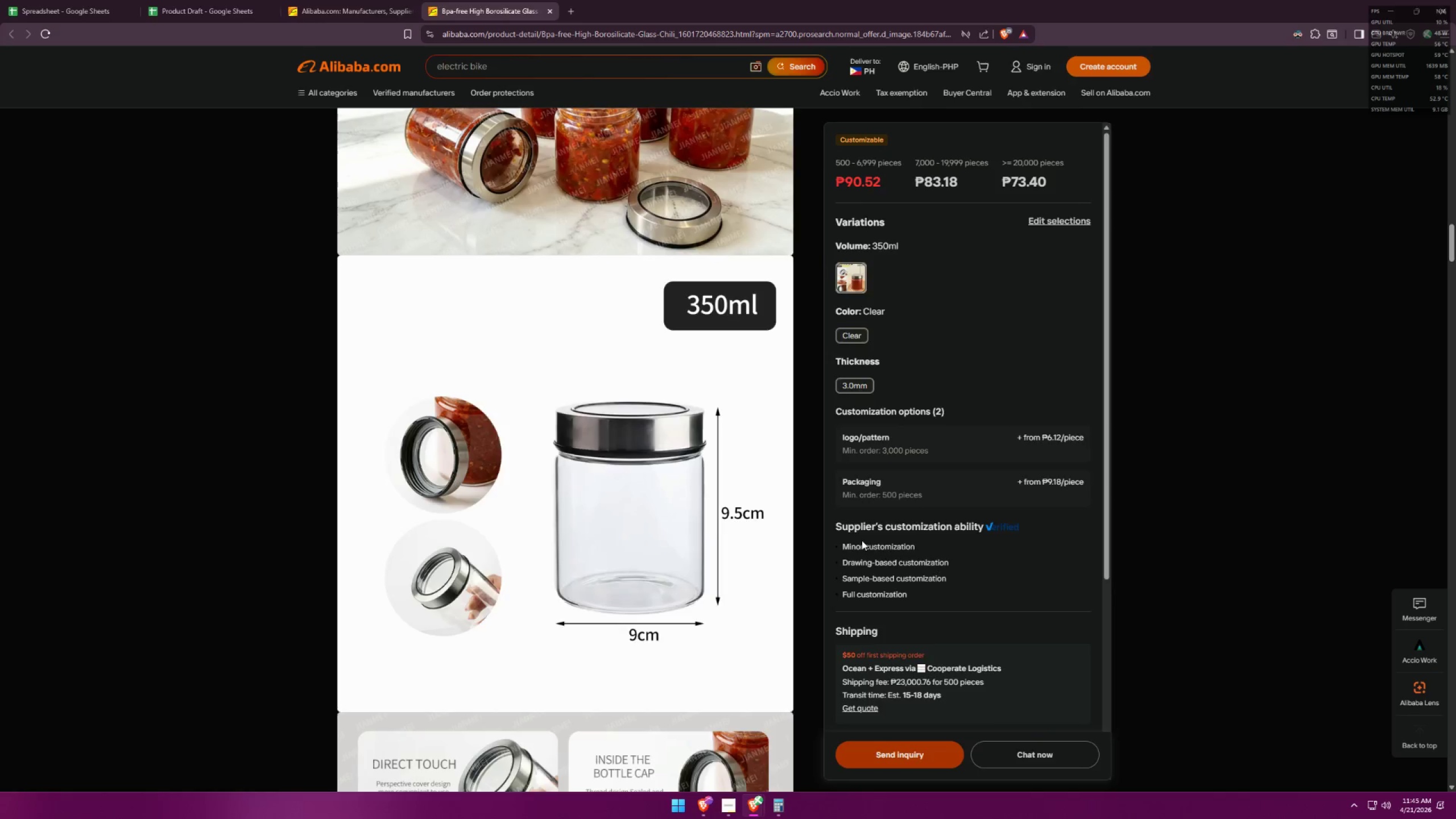 
key(Alt+Tab)
 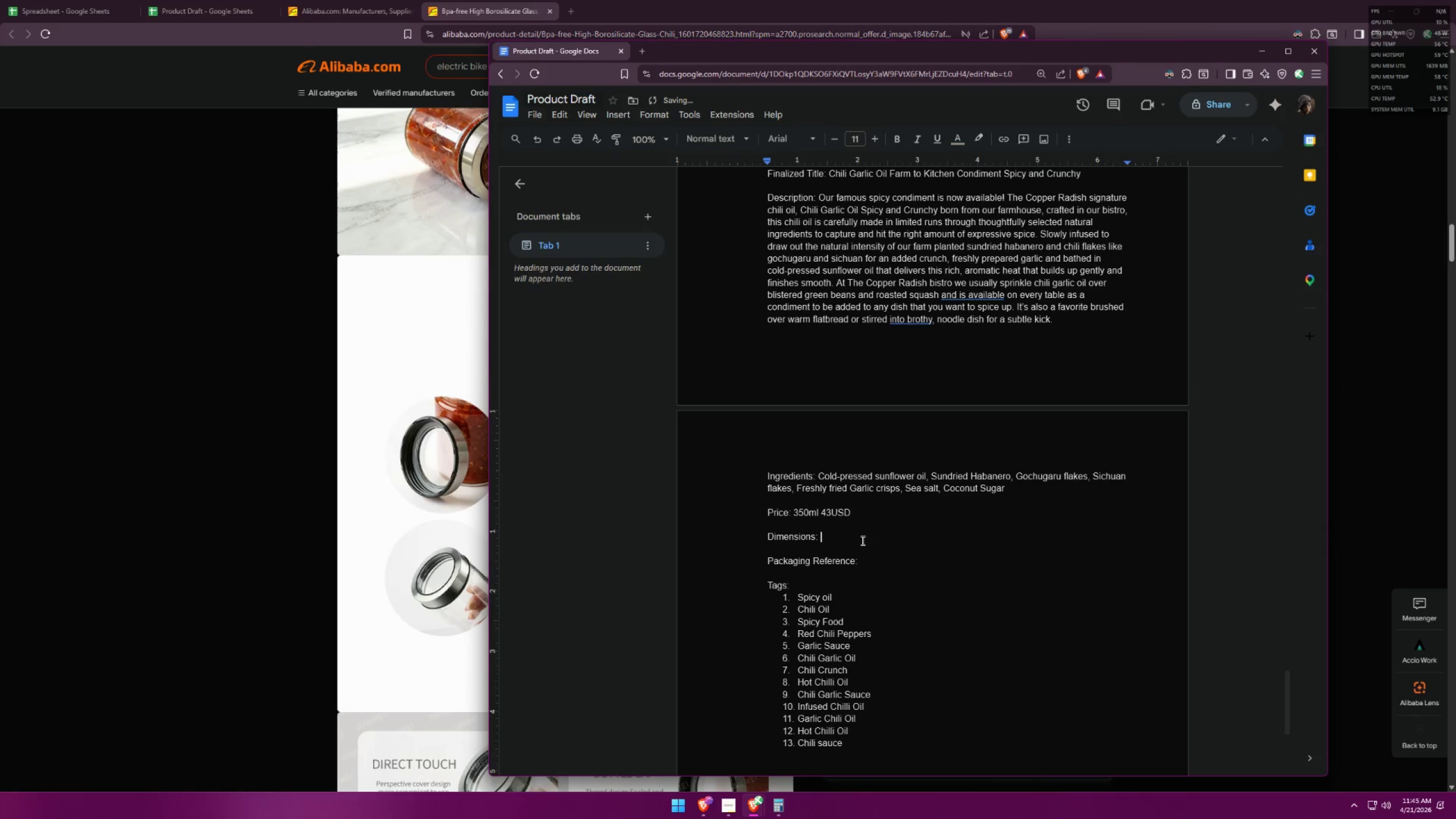 
key(Alt+AltLeft)
 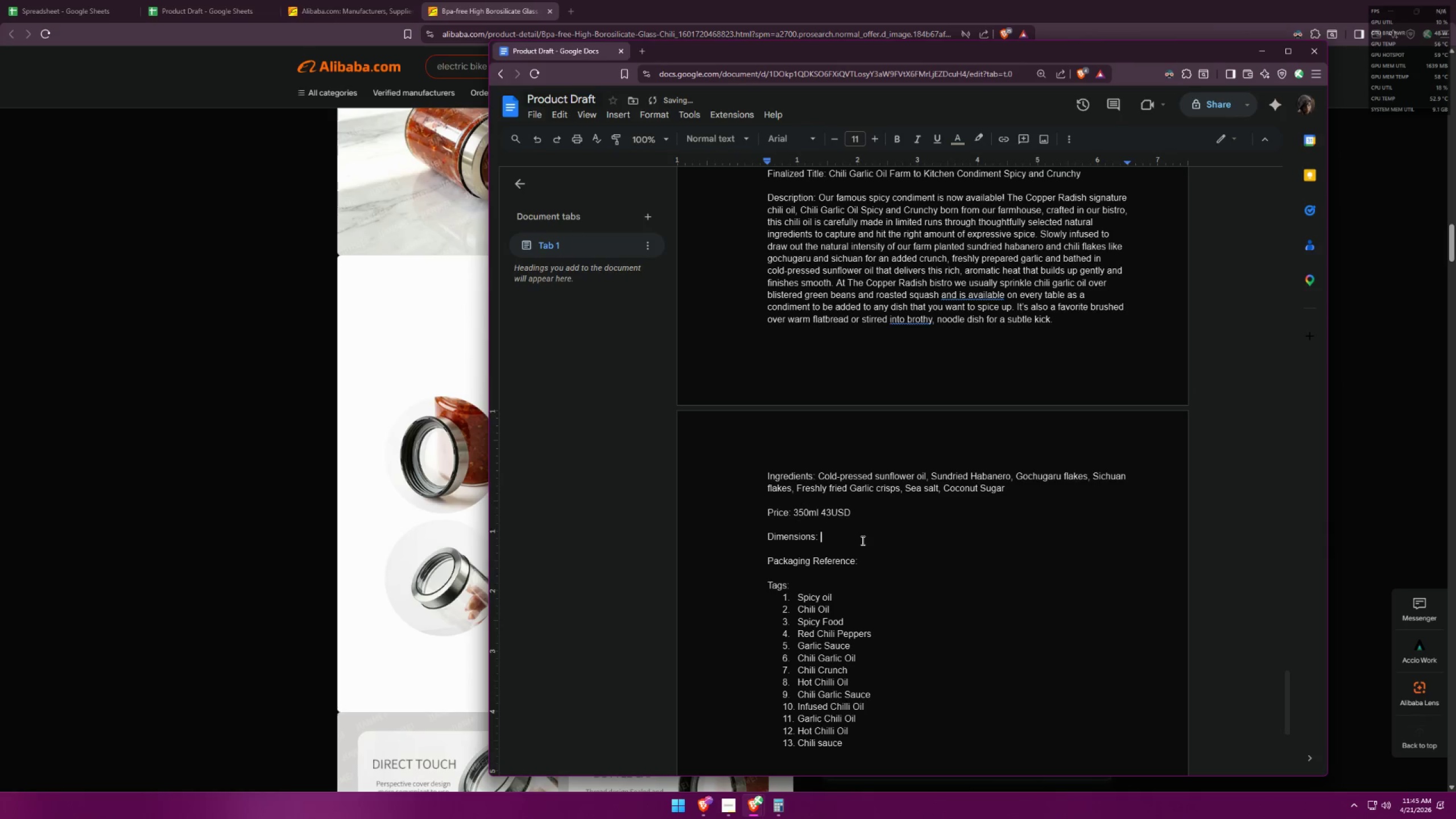 
key(Alt+Tab)
 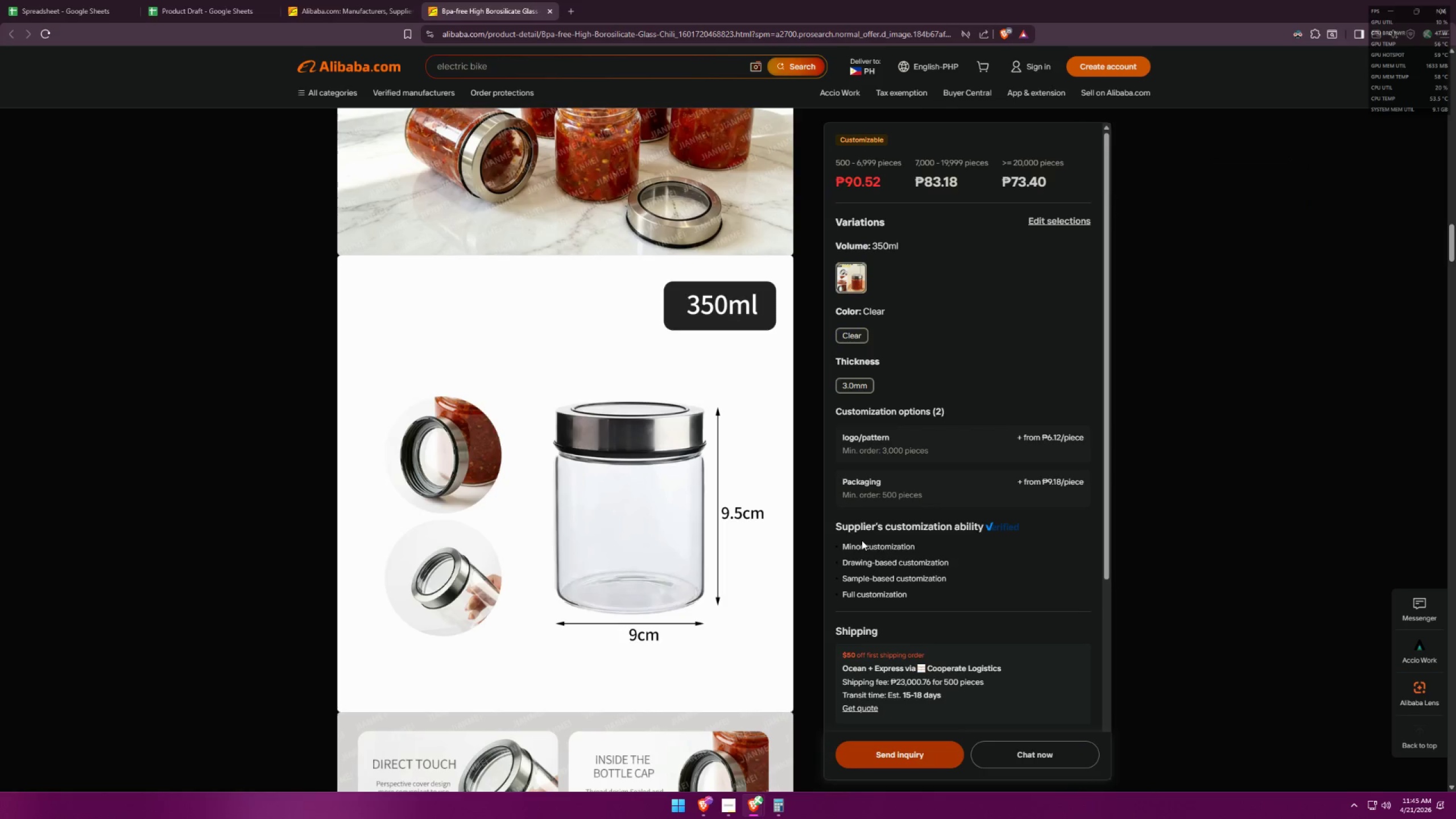 
key(Alt+AltLeft)
 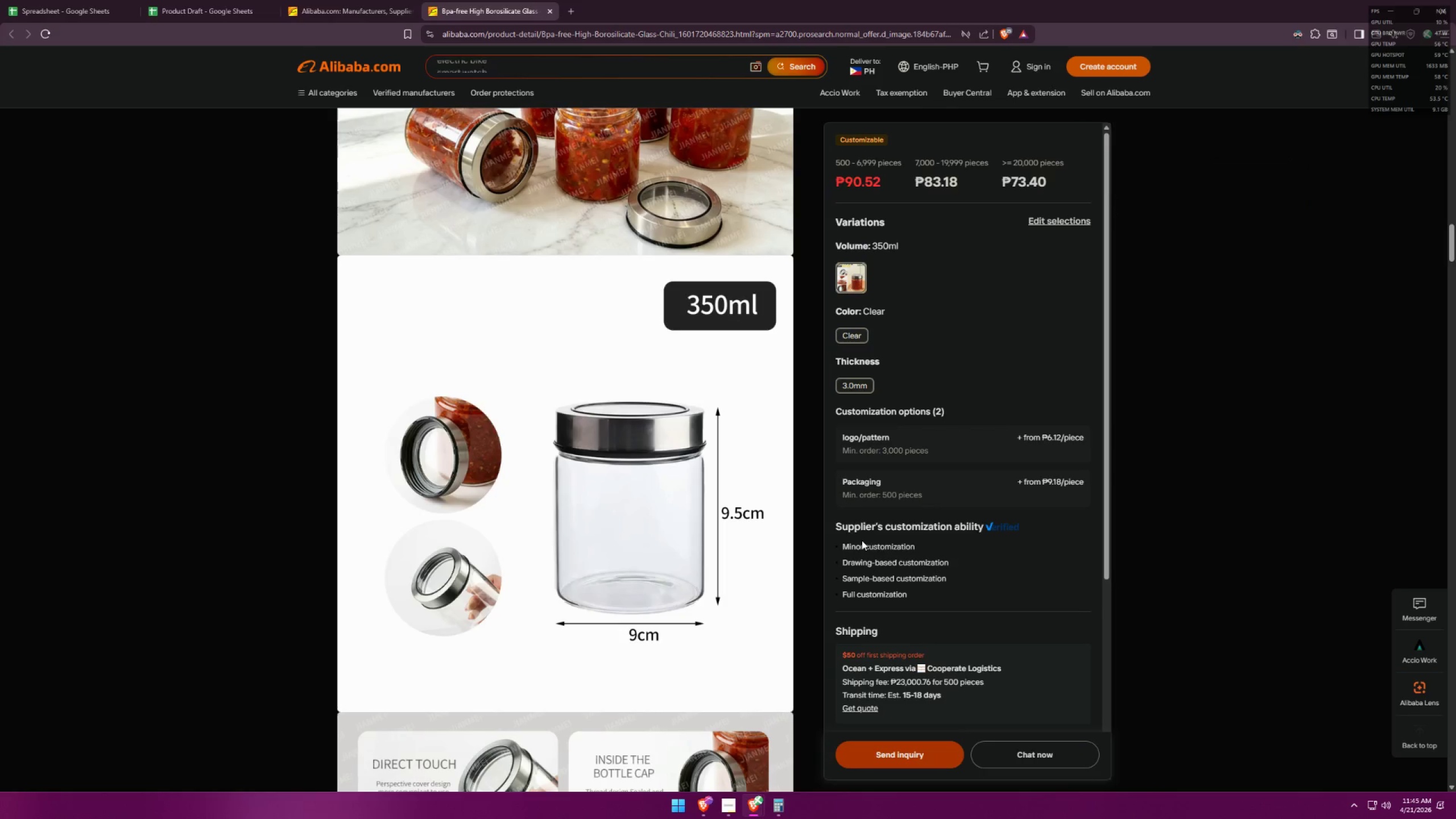 
key(Alt+Tab)
 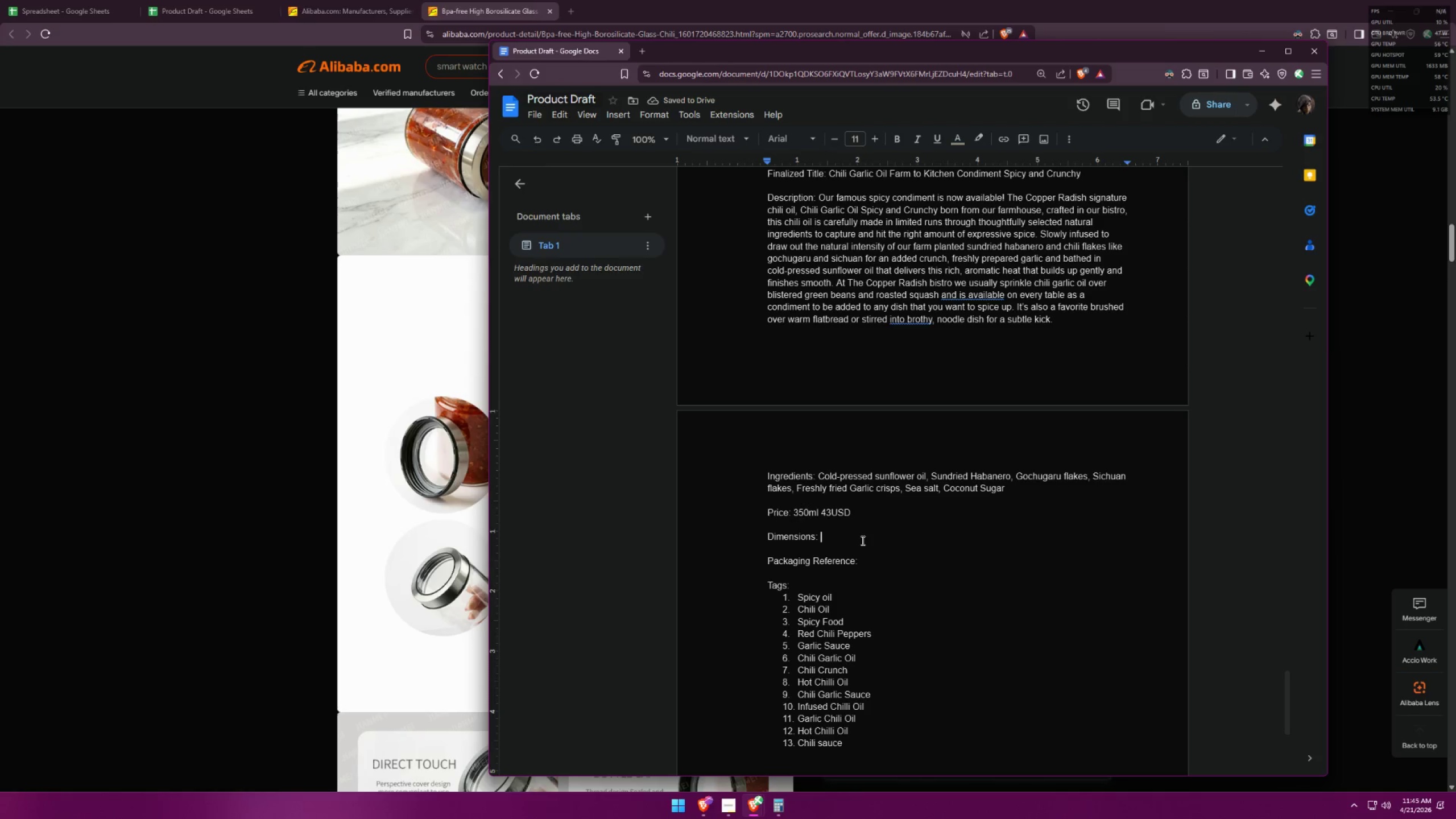 
key(6)
 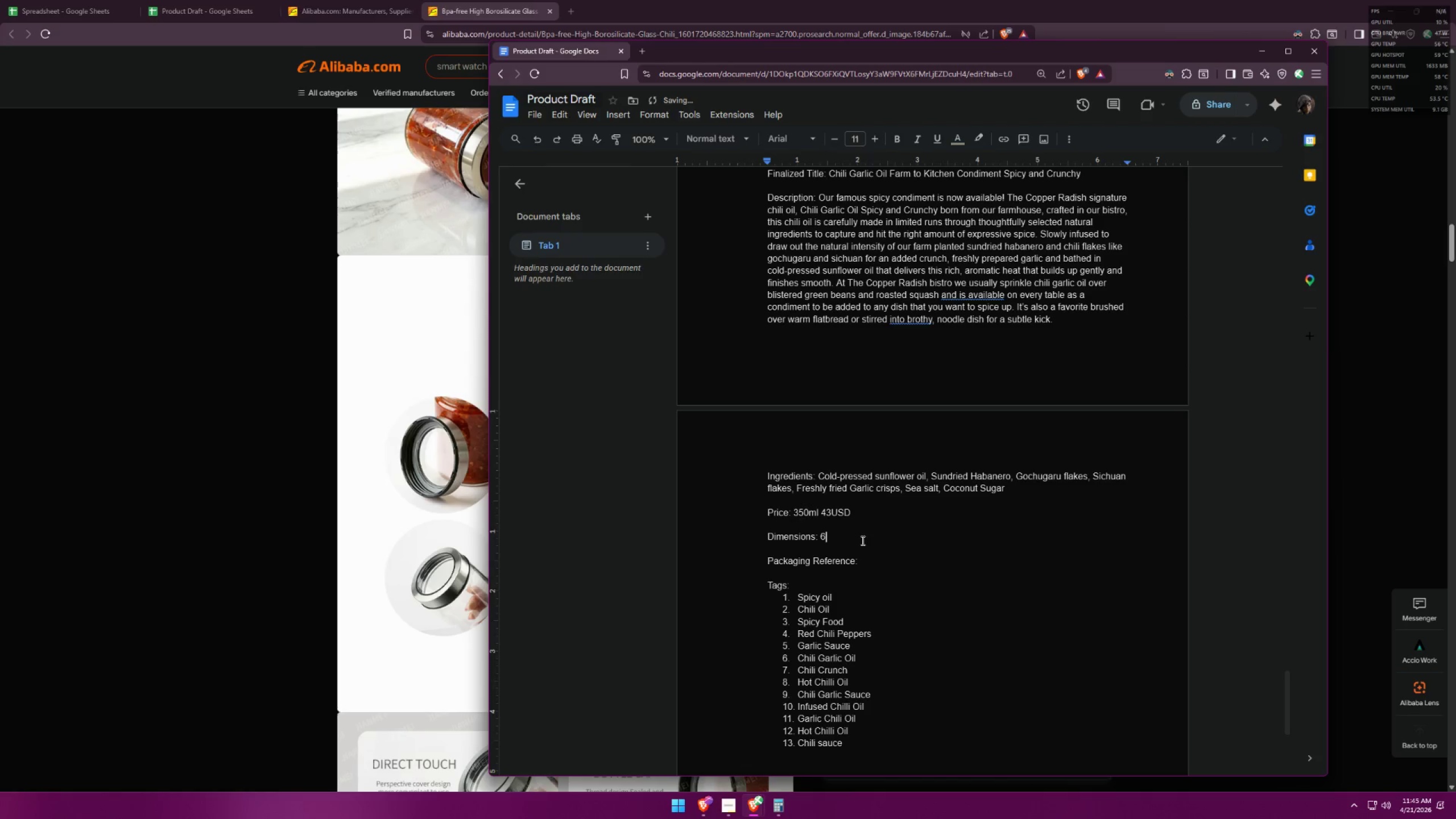 
key(Backspace)
 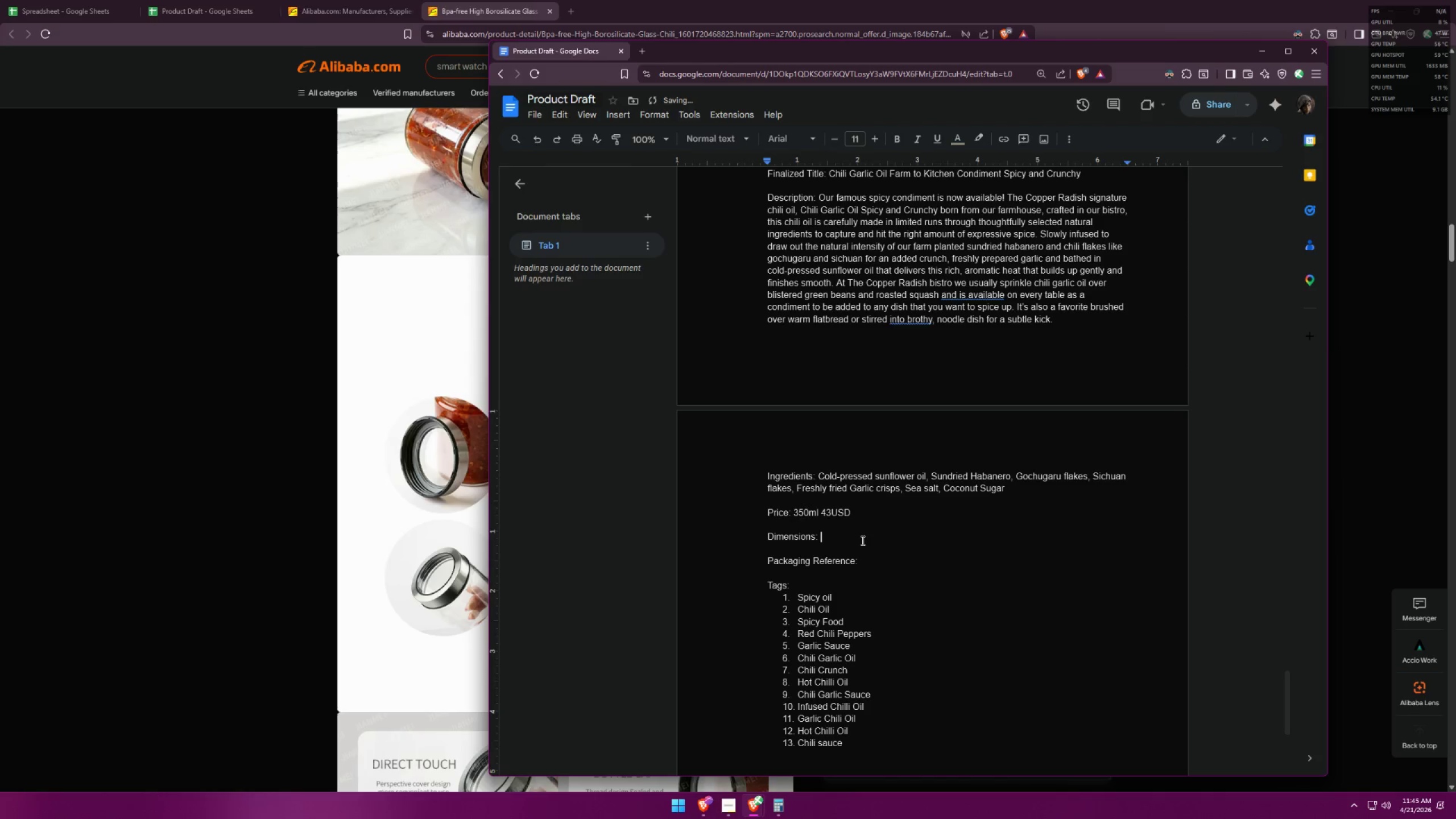 
key(9)
 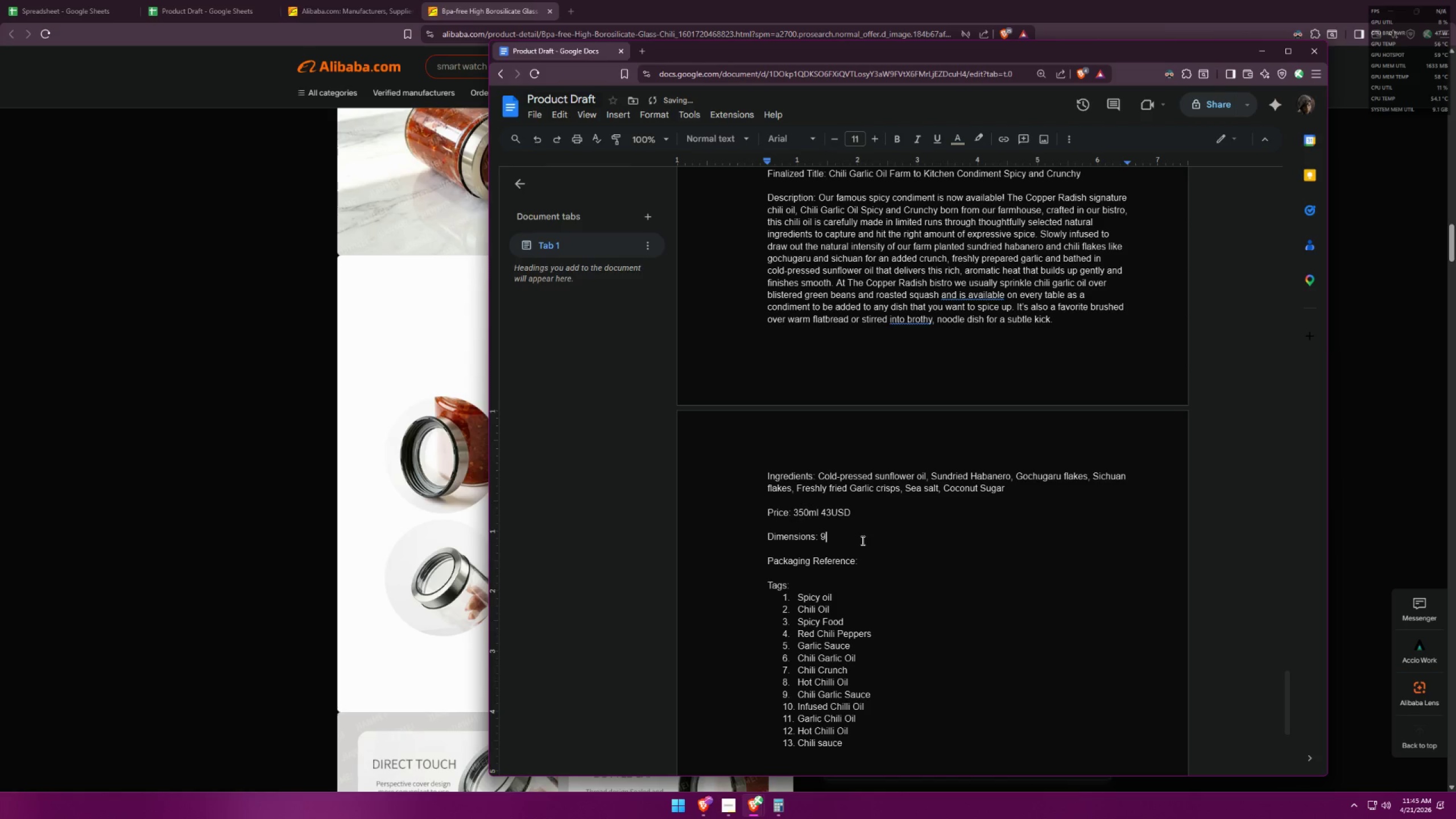 
key(Period)
 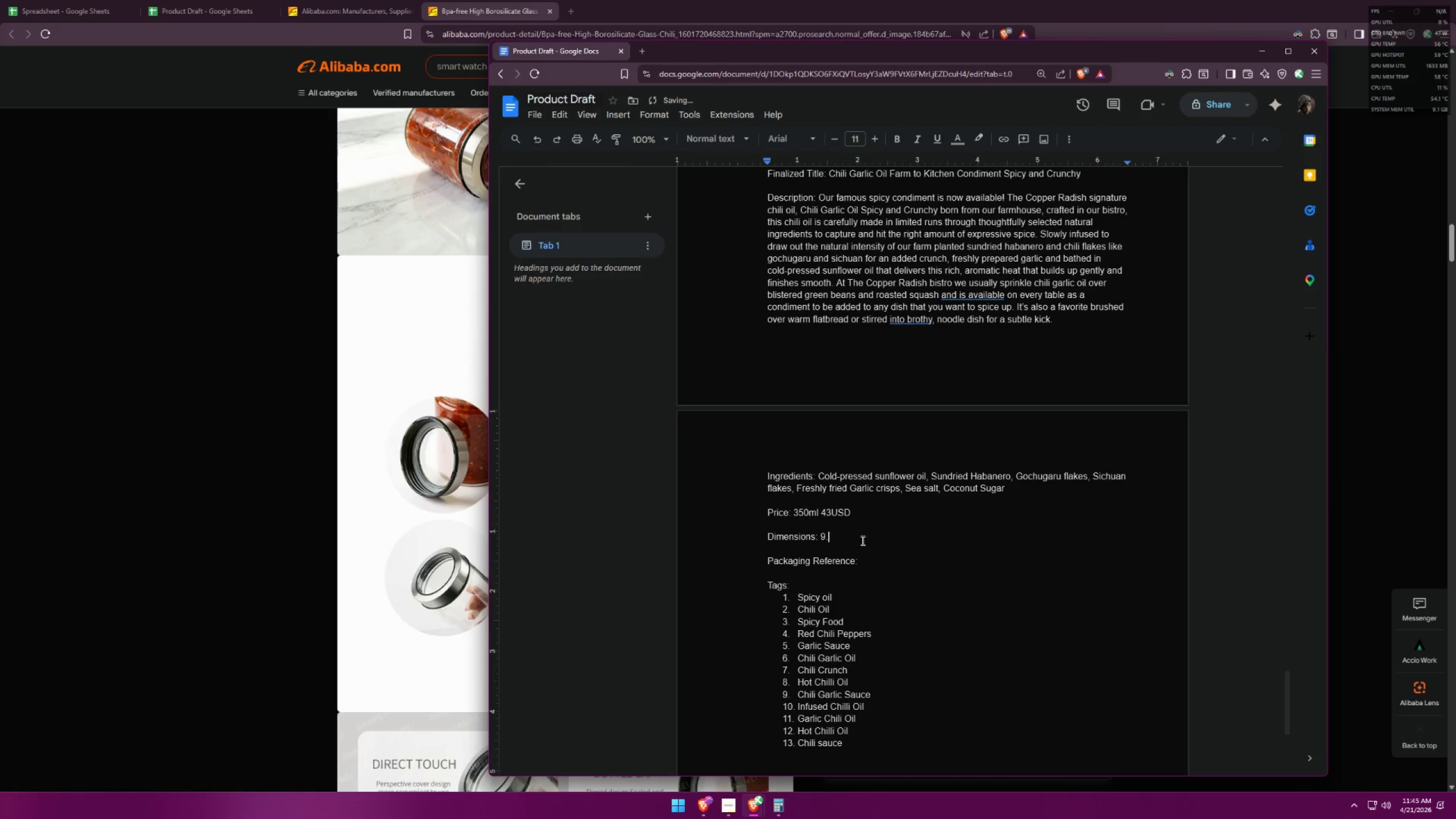 
key(5)
 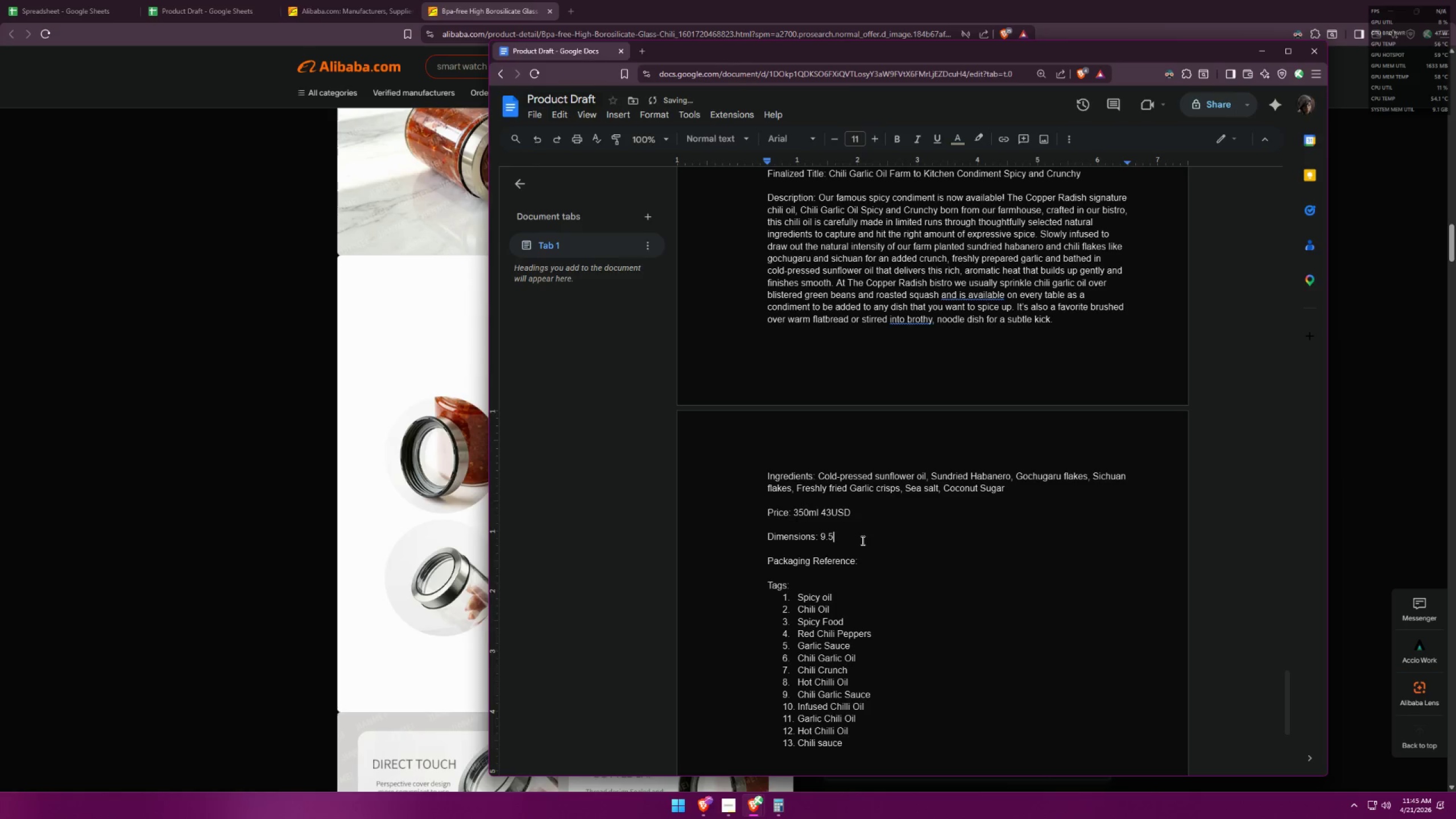 
key(Alt+AltLeft)
 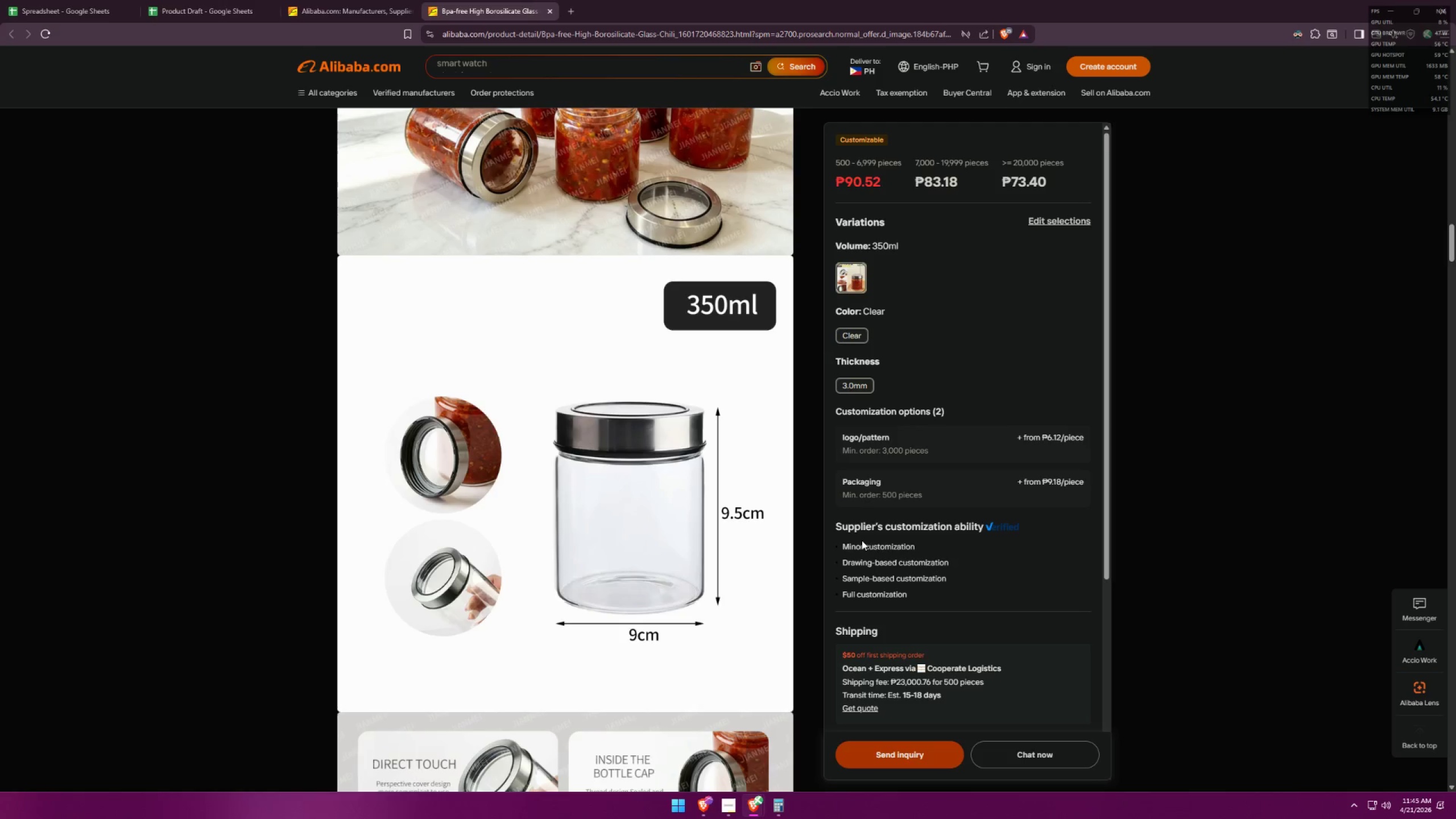 
key(Alt+Tab)
 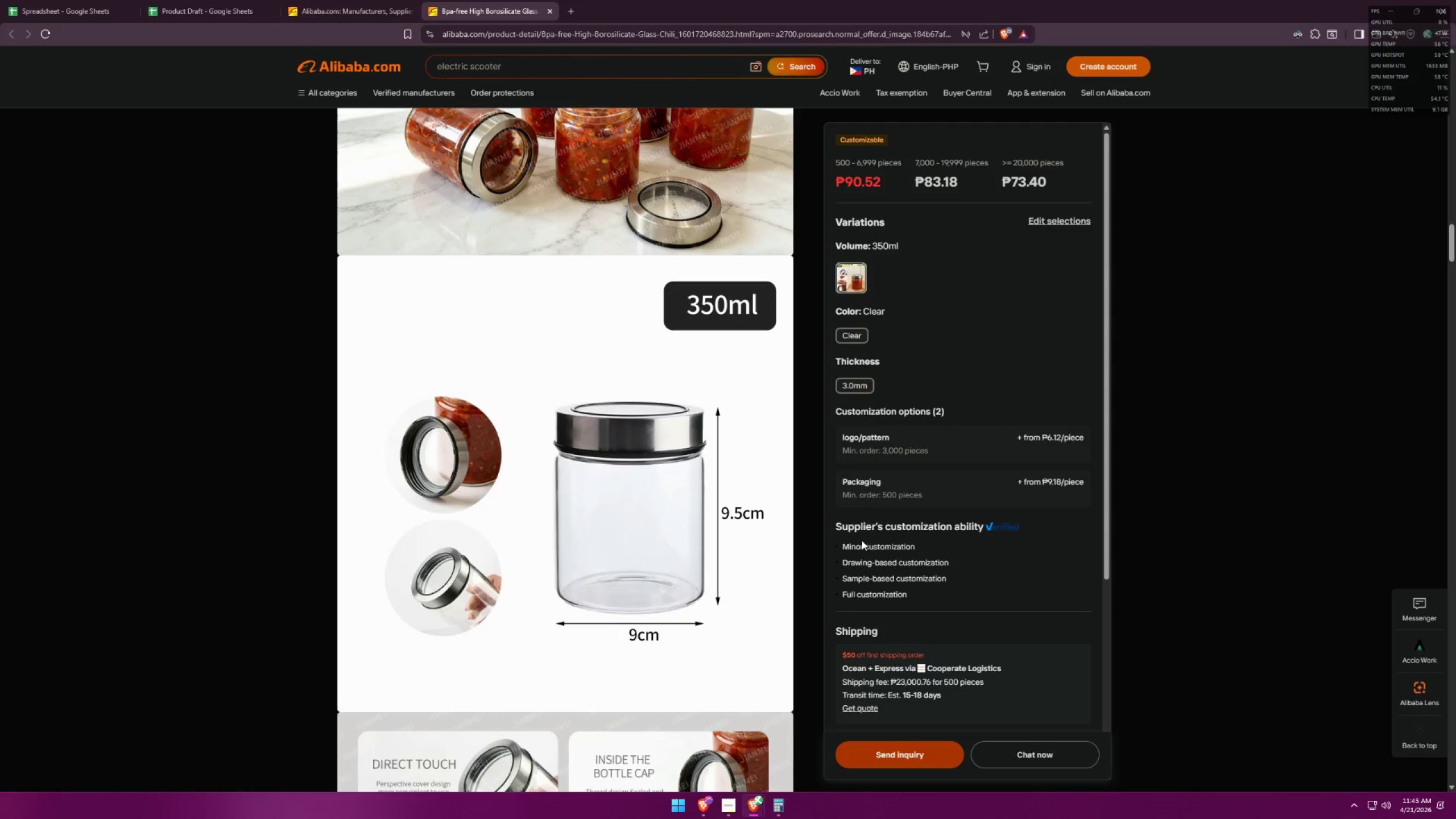 
key(Alt+AltLeft)
 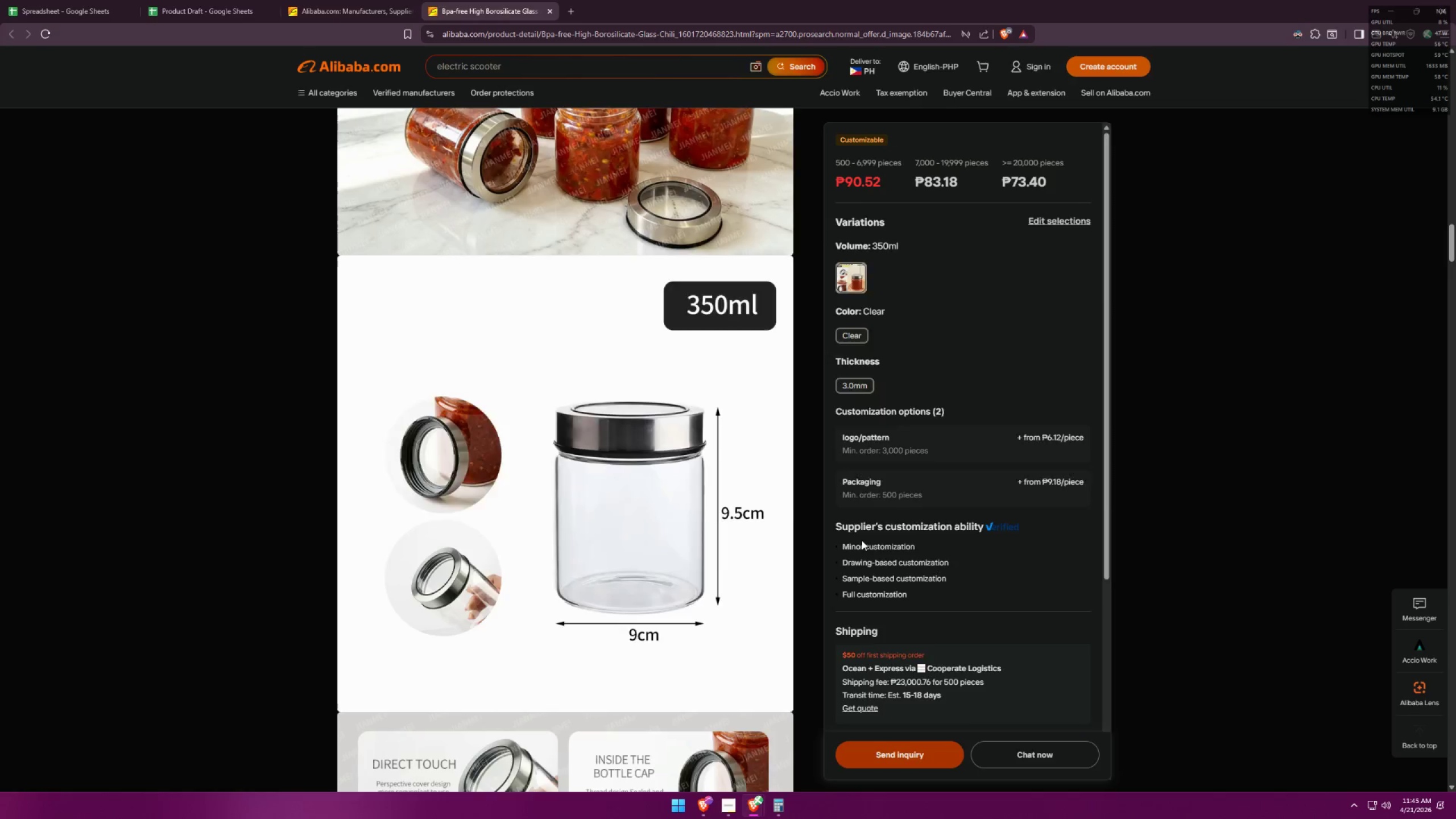 
key(Tab)
type(cm )
key(Backspace)
type(x)
 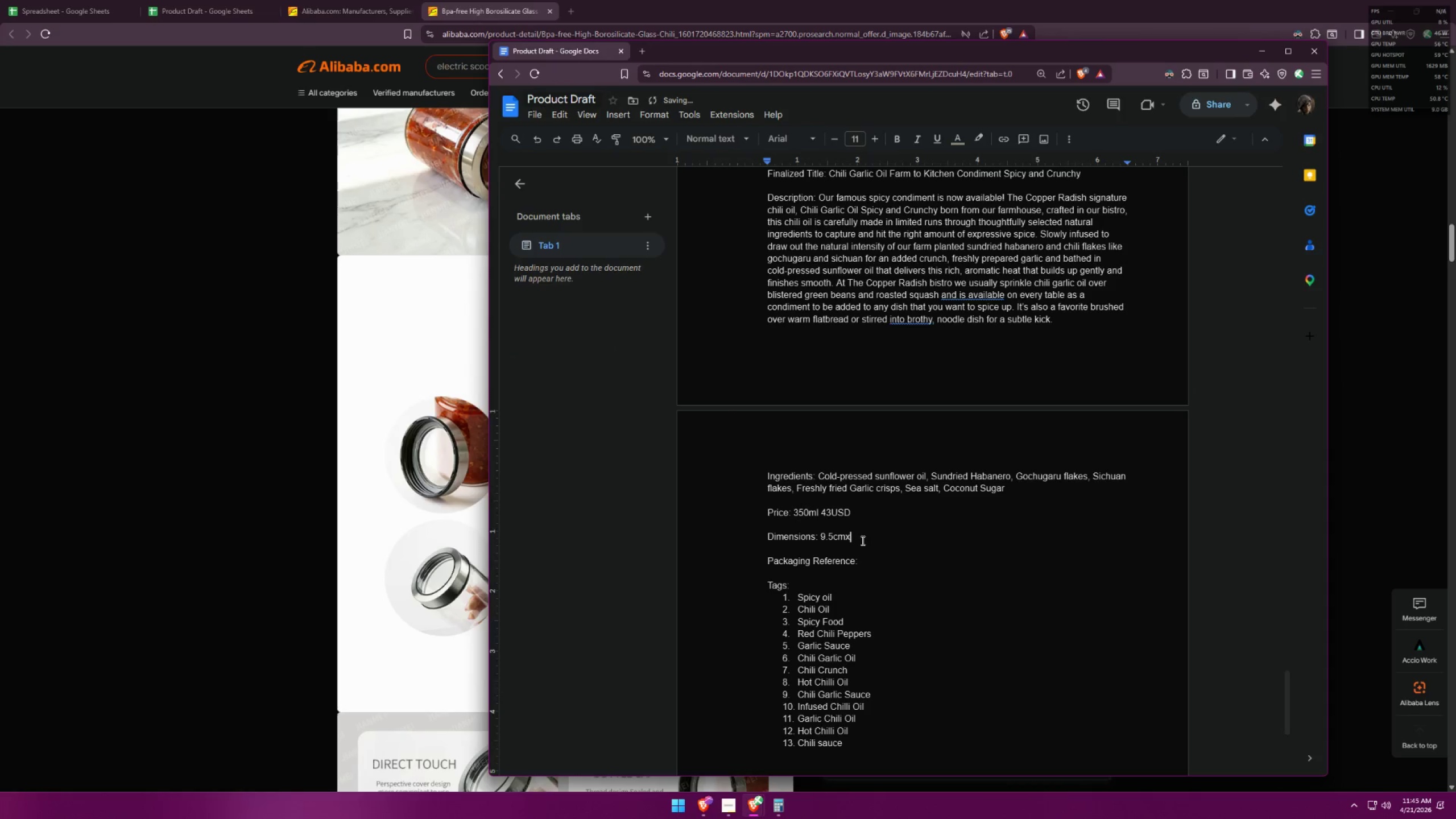 
key(Alt+AltLeft)
 